 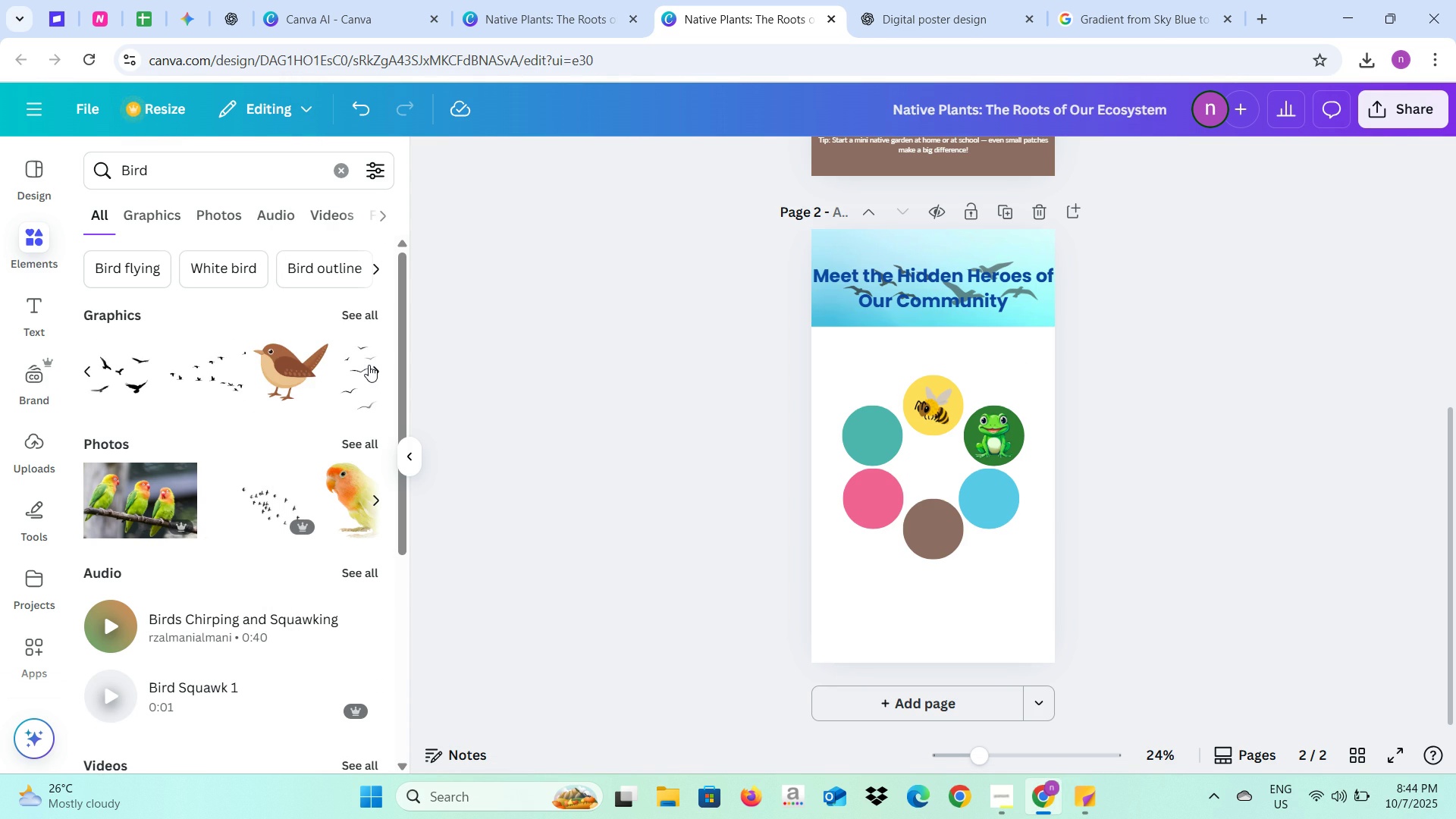 
left_click([369, 365])
 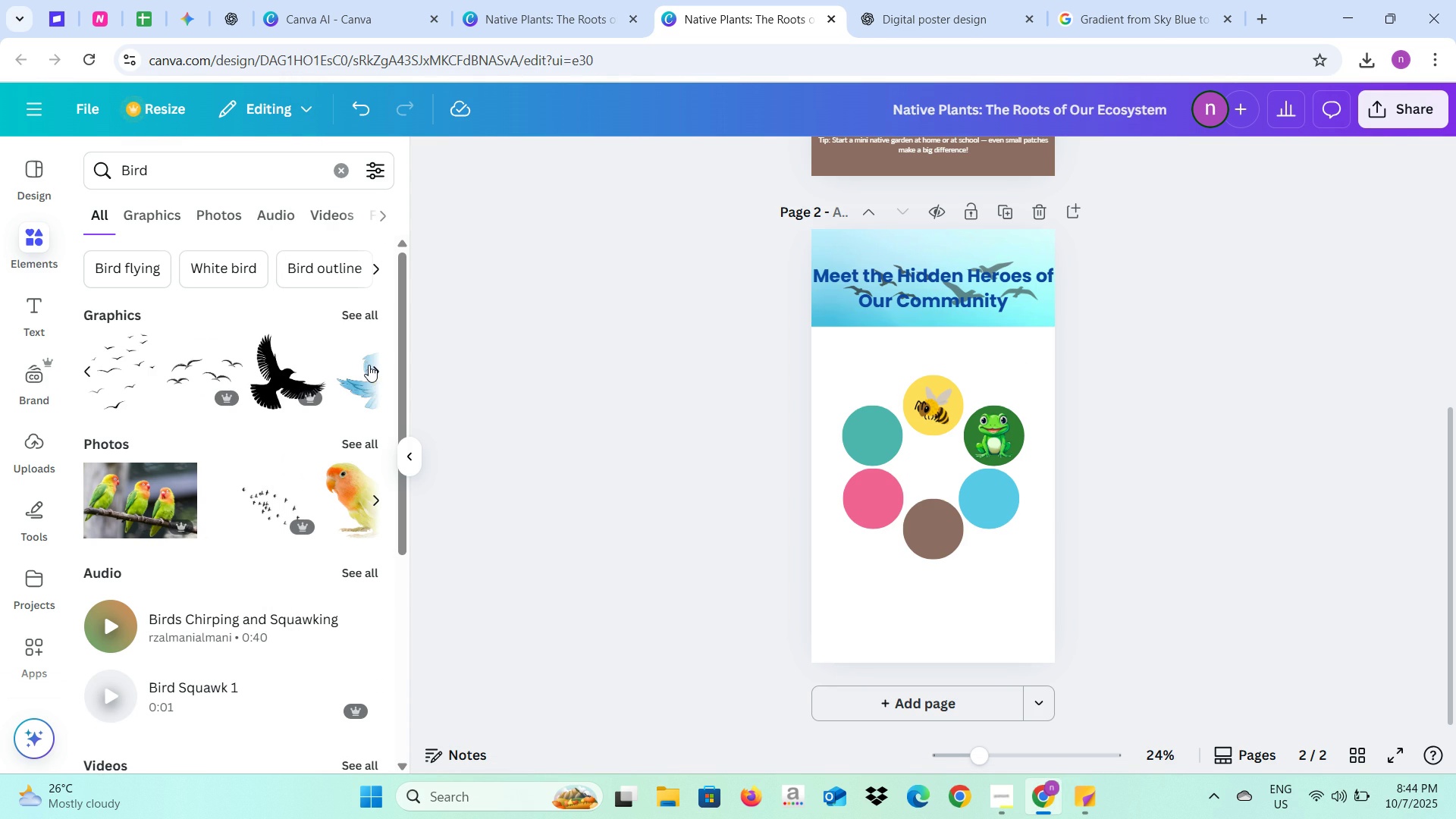 
left_click([369, 365])
 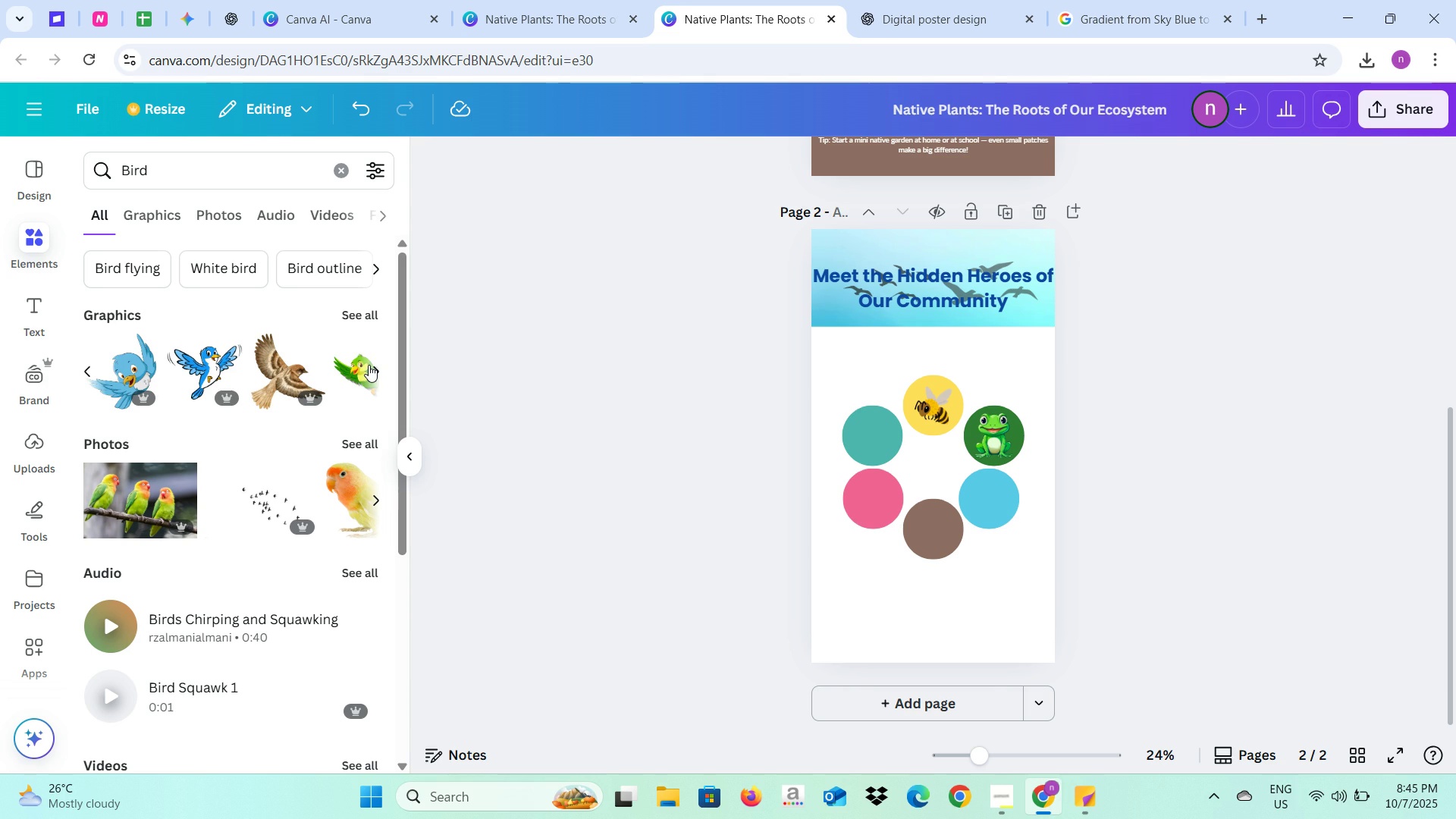 
left_click([369, 365])
 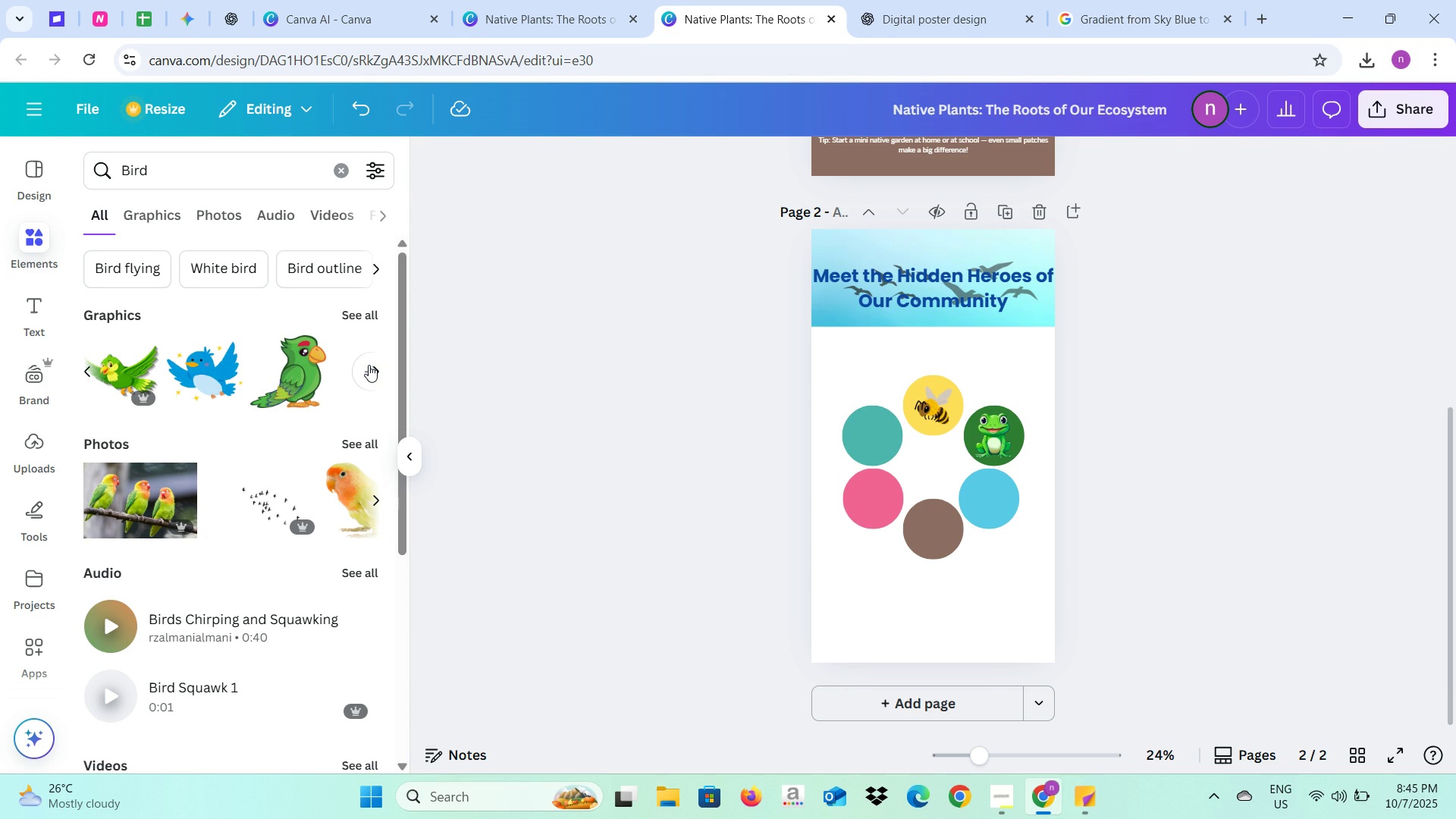 
left_click([369, 365])
 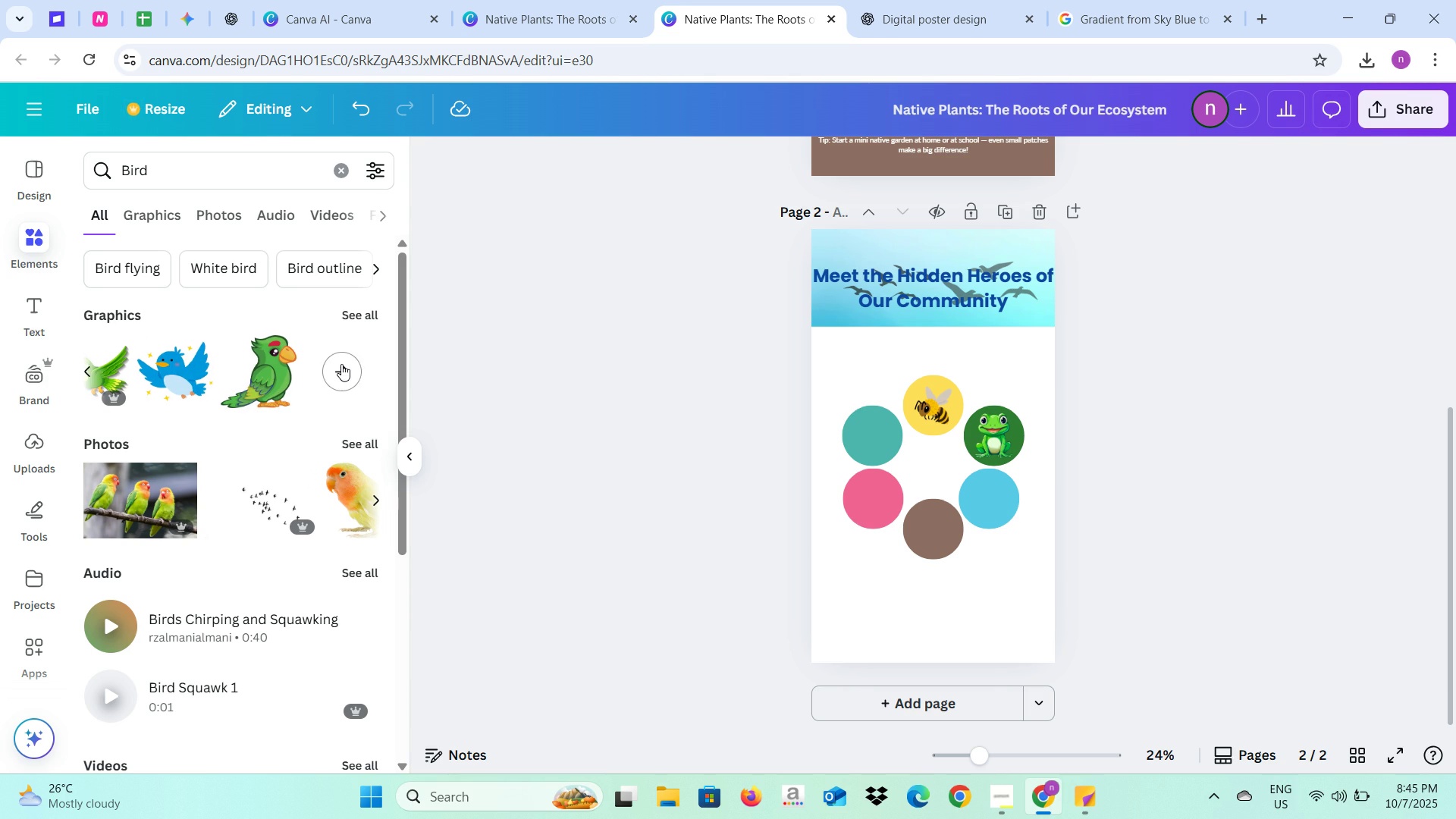 
left_click([341, 364])
 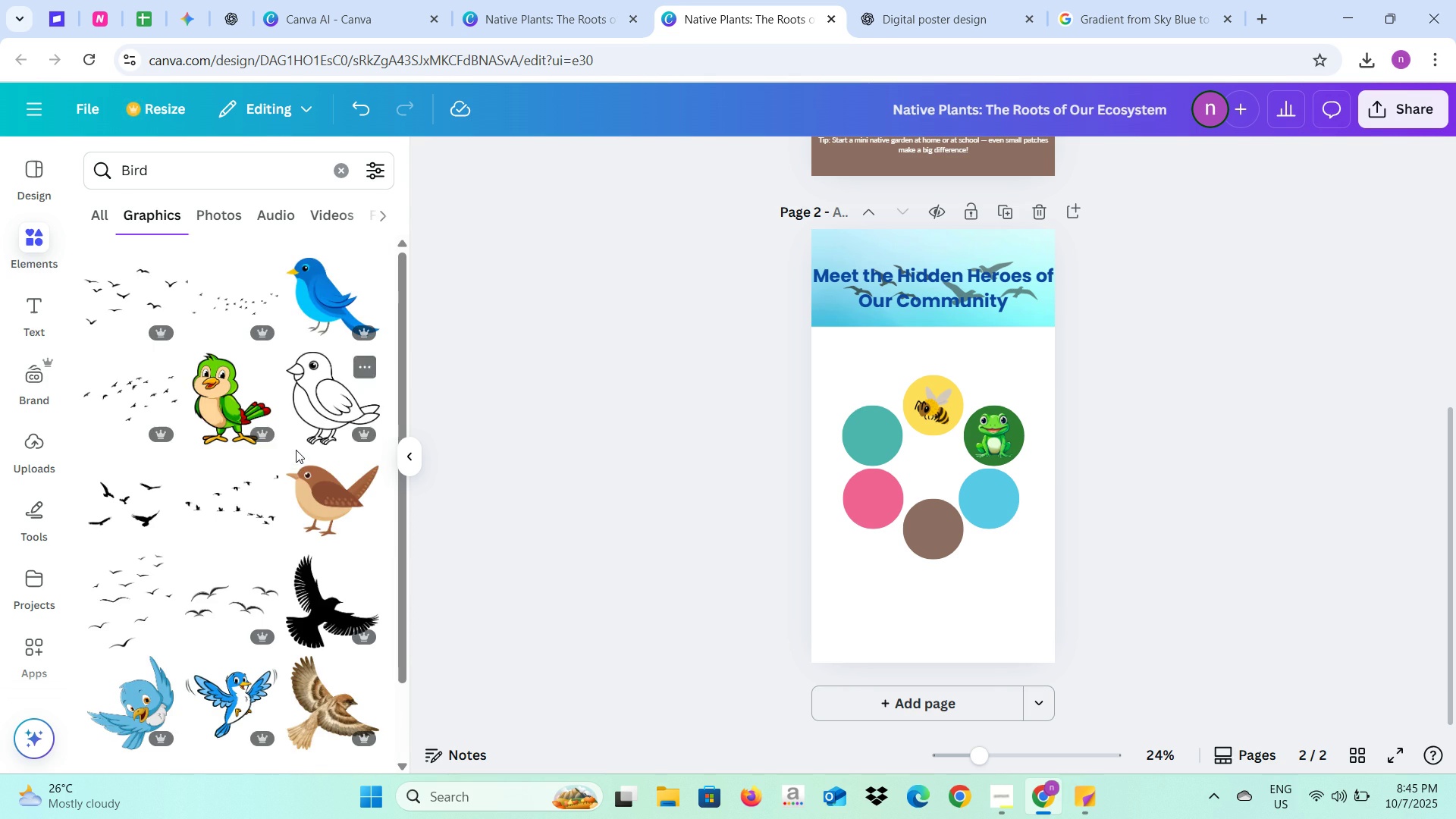 
scroll: coordinate [296, 450], scroll_direction: down, amount: 2.0
 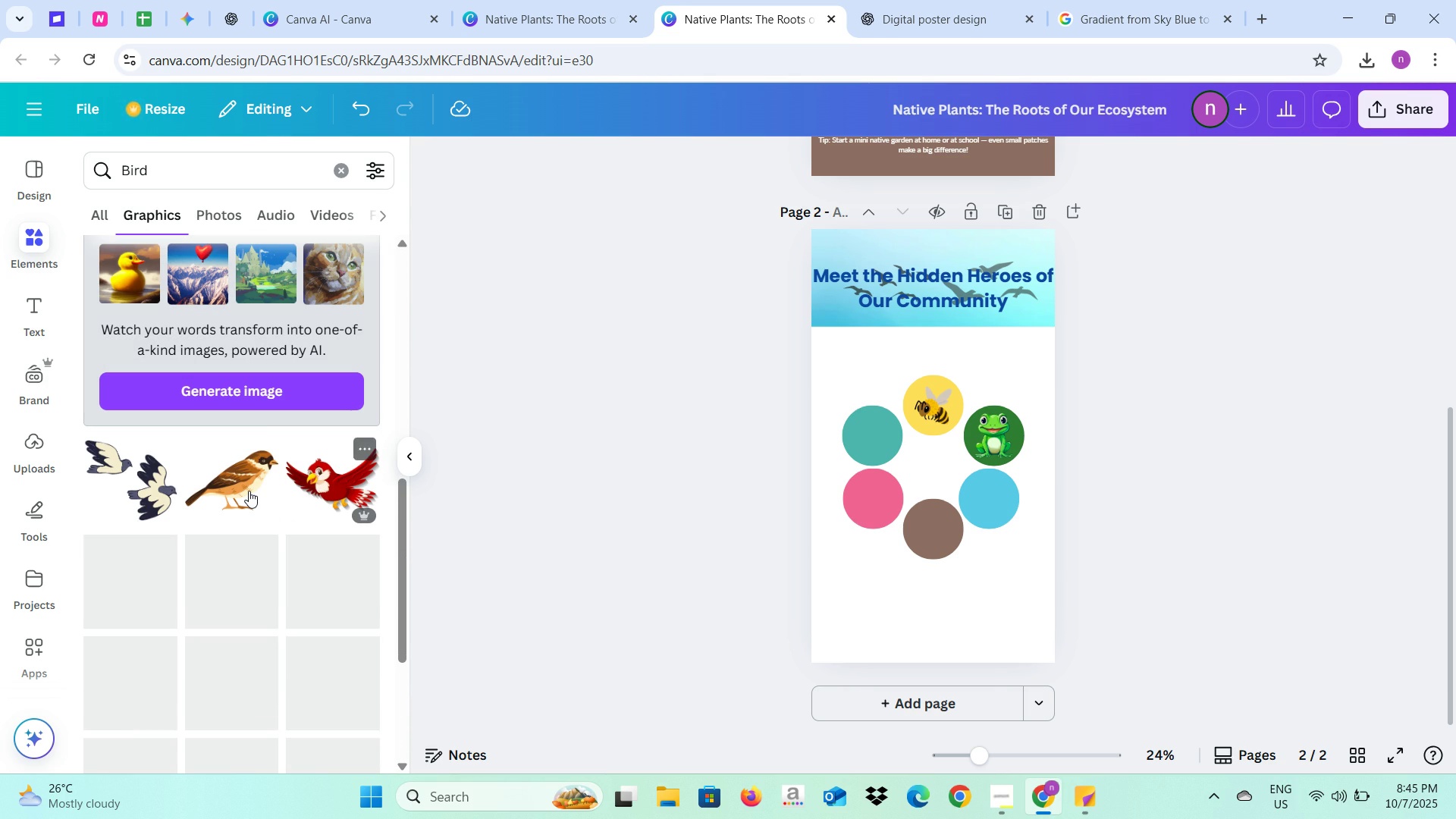 
left_click([249, 491])
 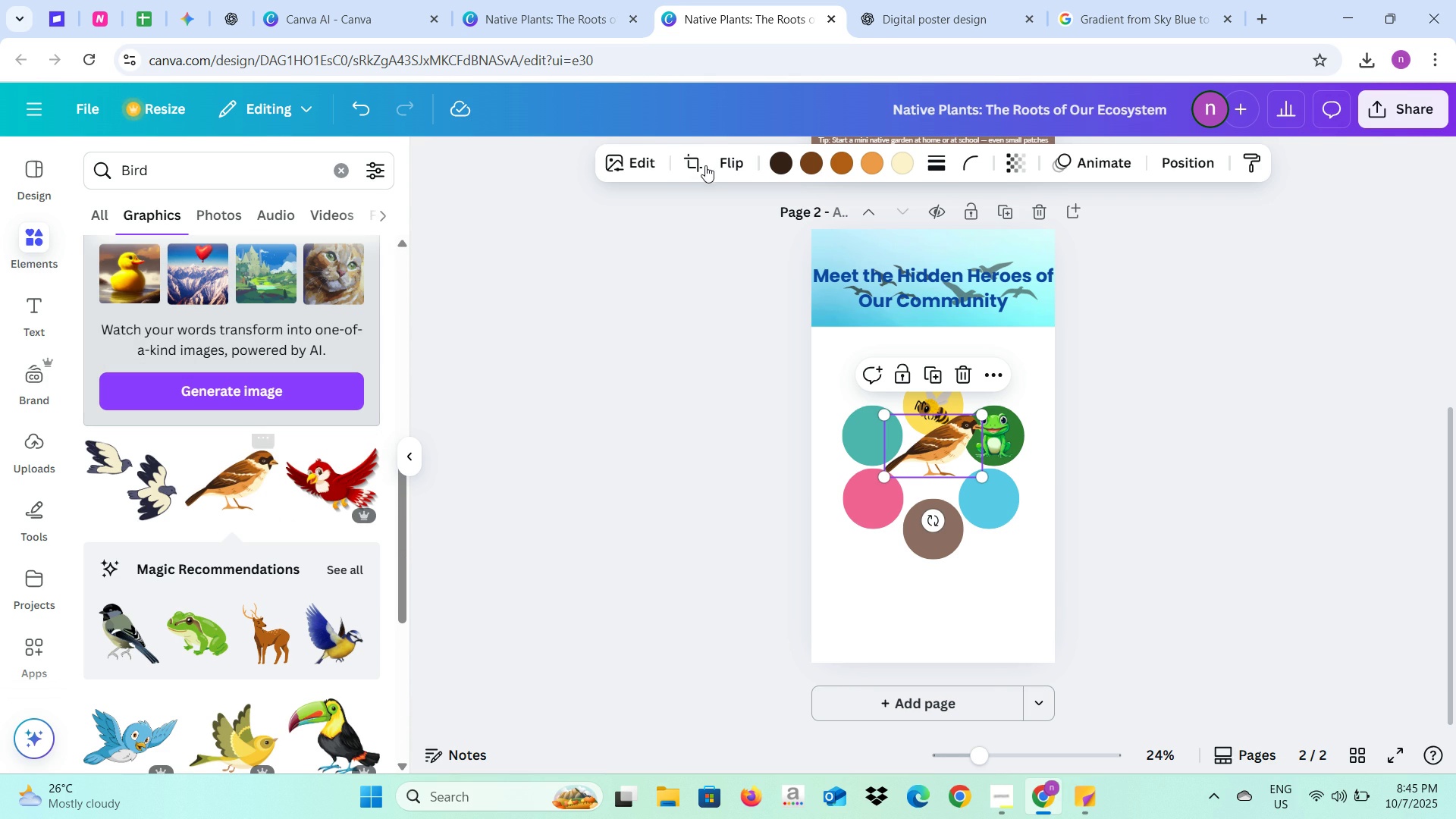 
left_click([720, 161])
 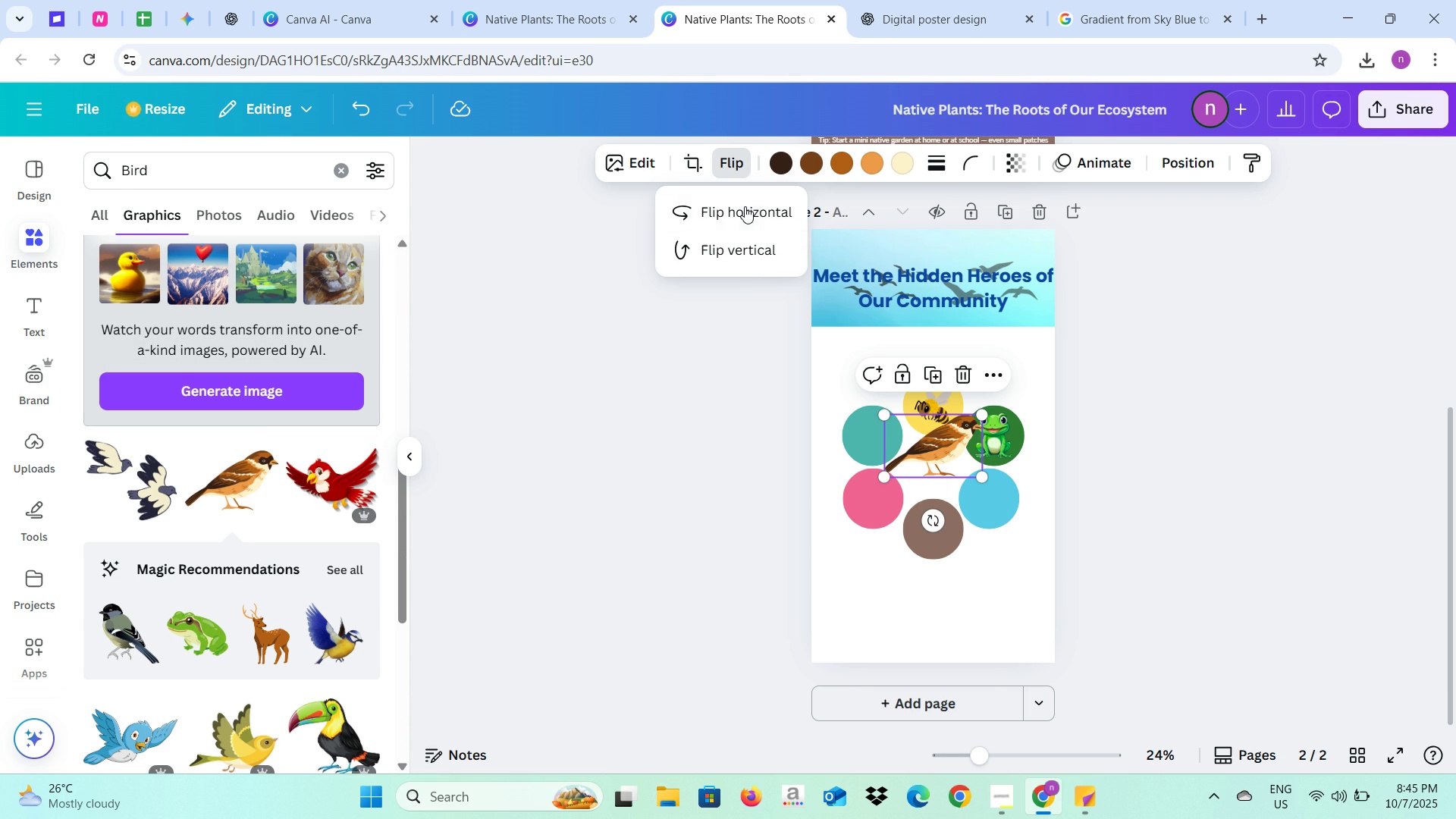 
left_click([745, 206])
 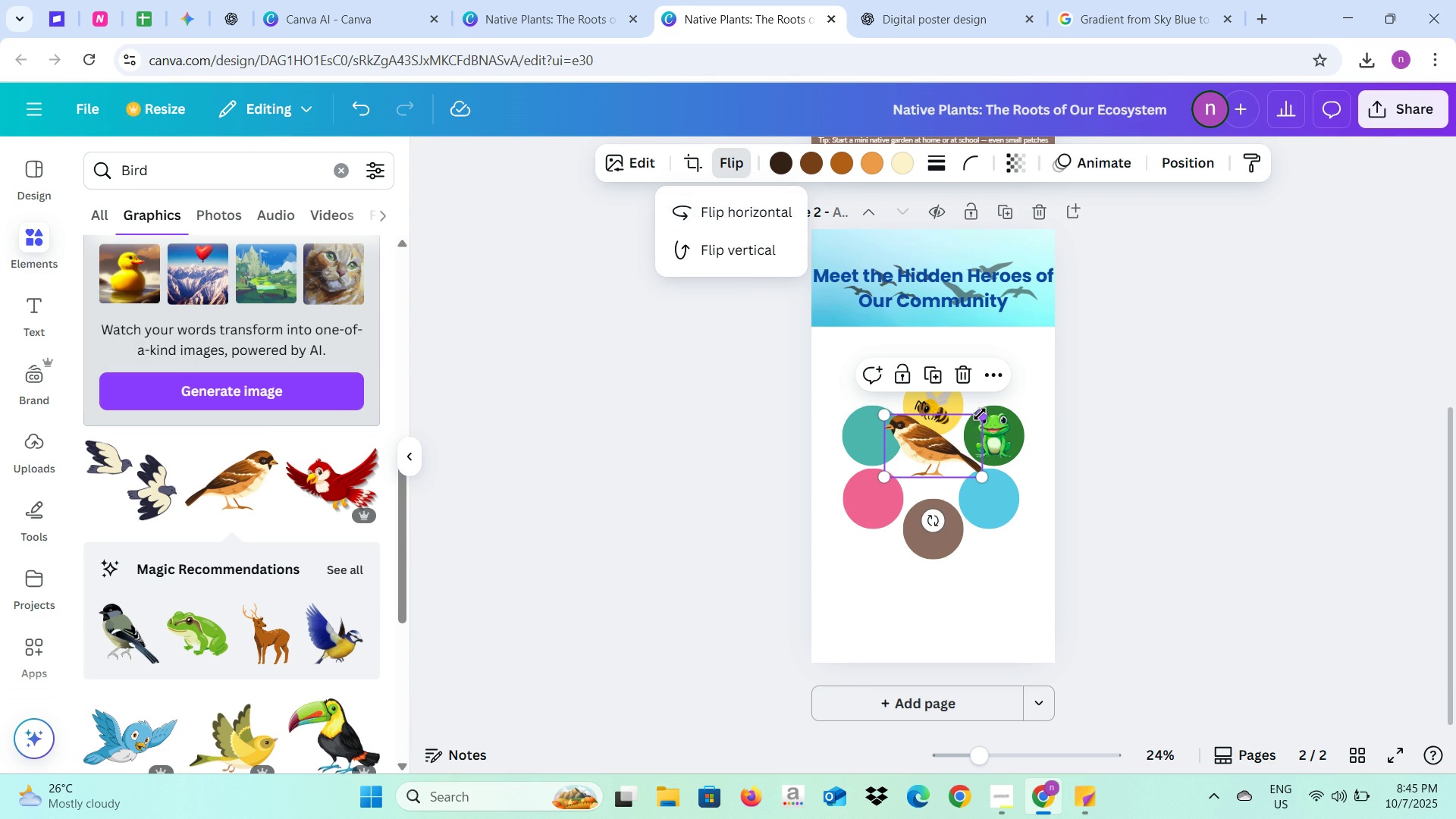 
left_click_drag(start_coordinate=[981, 412], to_coordinate=[925, 449])
 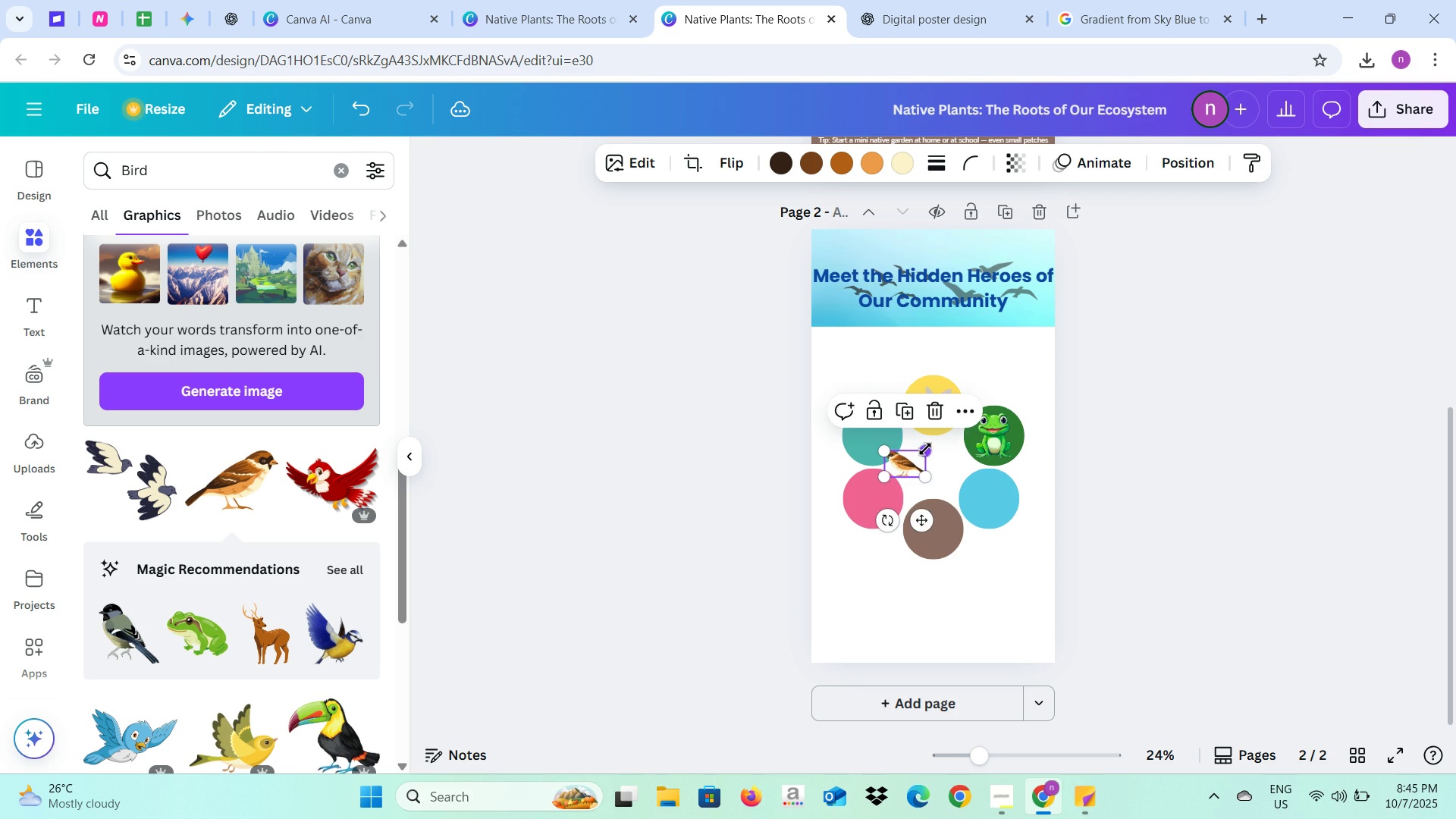 
left_click_drag(start_coordinate=[925, 449], to_coordinate=[924, 453])
 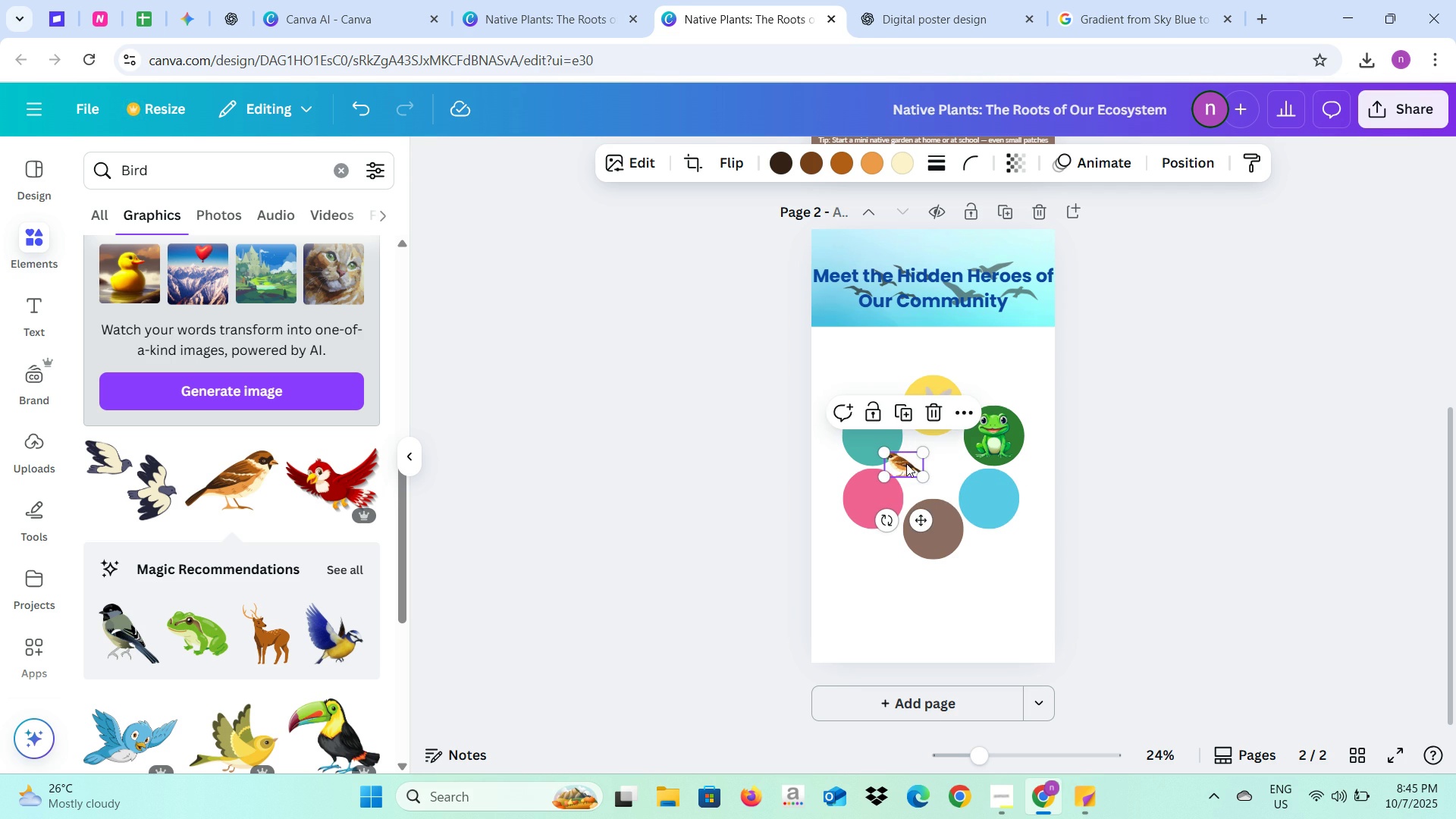 
left_click_drag(start_coordinate=[906, 463], to_coordinate=[991, 495])
 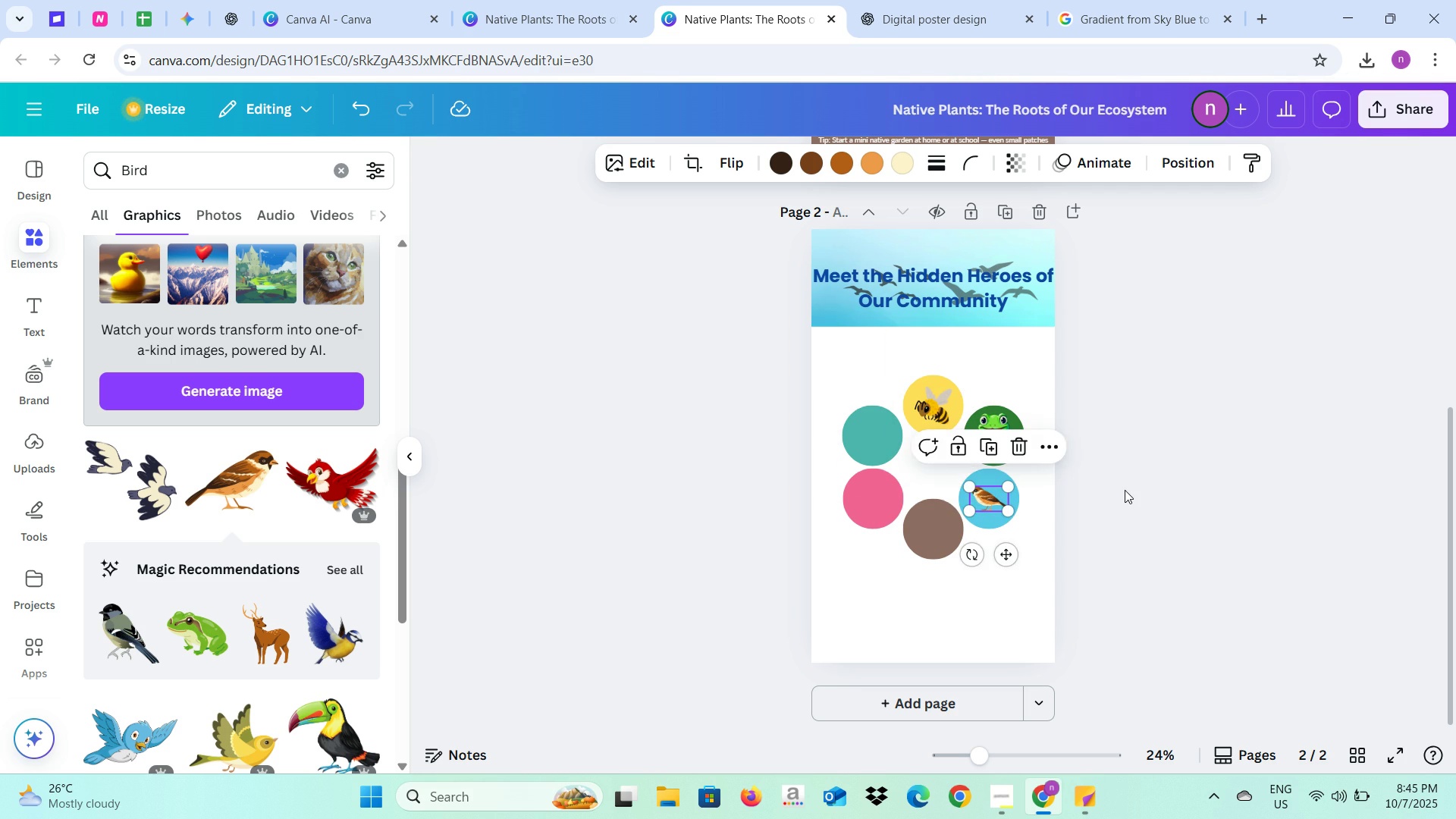 
left_click([1125, 490])
 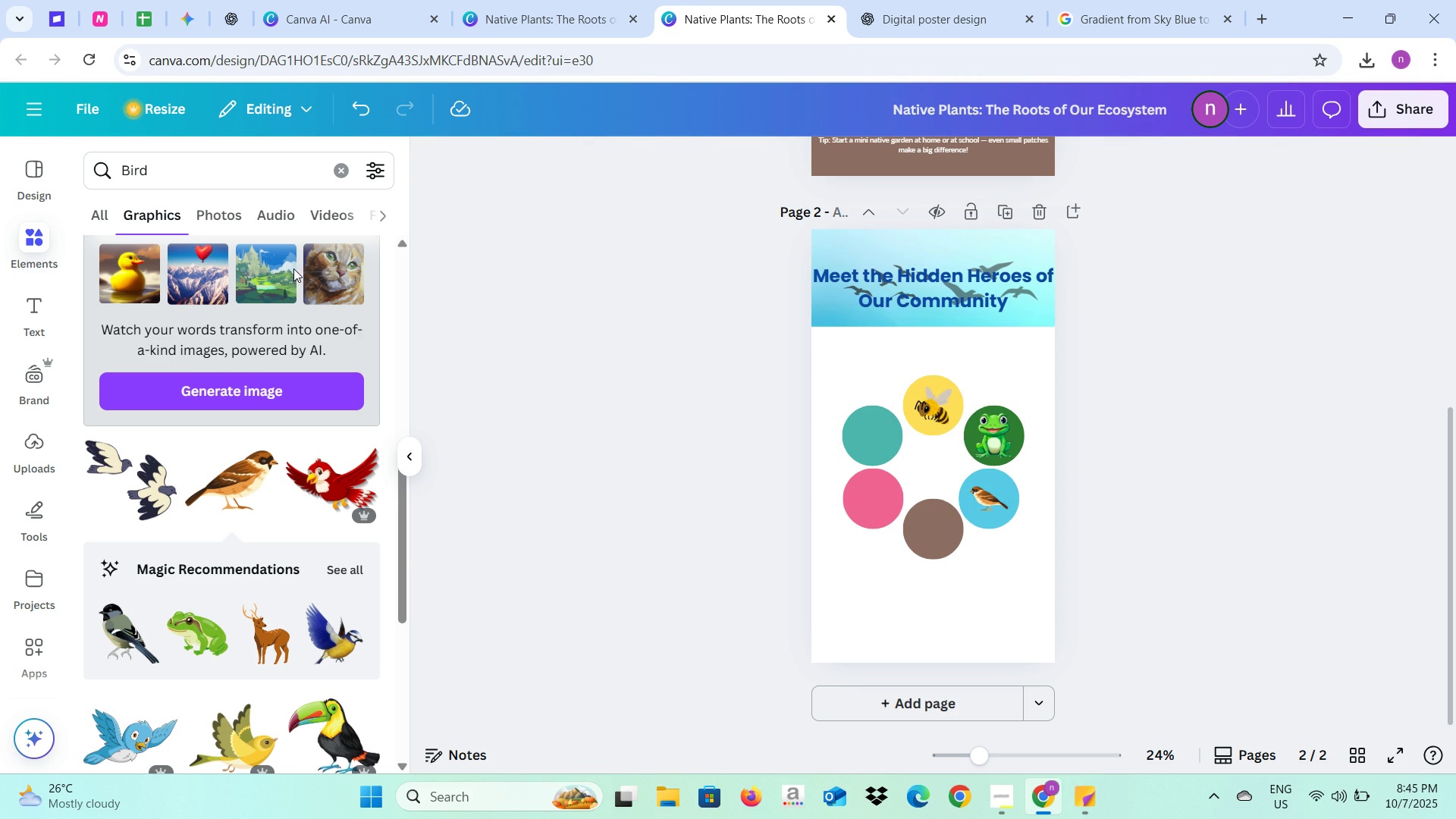 
left_click_drag(start_coordinate=[262, 155], to_coordinate=[121, 161])
 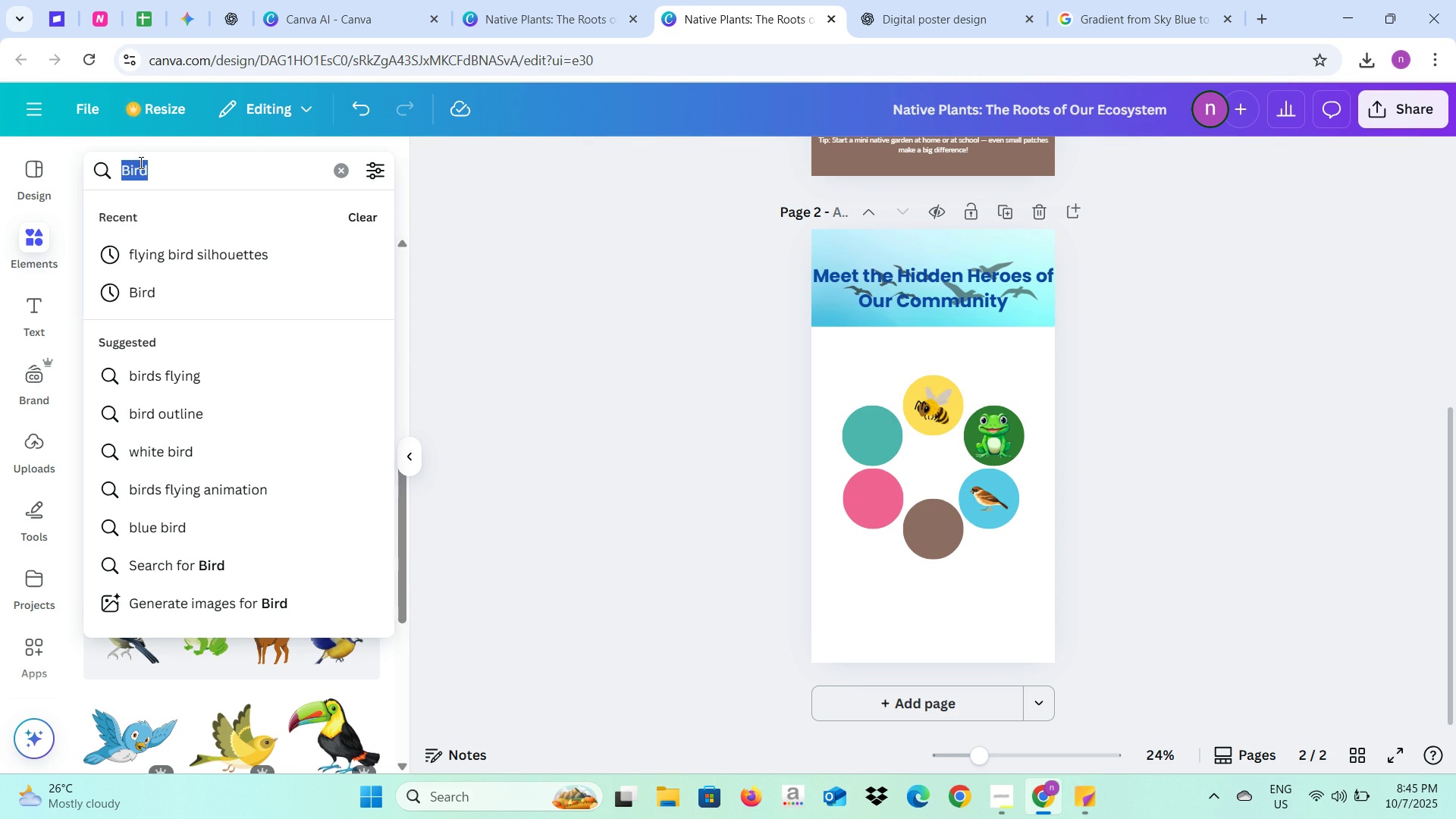 
type(bat)
 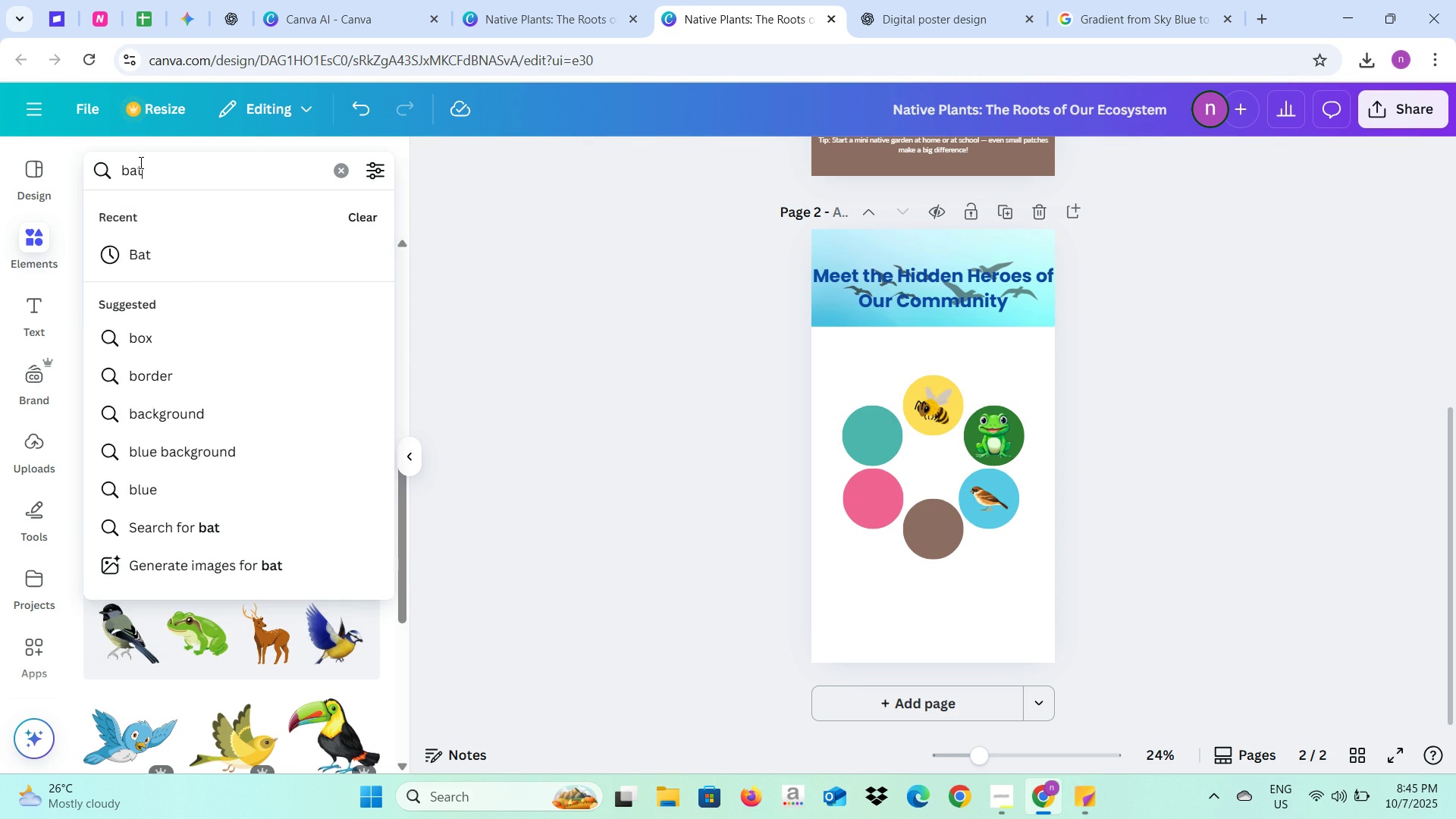 
key(Enter)
 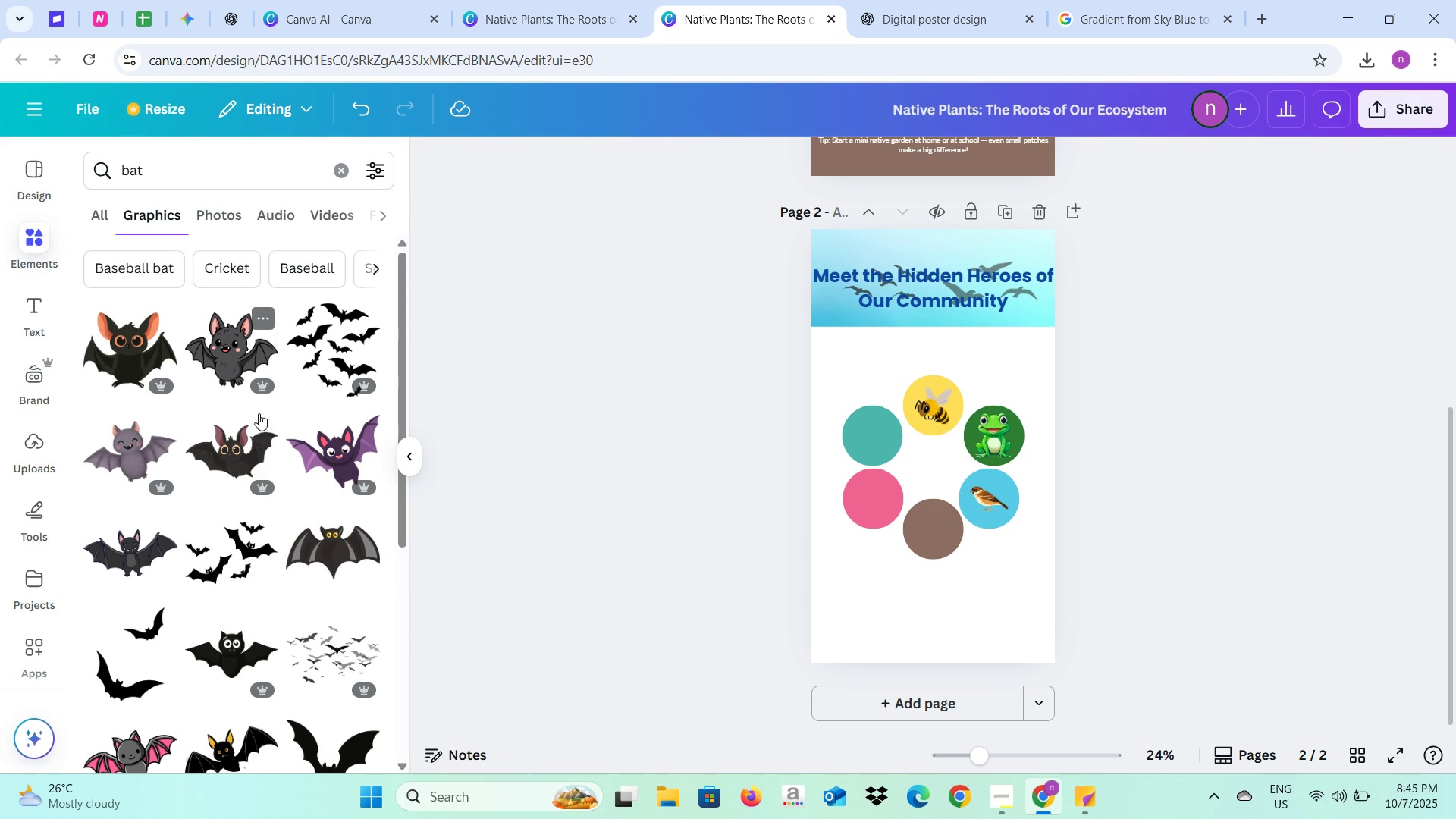 
left_click([220, 466])
 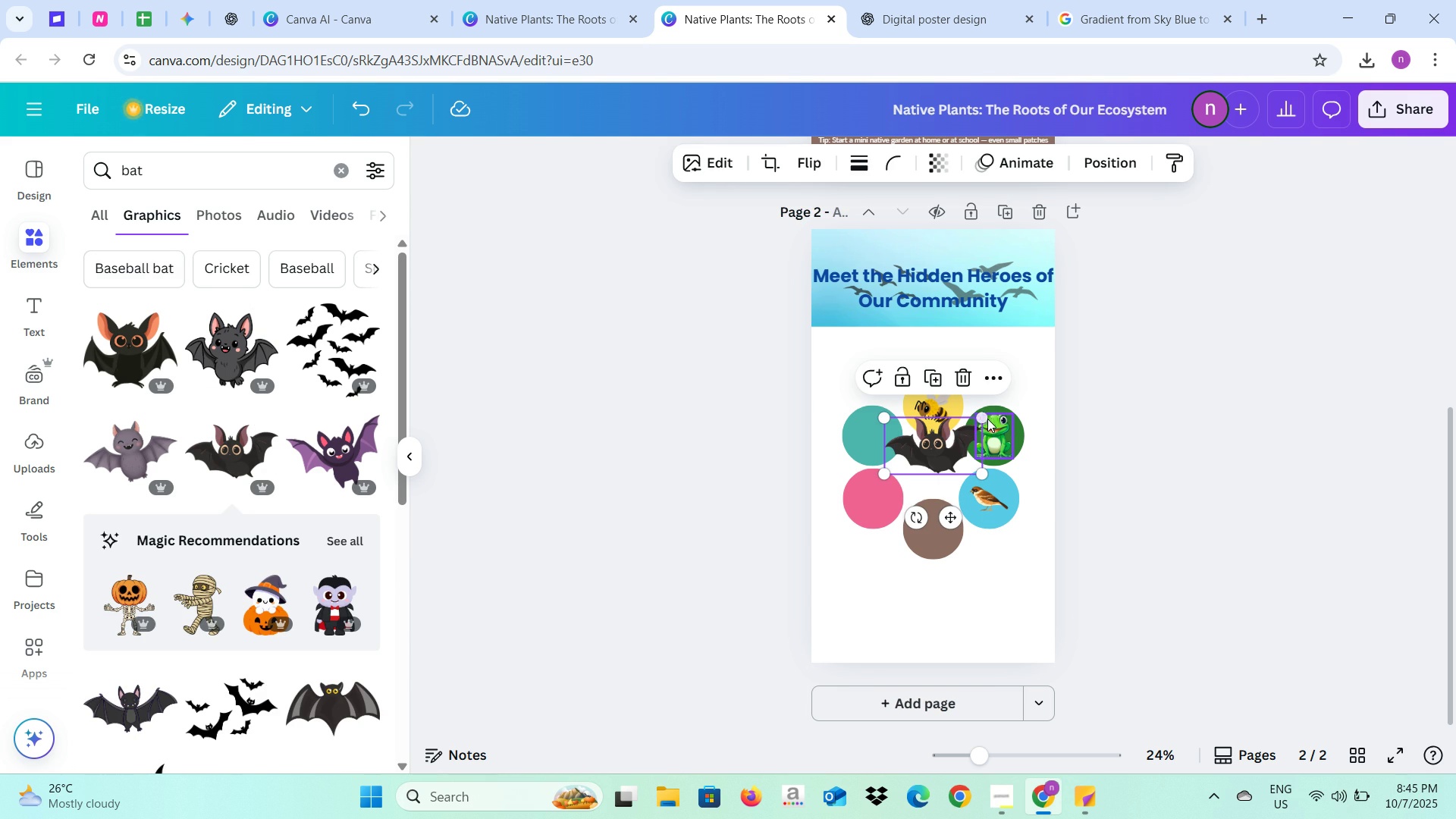 
left_click_drag(start_coordinate=[984, 419], to_coordinate=[947, 460])
 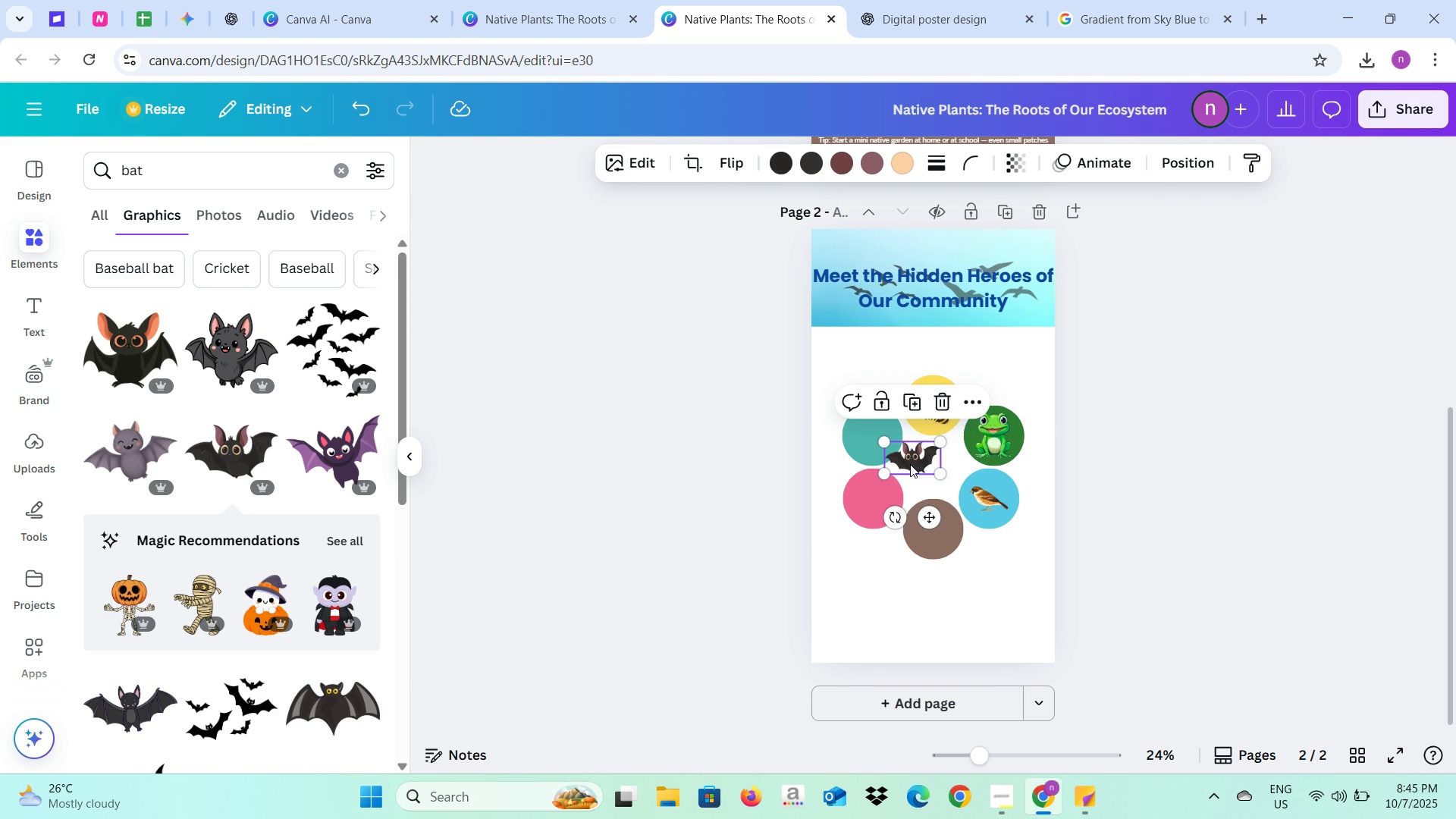 
left_click_drag(start_coordinate=[910, 463], to_coordinate=[931, 530])
 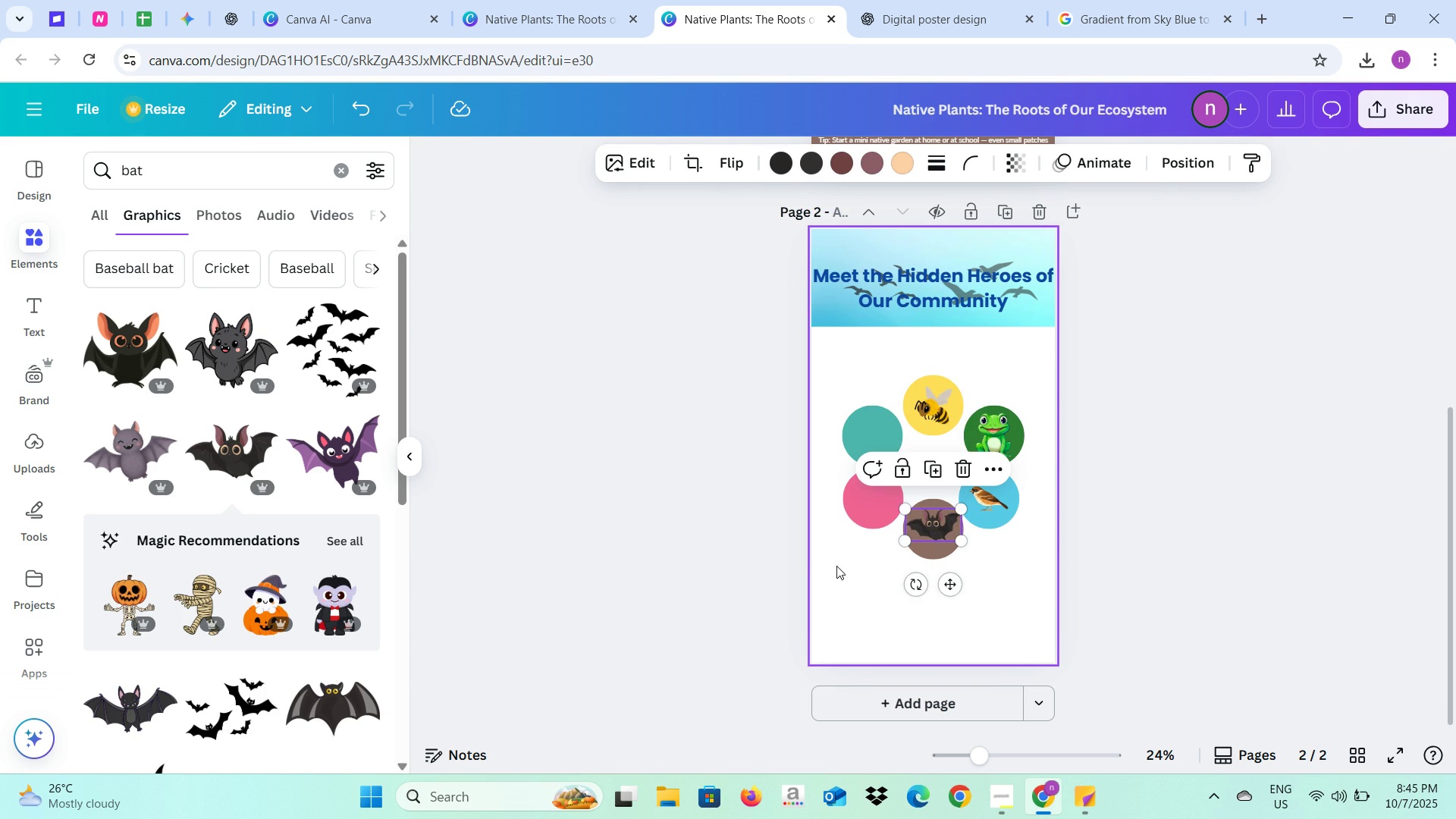 
left_click([836, 566])
 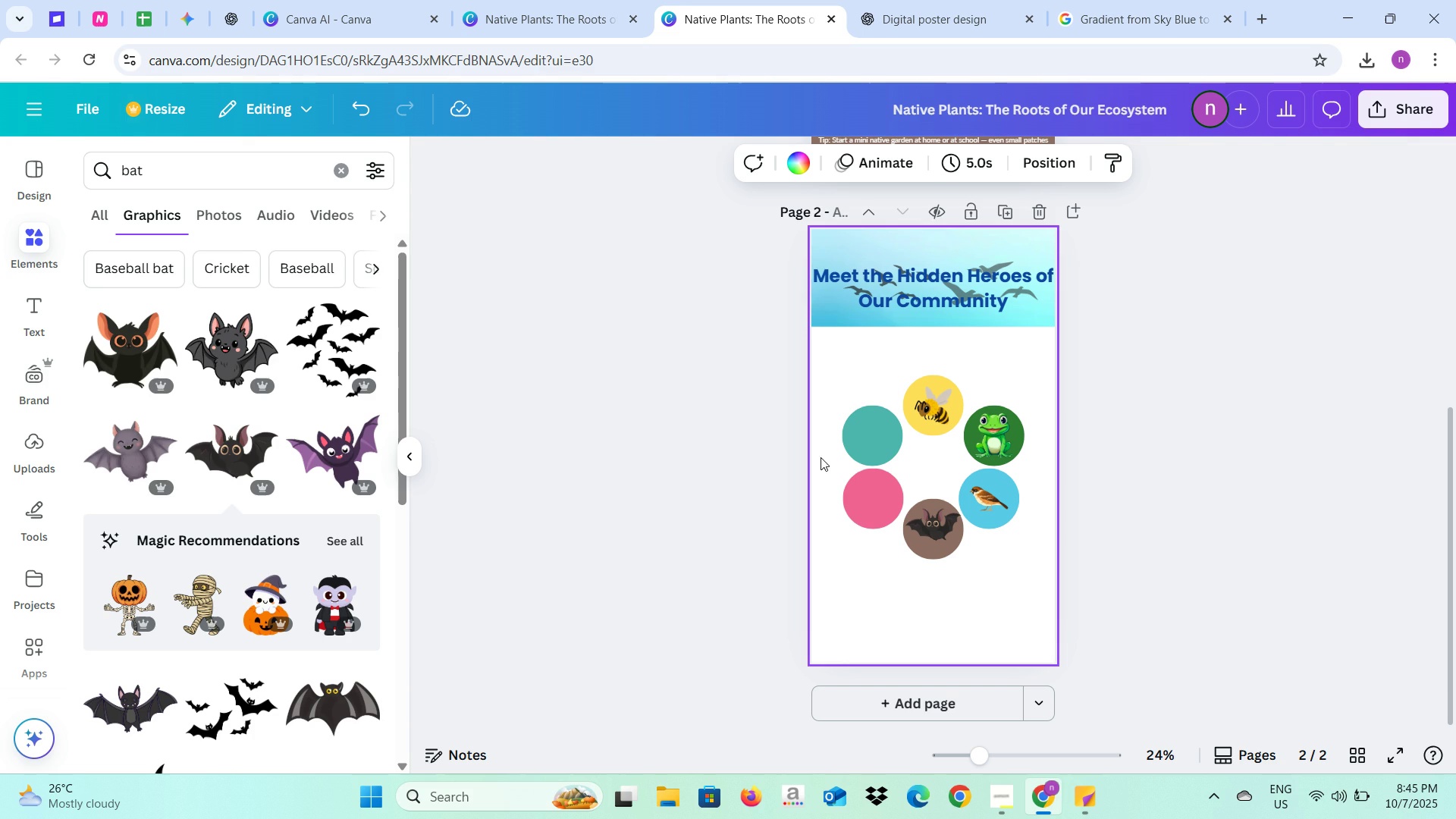 
left_click_drag(start_coordinate=[235, 179], to_coordinate=[61, 160])
 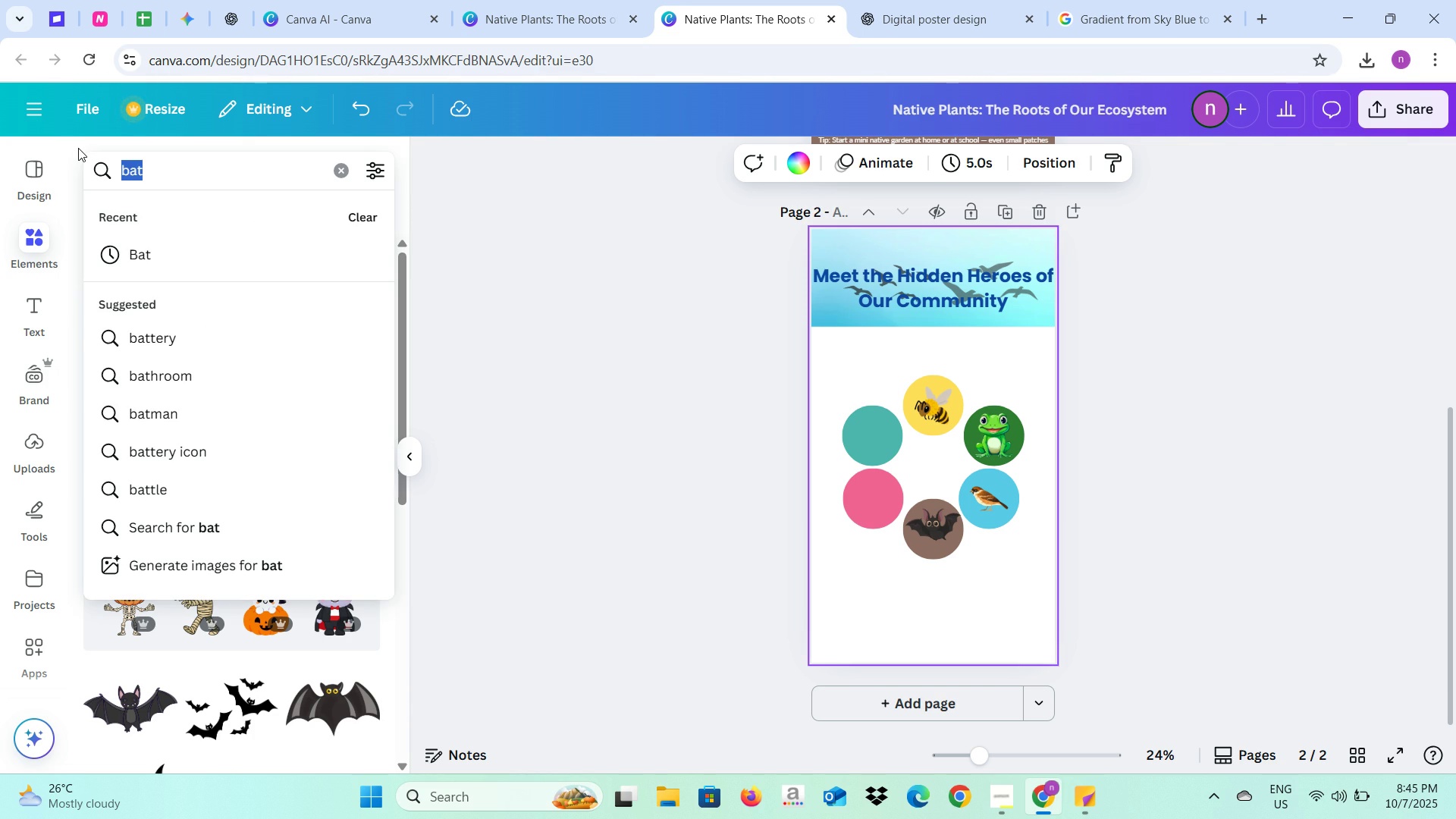 
type(butterfly)
 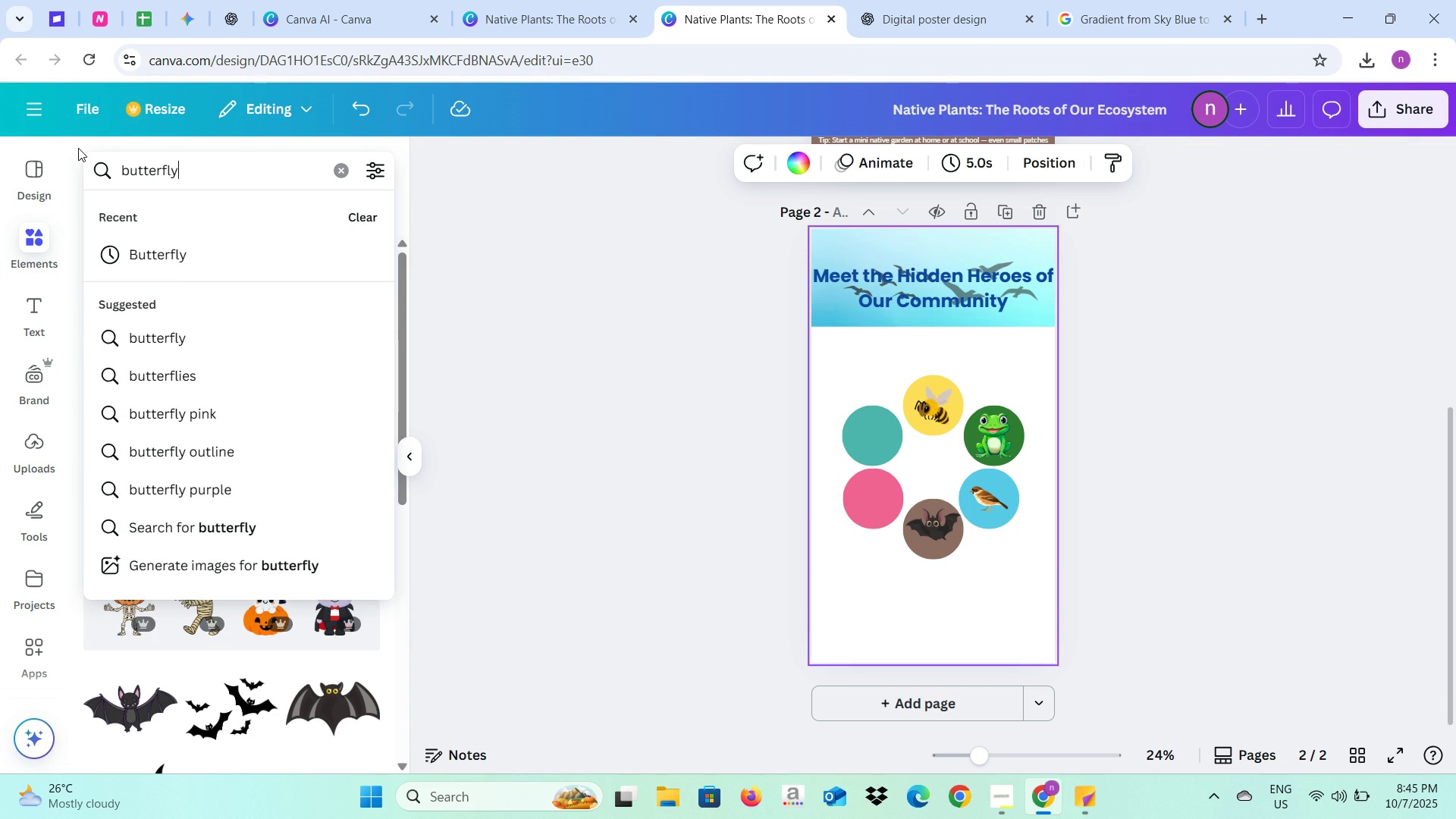 
key(Enter)
 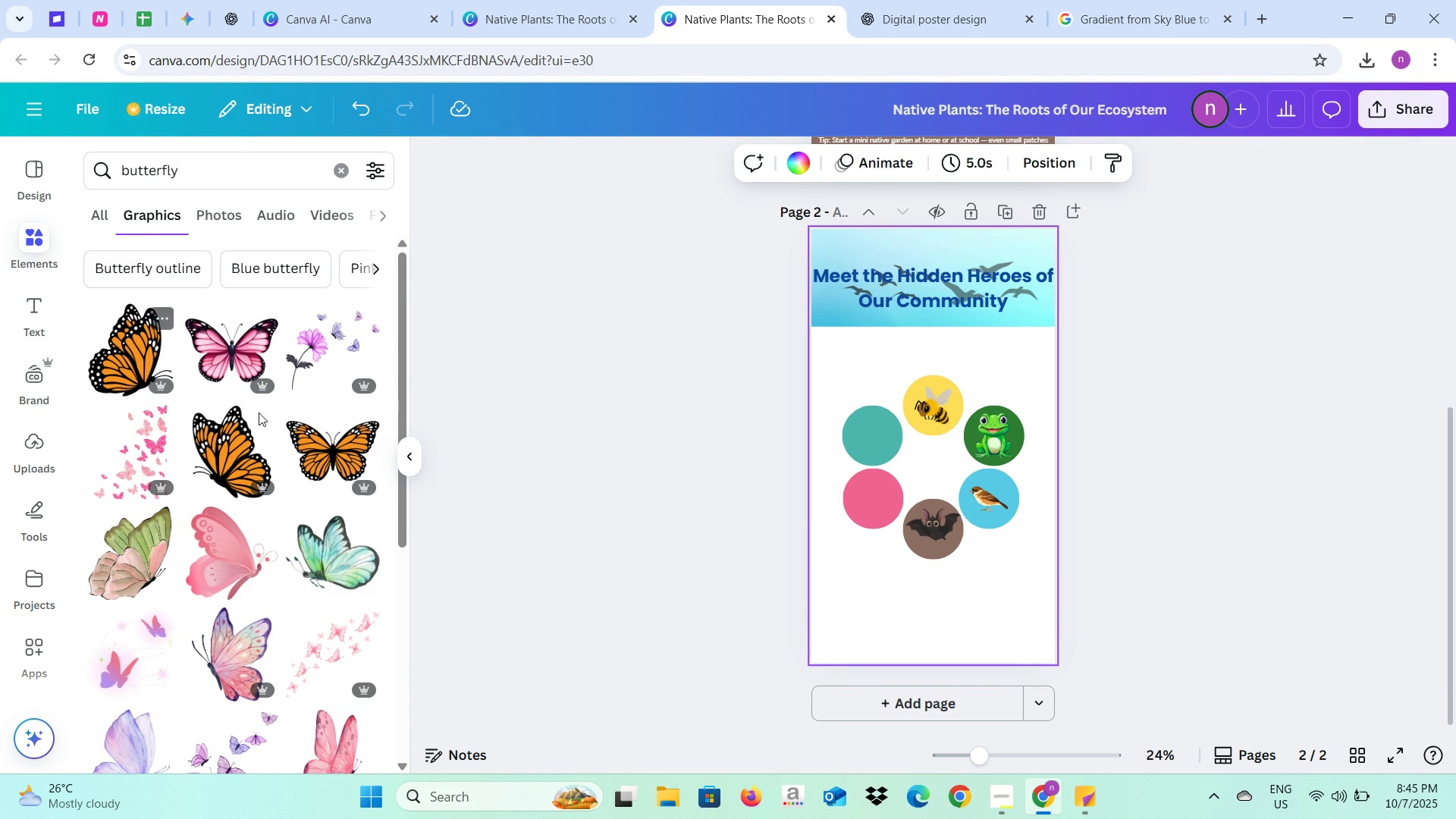 
left_click([249, 469])
 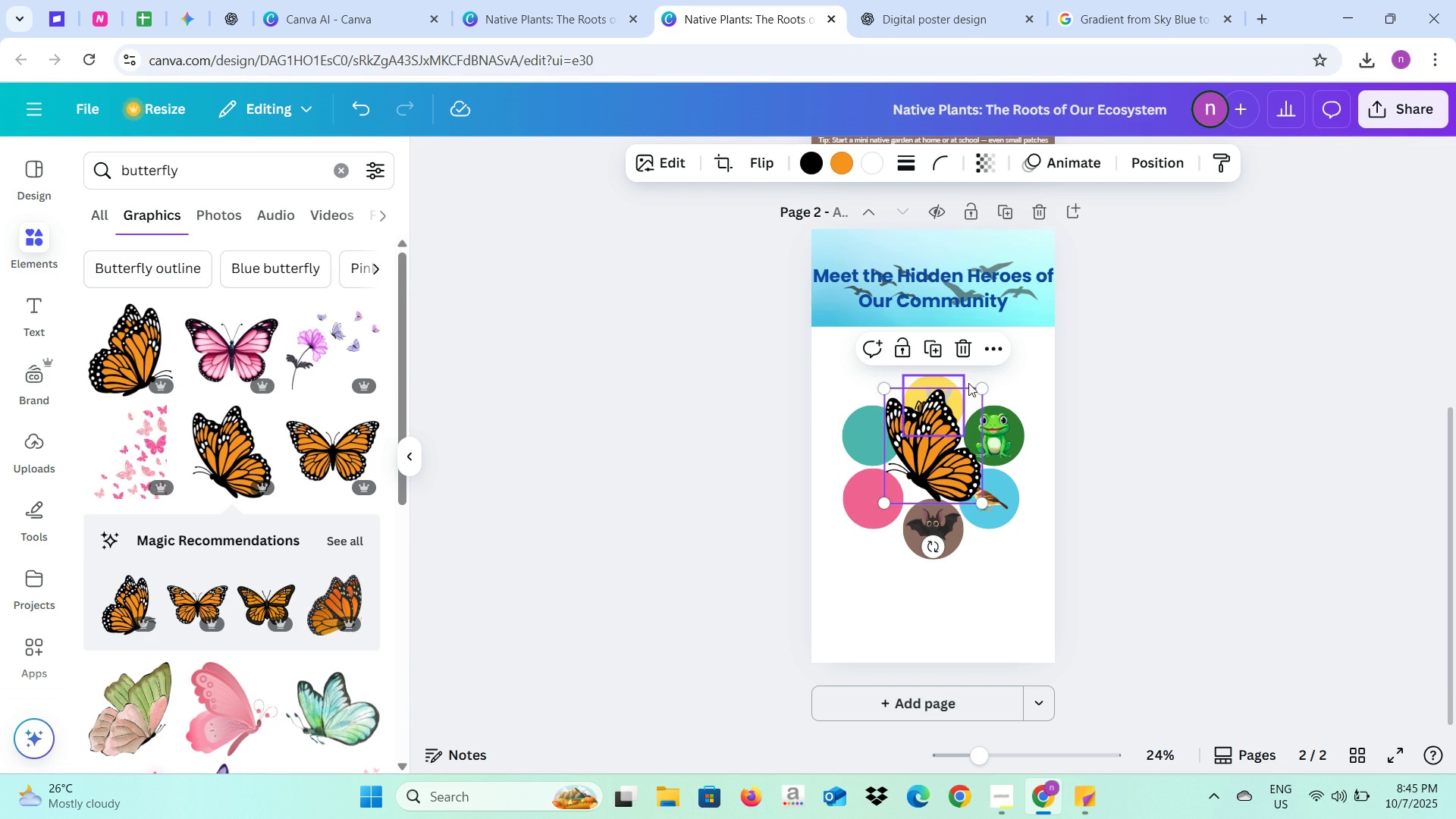 
left_click_drag(start_coordinate=[982, 383], to_coordinate=[920, 470])
 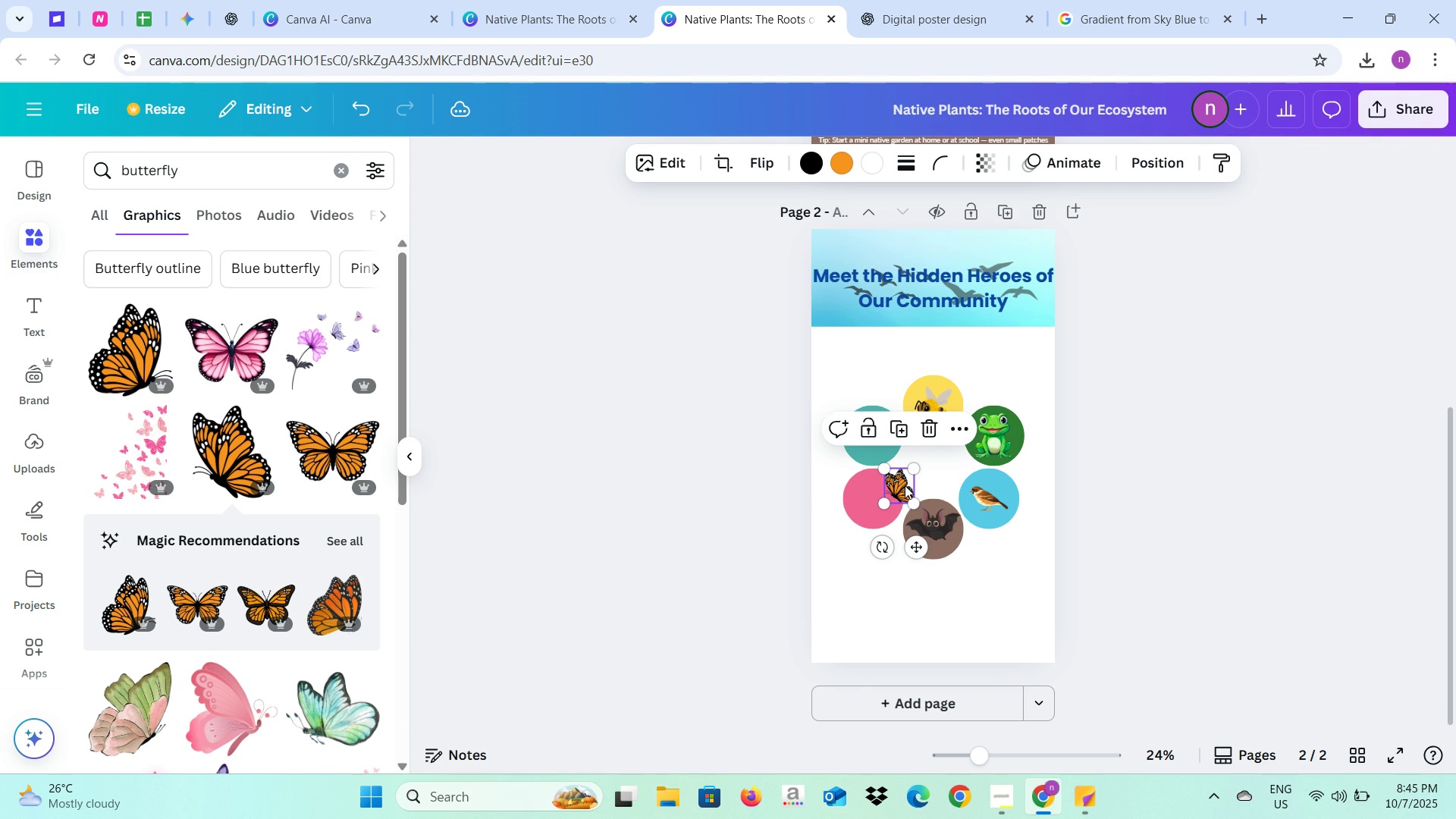 
left_click_drag(start_coordinate=[905, 485], to_coordinate=[877, 499])
 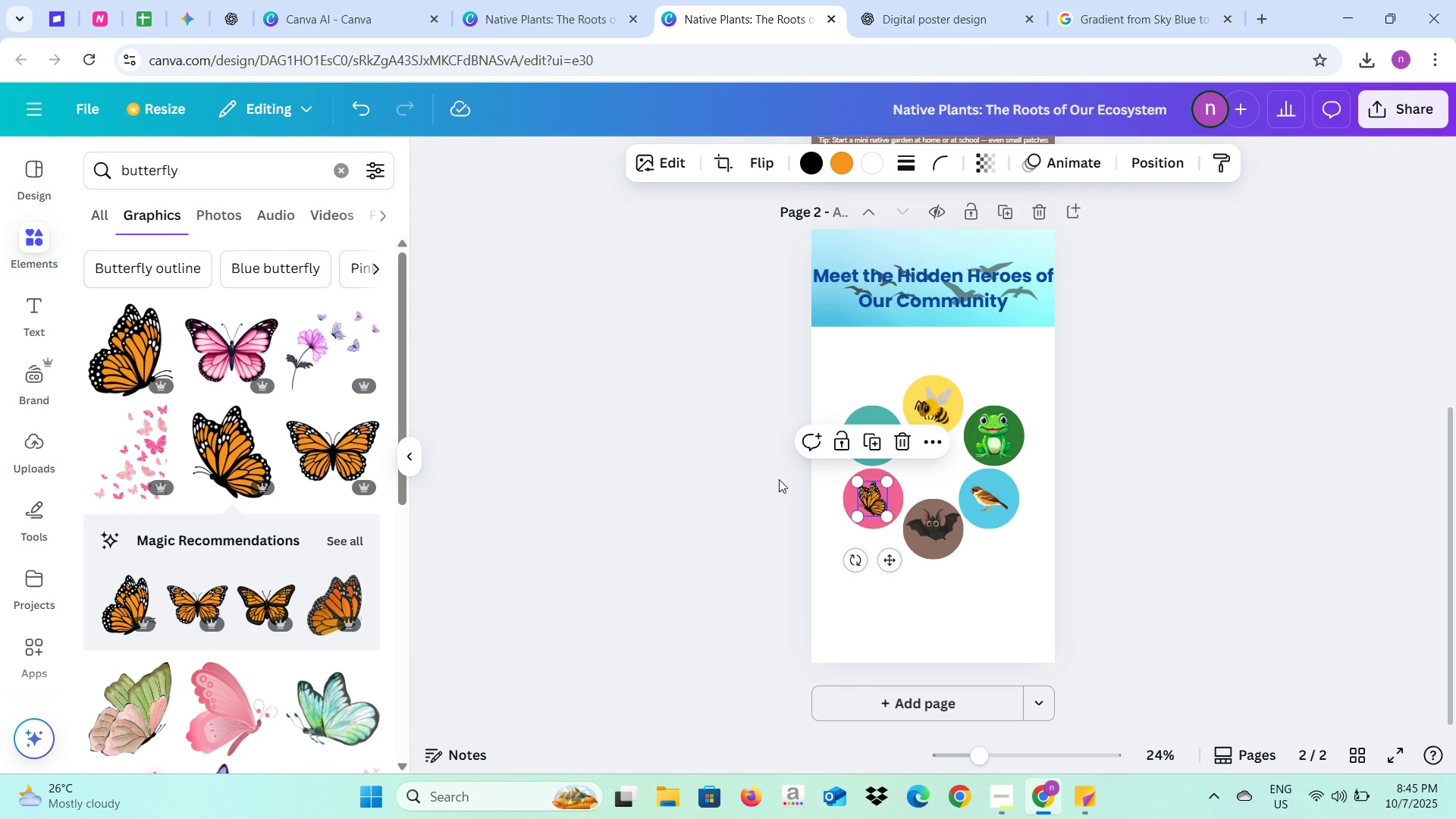 
left_click([779, 479])
 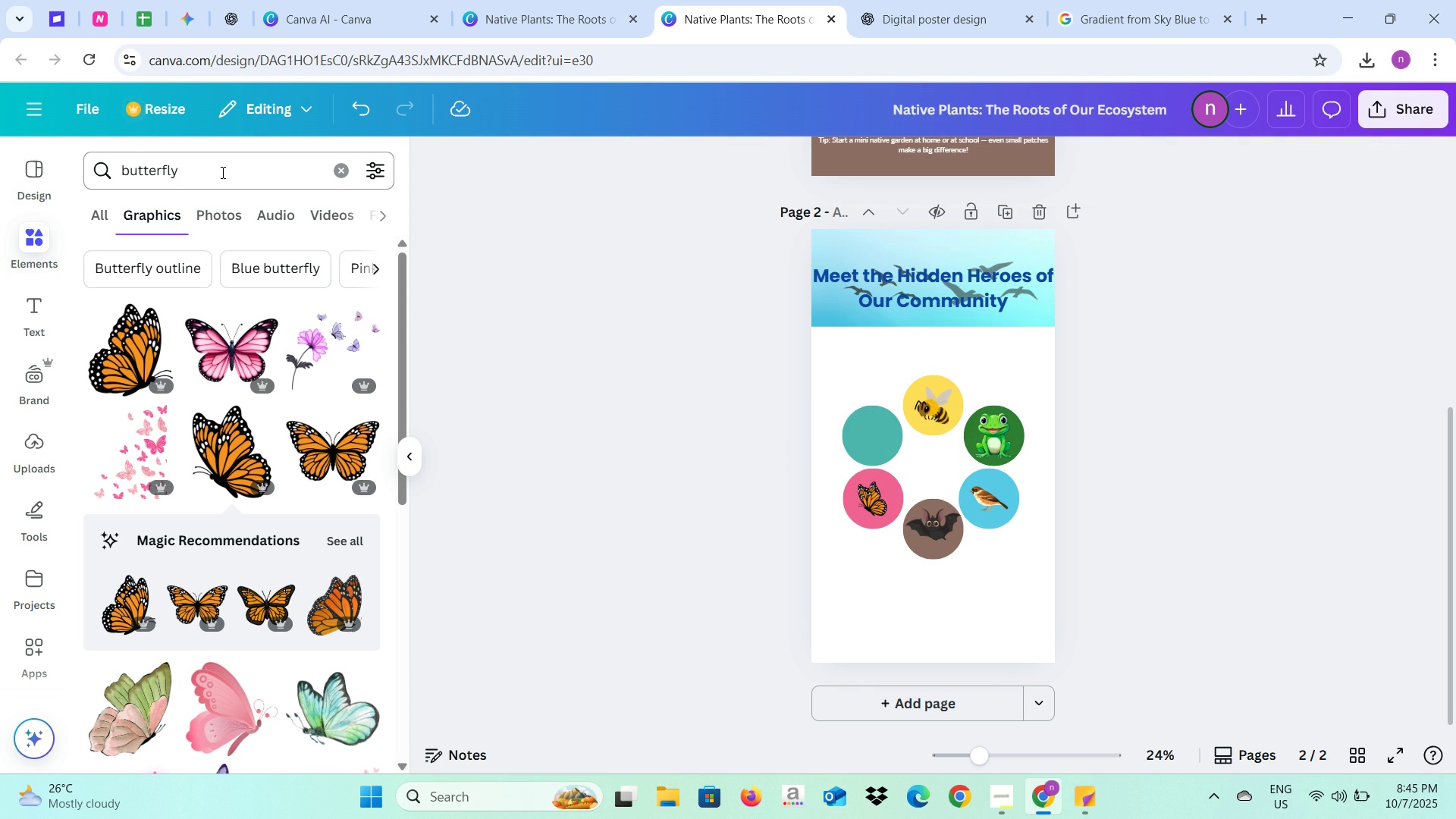 
left_click_drag(start_coordinate=[223, 177], to_coordinate=[117, 176])
 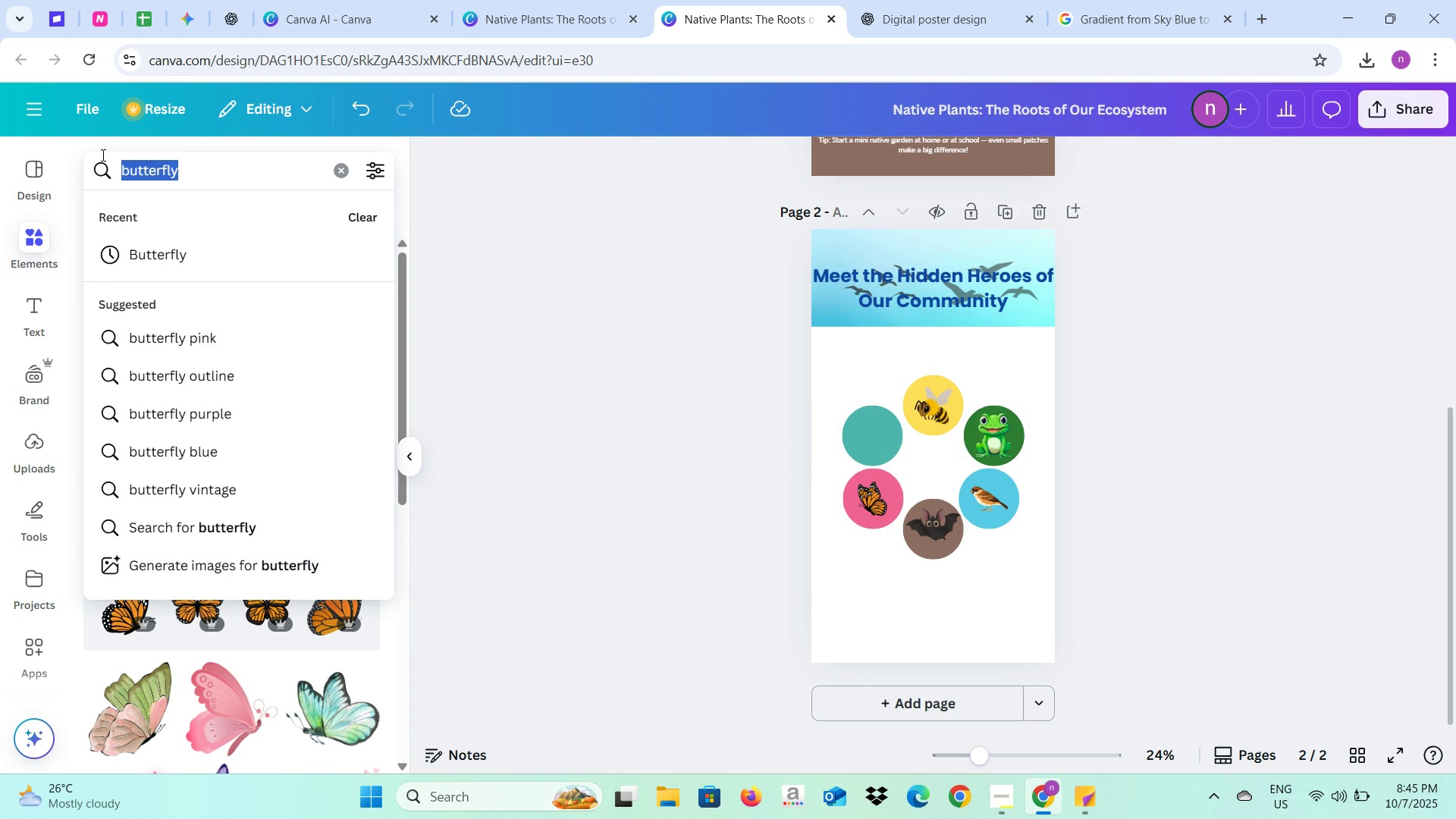 
type(fish)
 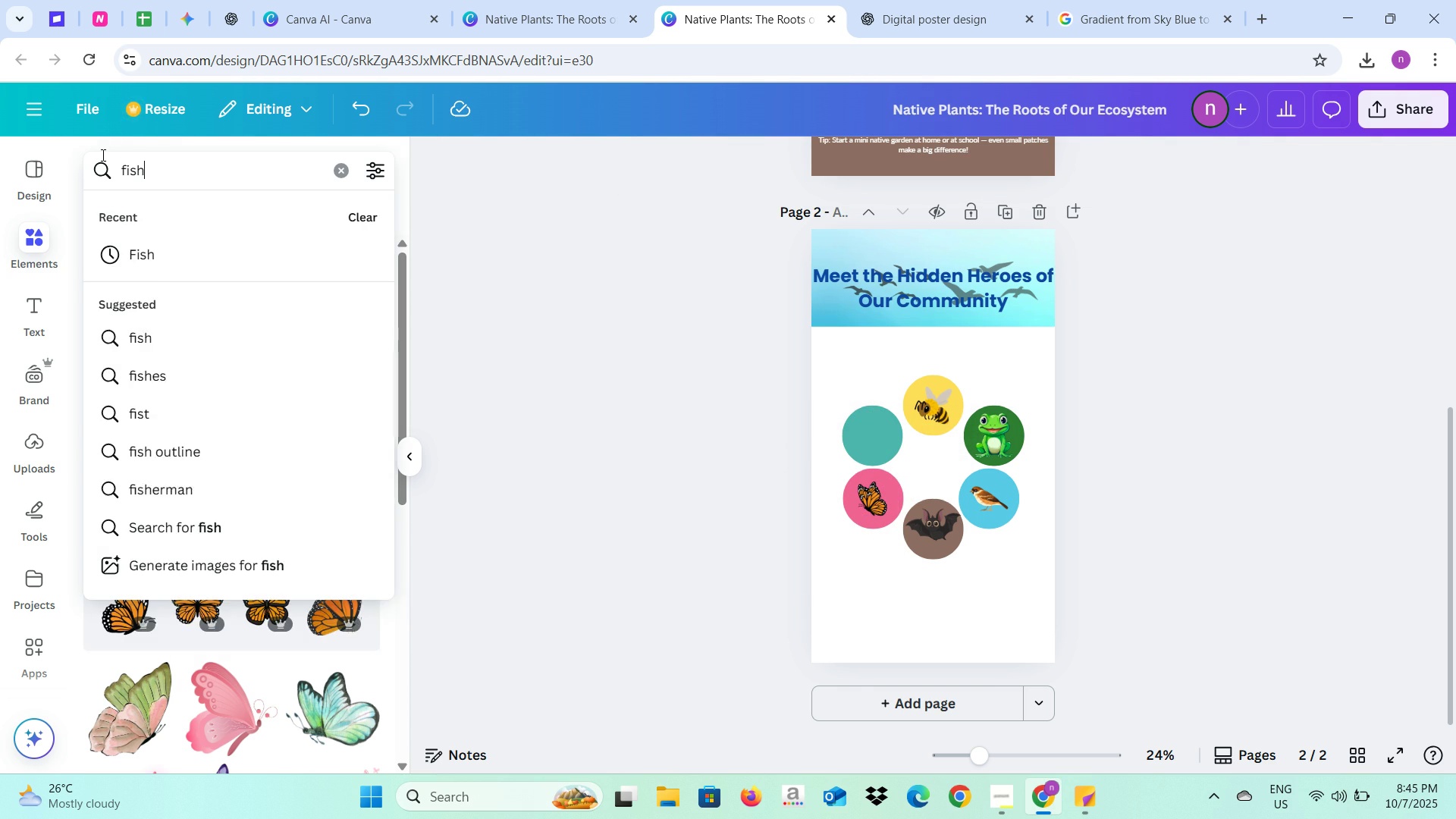 
key(Enter)
 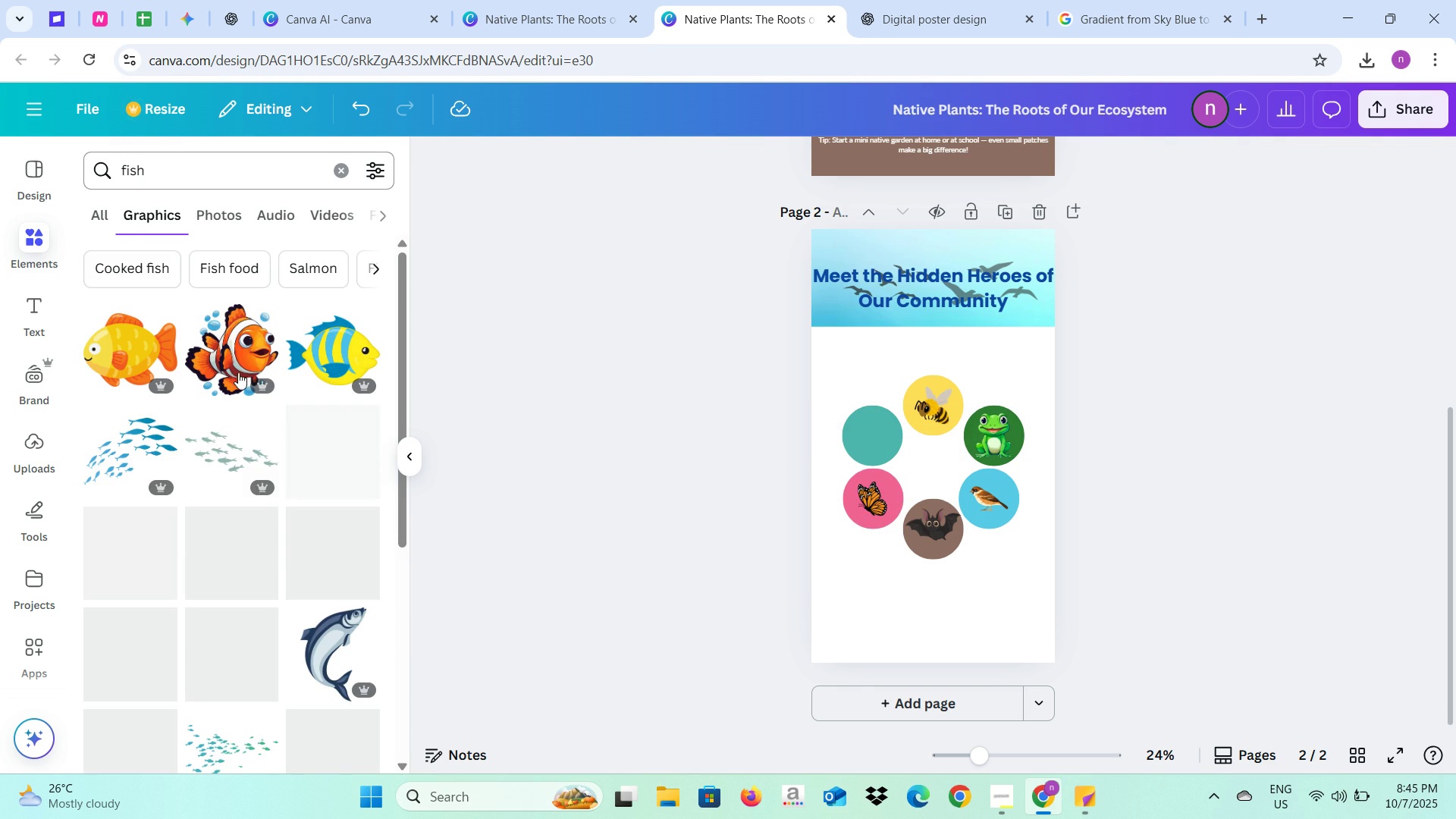 
scroll: coordinate [256, 526], scroll_direction: down, amount: 8.0
 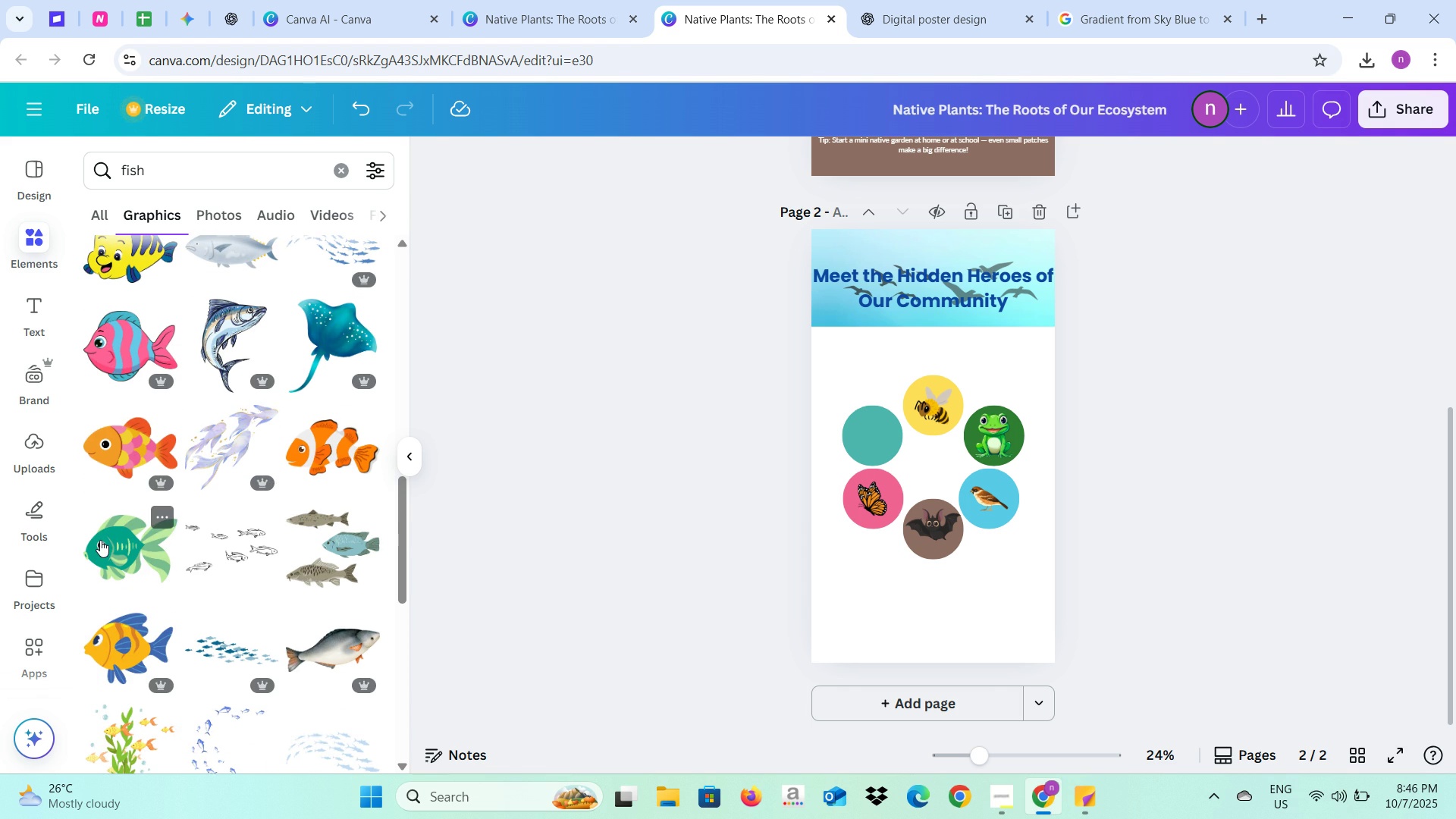 
left_click([100, 540])
 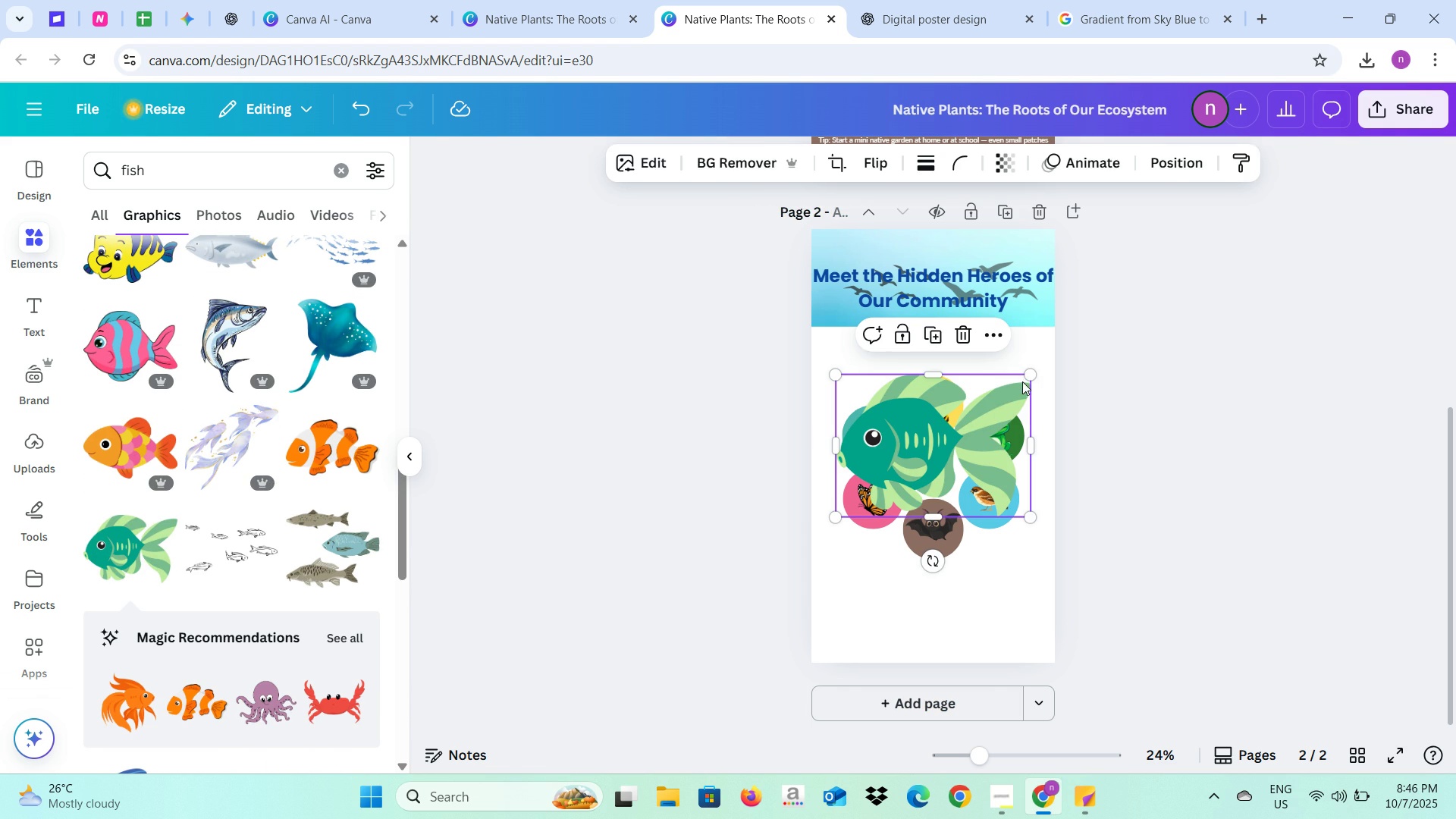 
left_click_drag(start_coordinate=[1025, 377], to_coordinate=[871, 490])
 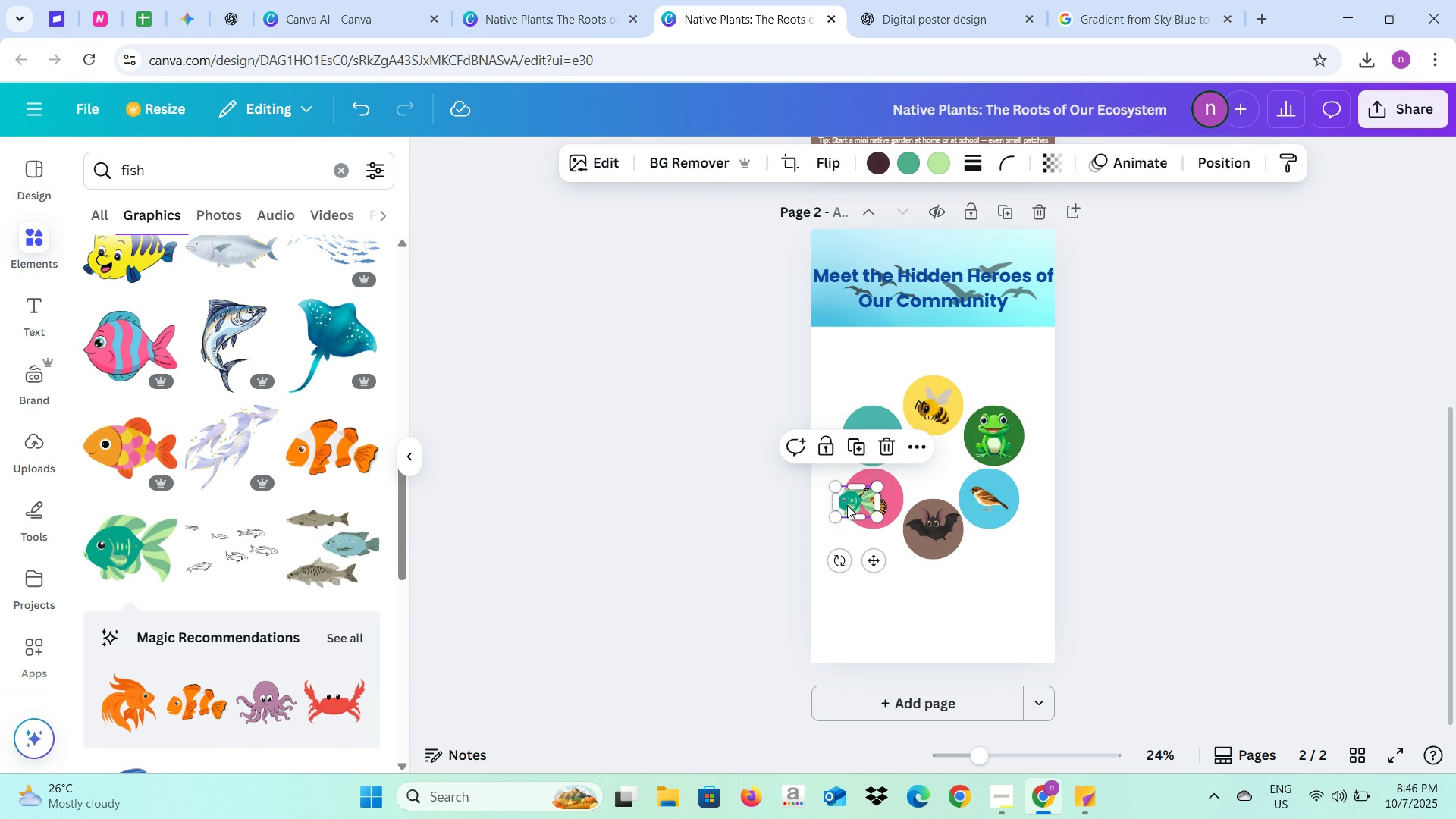 
left_click_drag(start_coordinate=[847, 504], to_coordinate=[863, 438])
 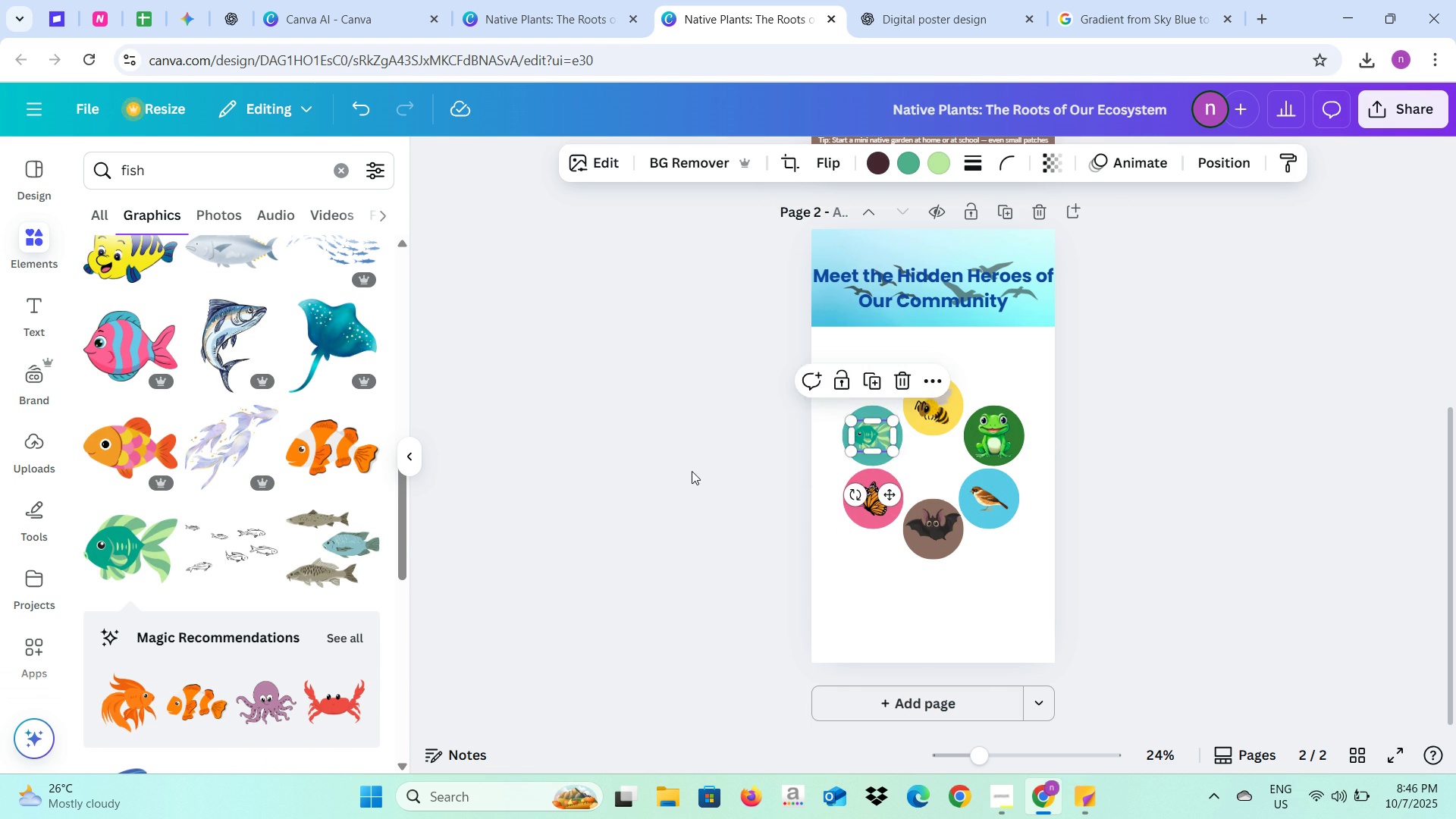 
left_click([692, 471])
 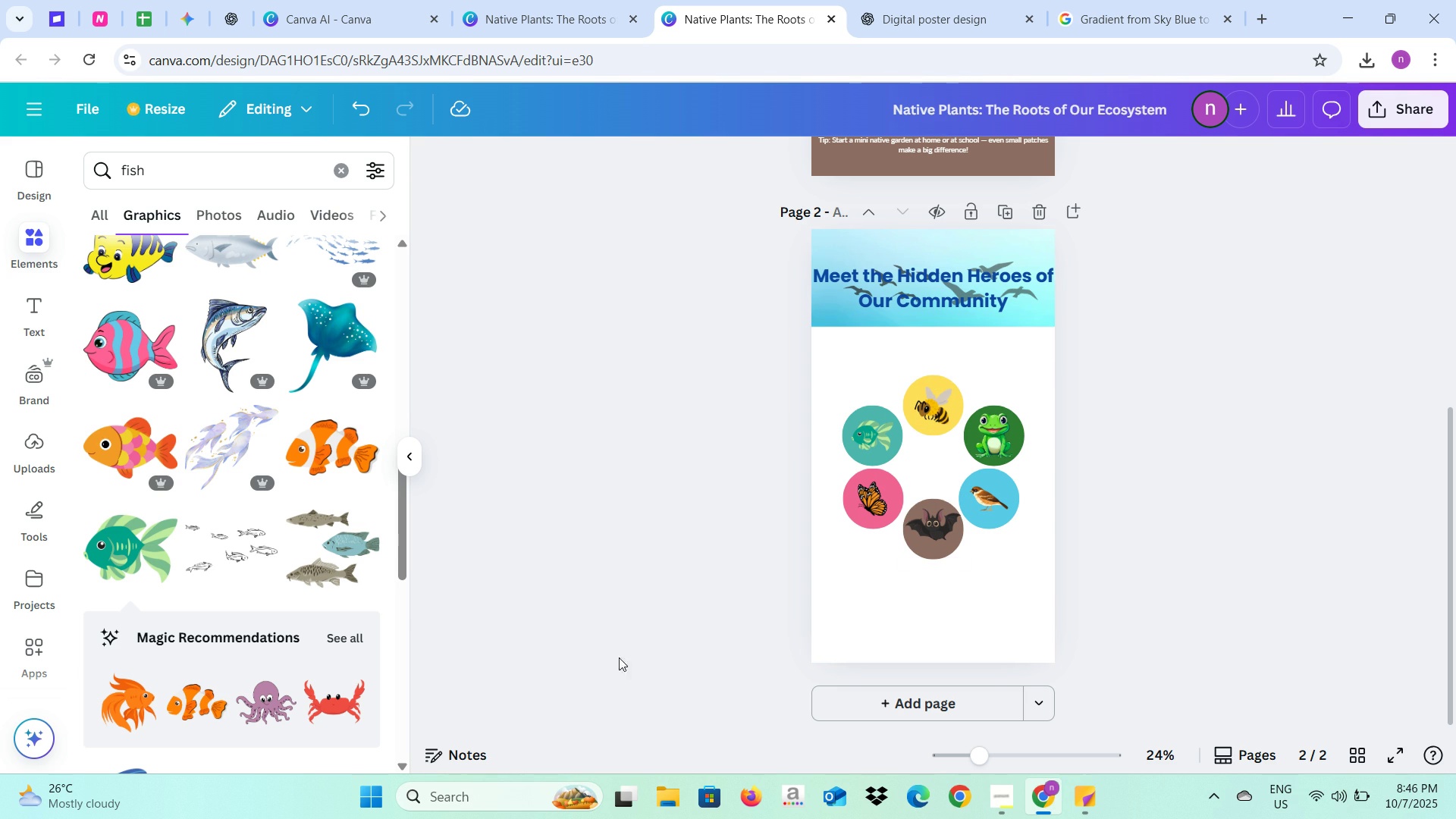 
left_click([453, 747])
 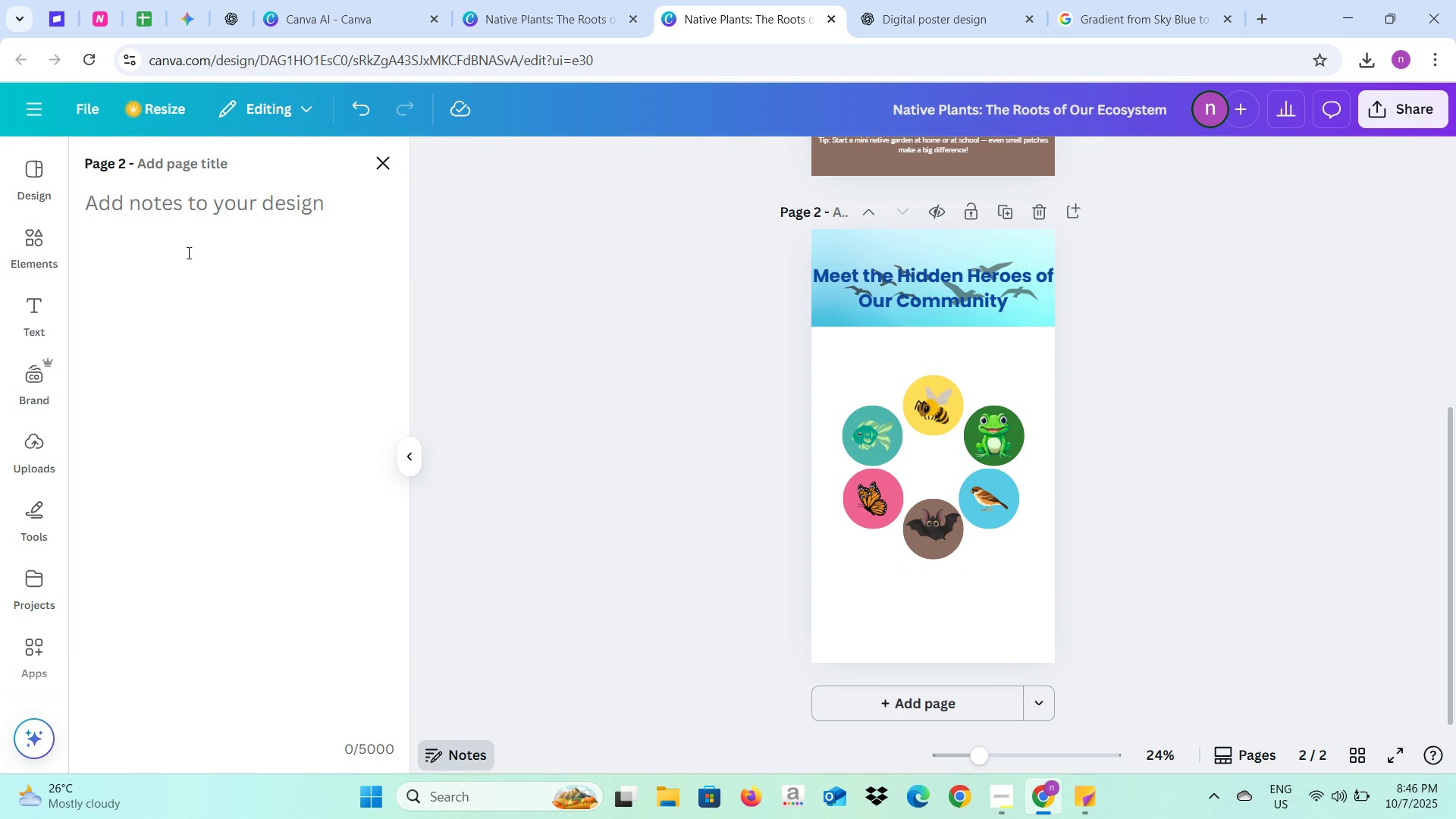 
left_click([184, 230])
 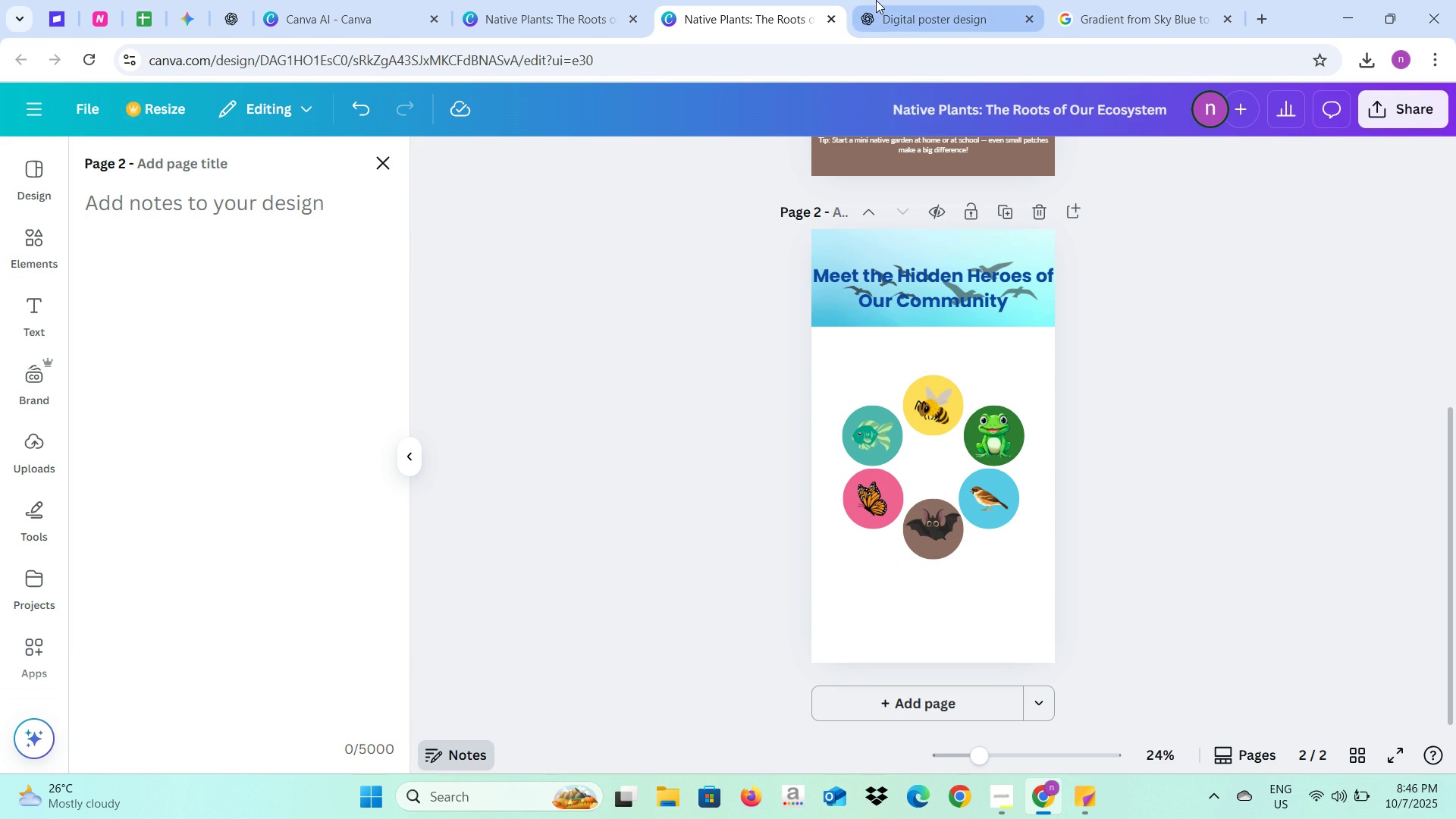 
left_click([876, 0])
 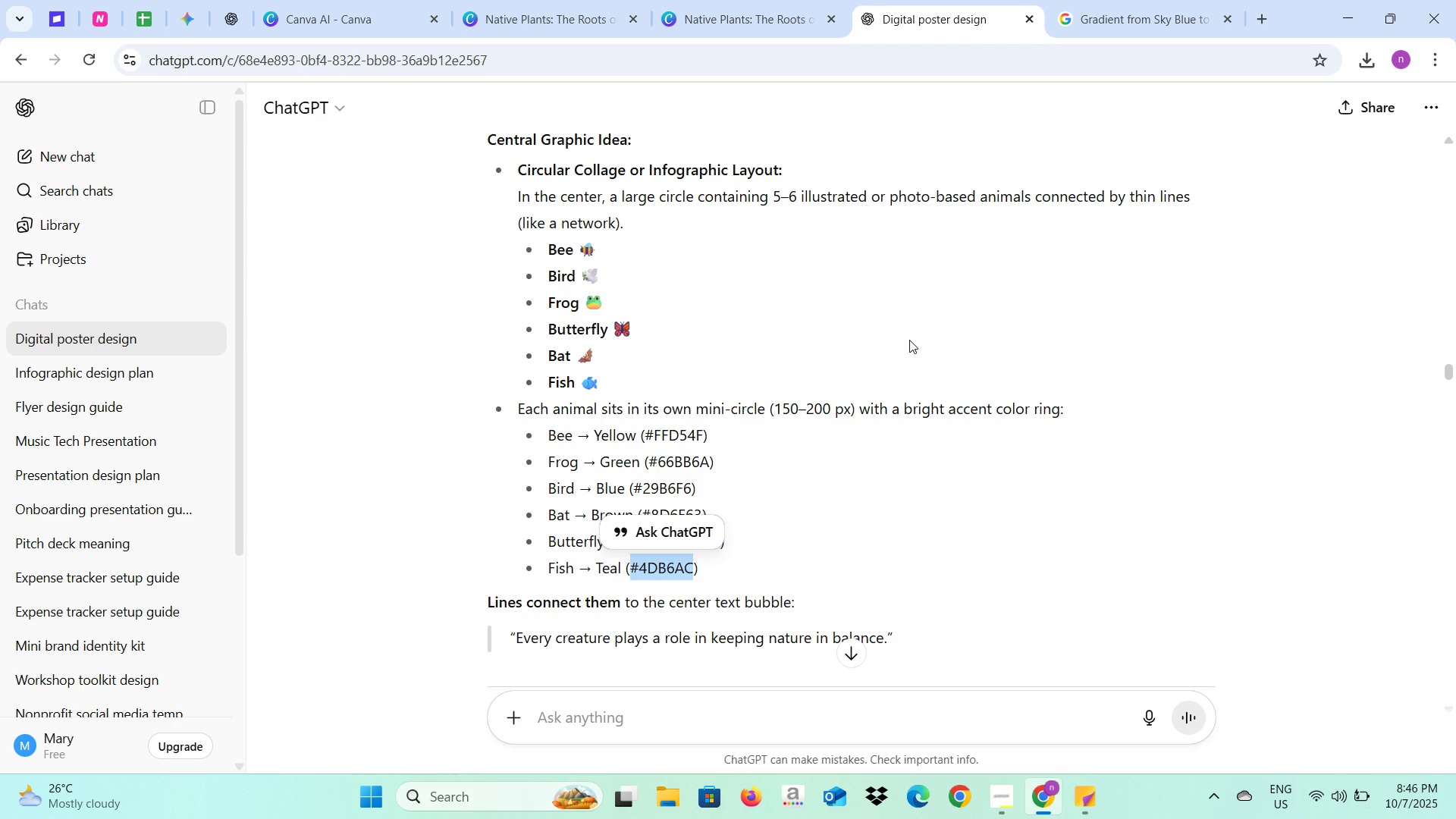 
scroll: coordinate [911, 346], scroll_direction: down, amount: 5.0
 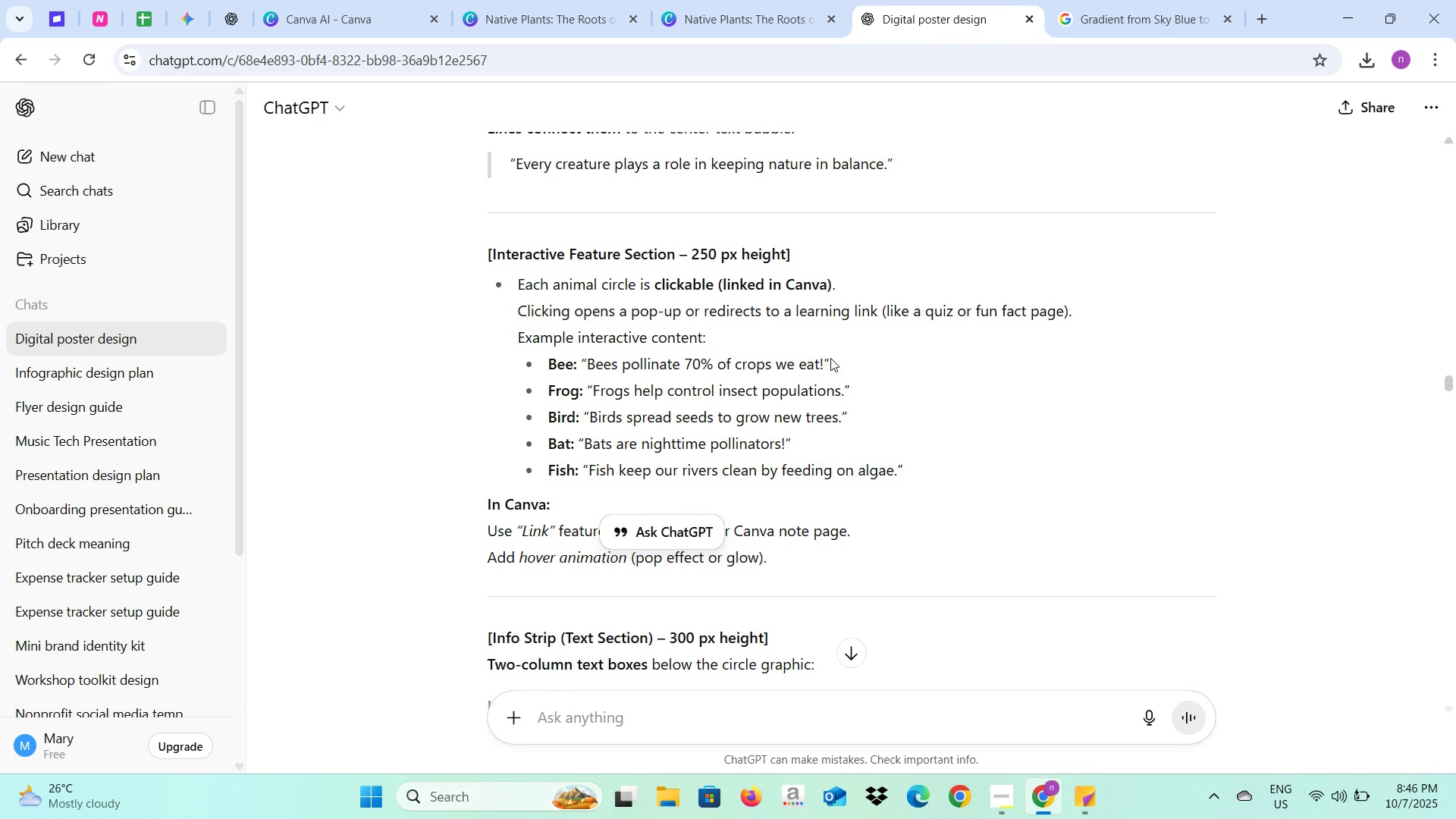 
left_click_drag(start_coordinate=[824, 362], to_coordinate=[585, 363])
 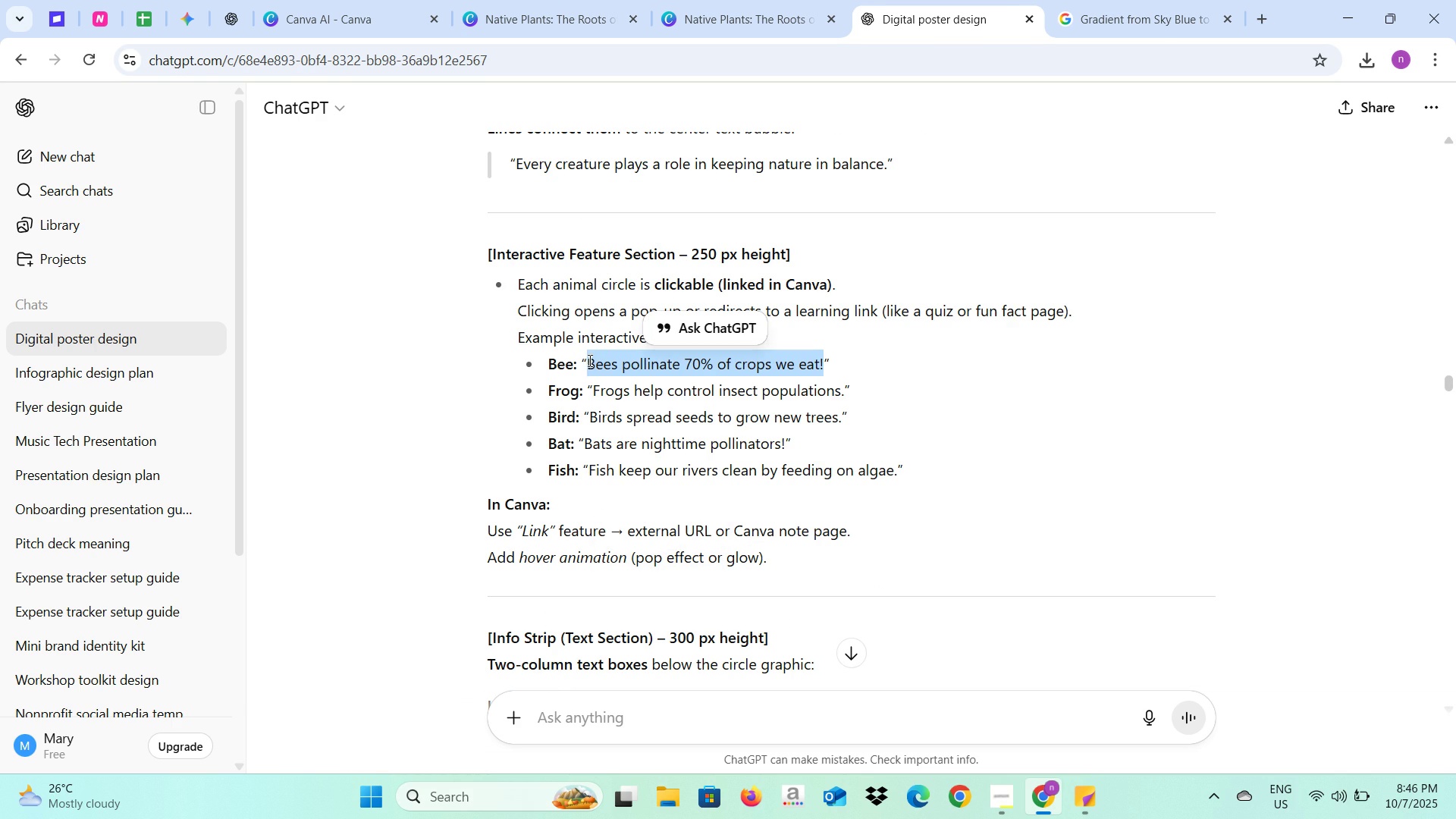 
key(Control+C)
 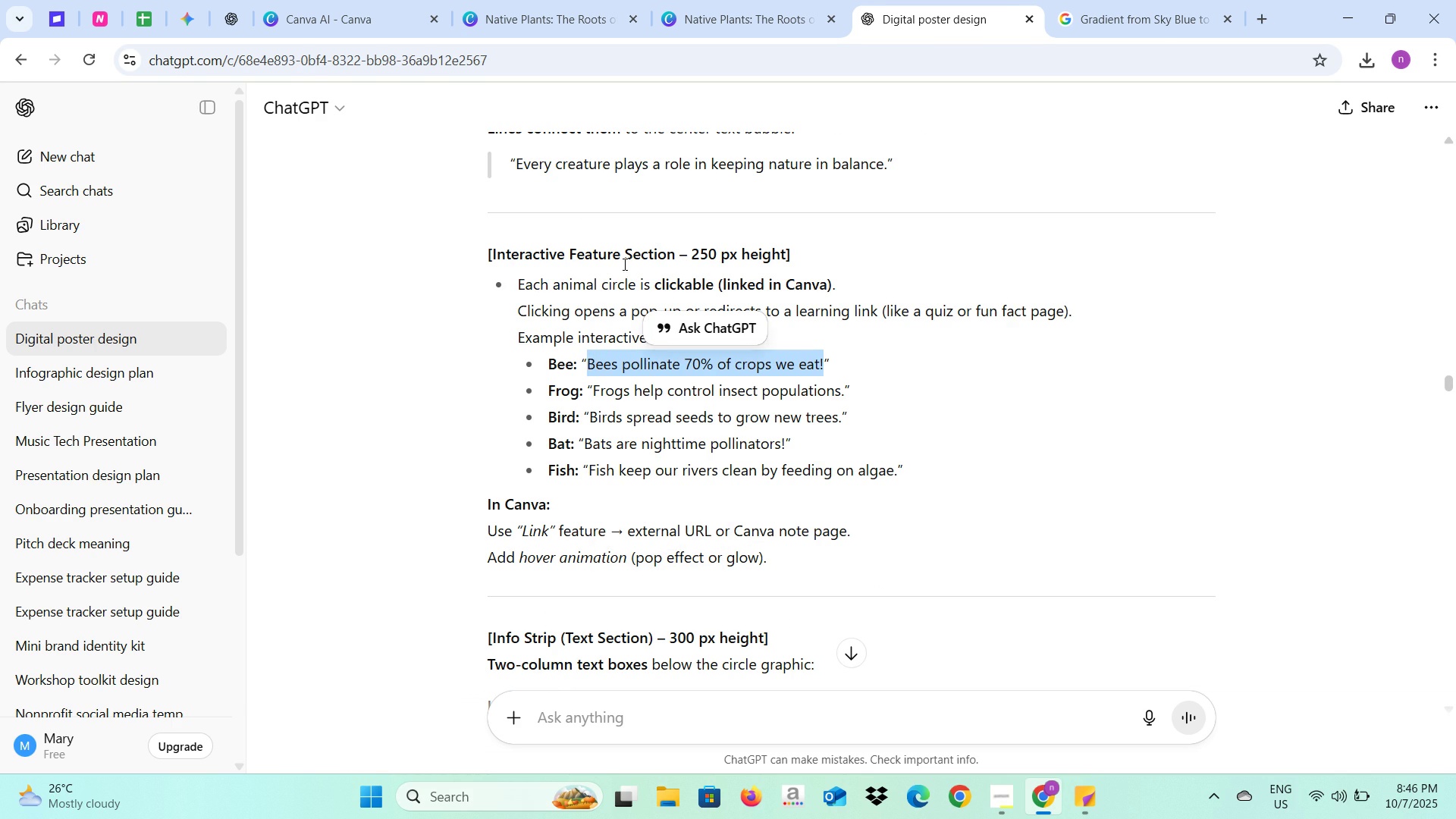 
key(Control+C)
 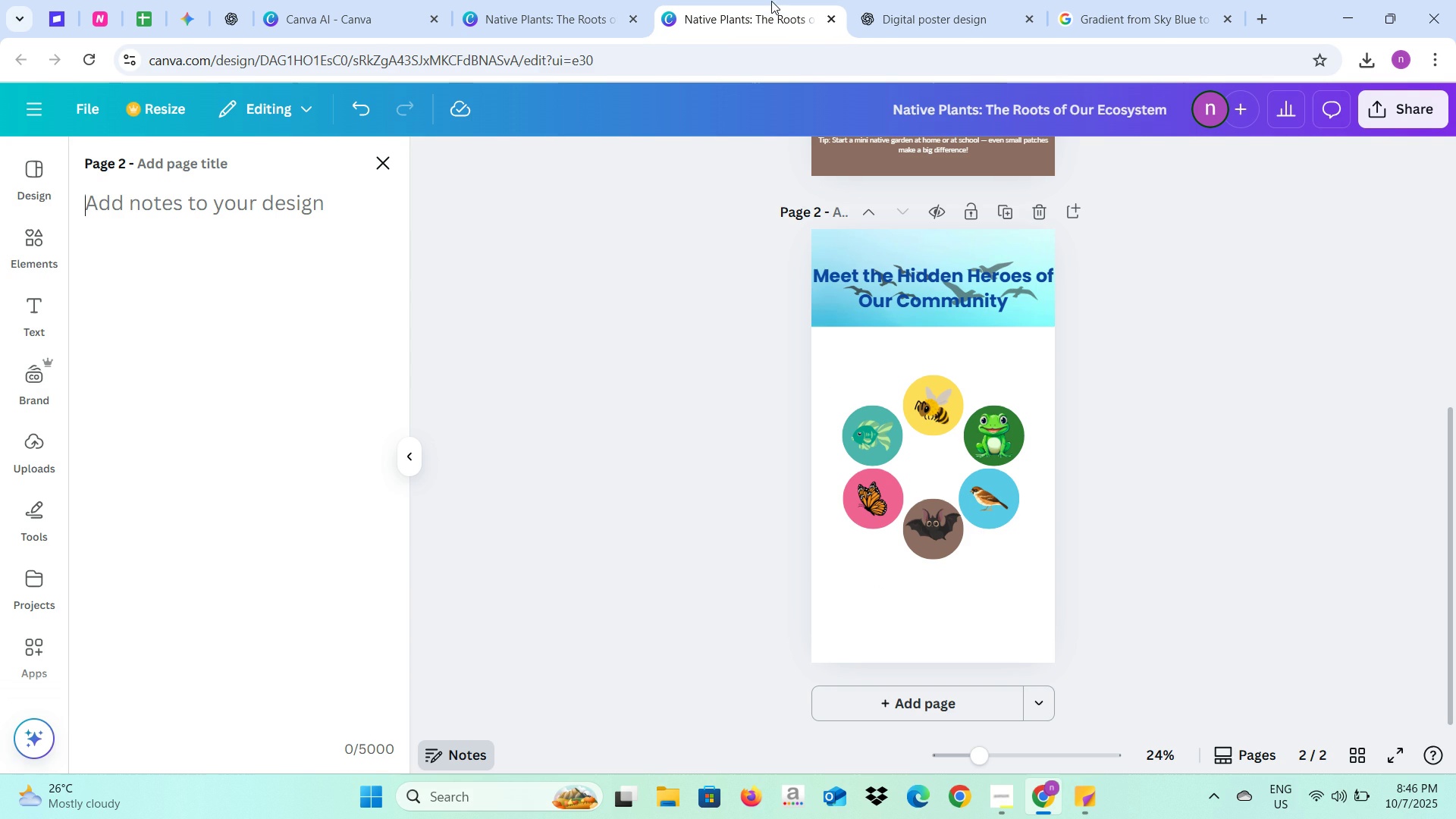 
left_click([771, 0])
 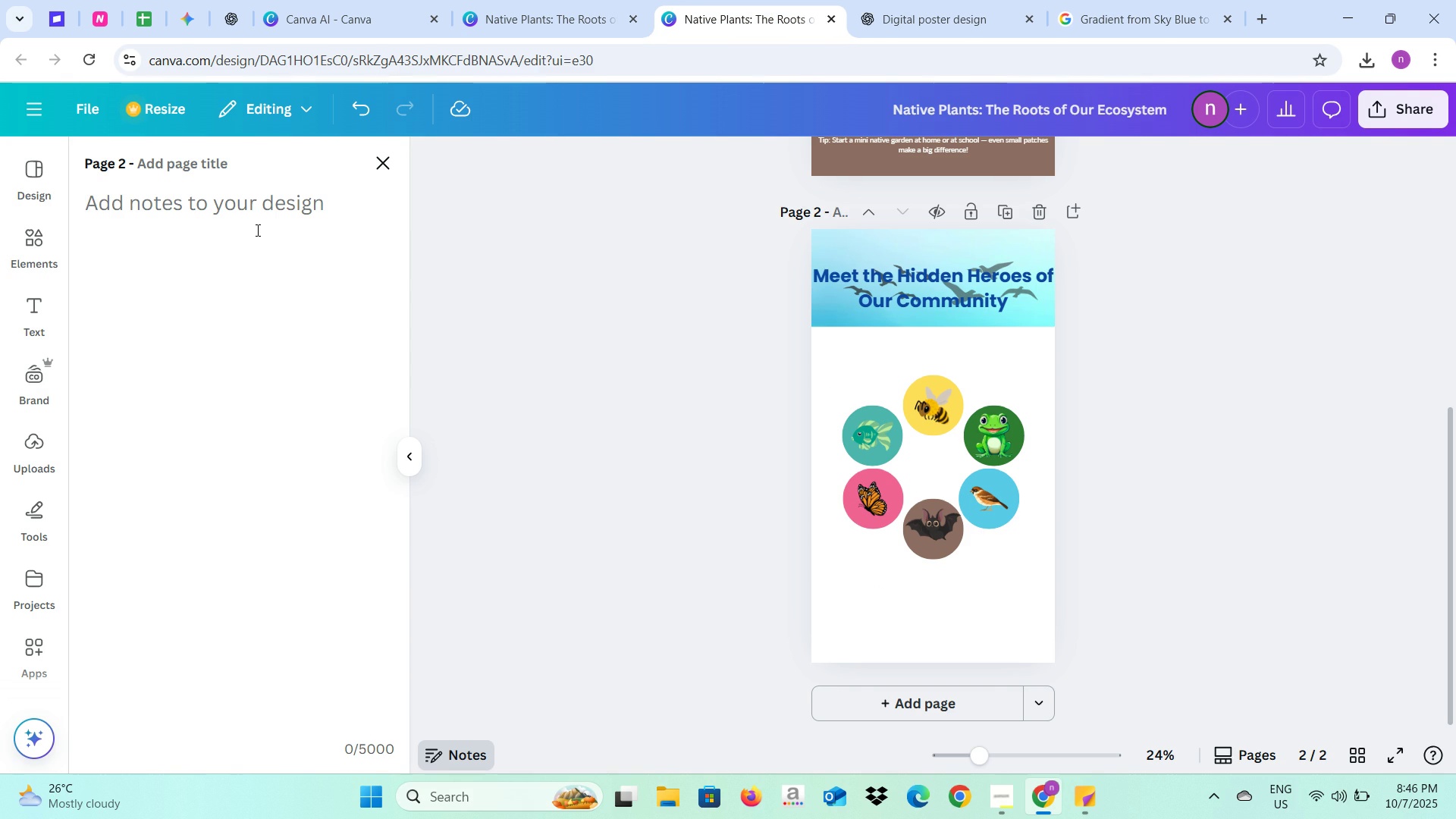 
key(Control+V)
 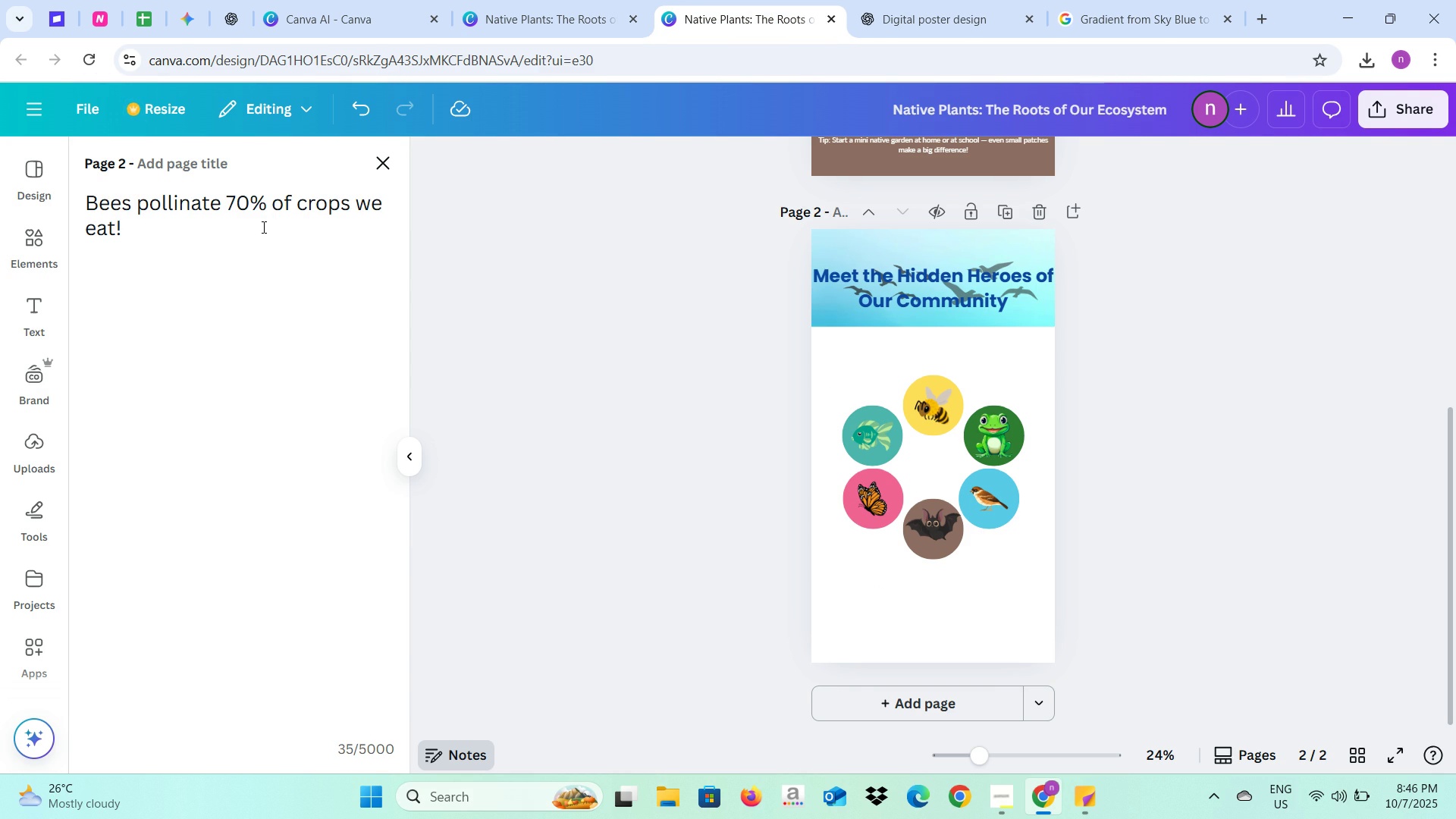 
key(Alt+AltLeft)
 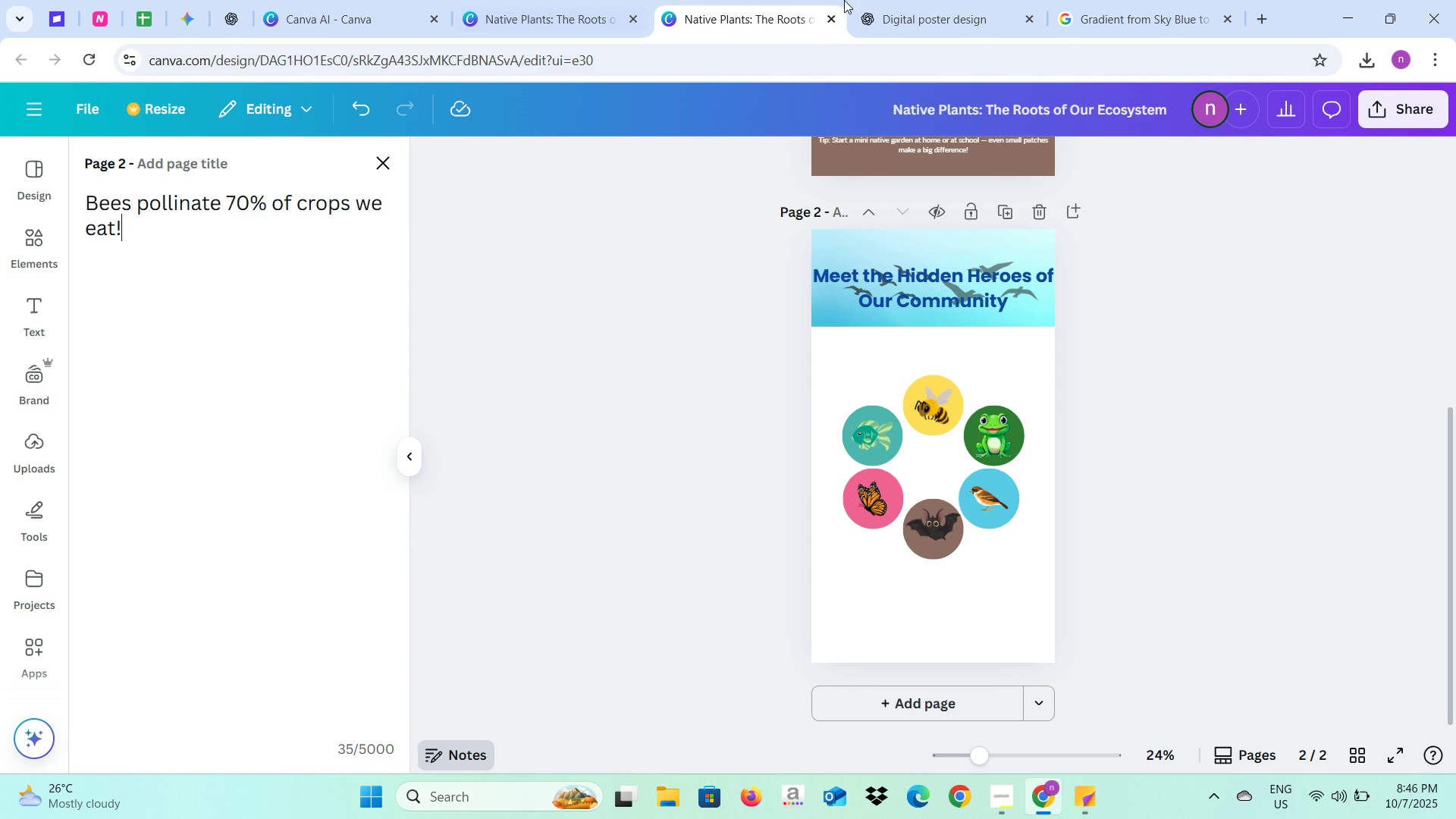 
left_click([927, 0])
 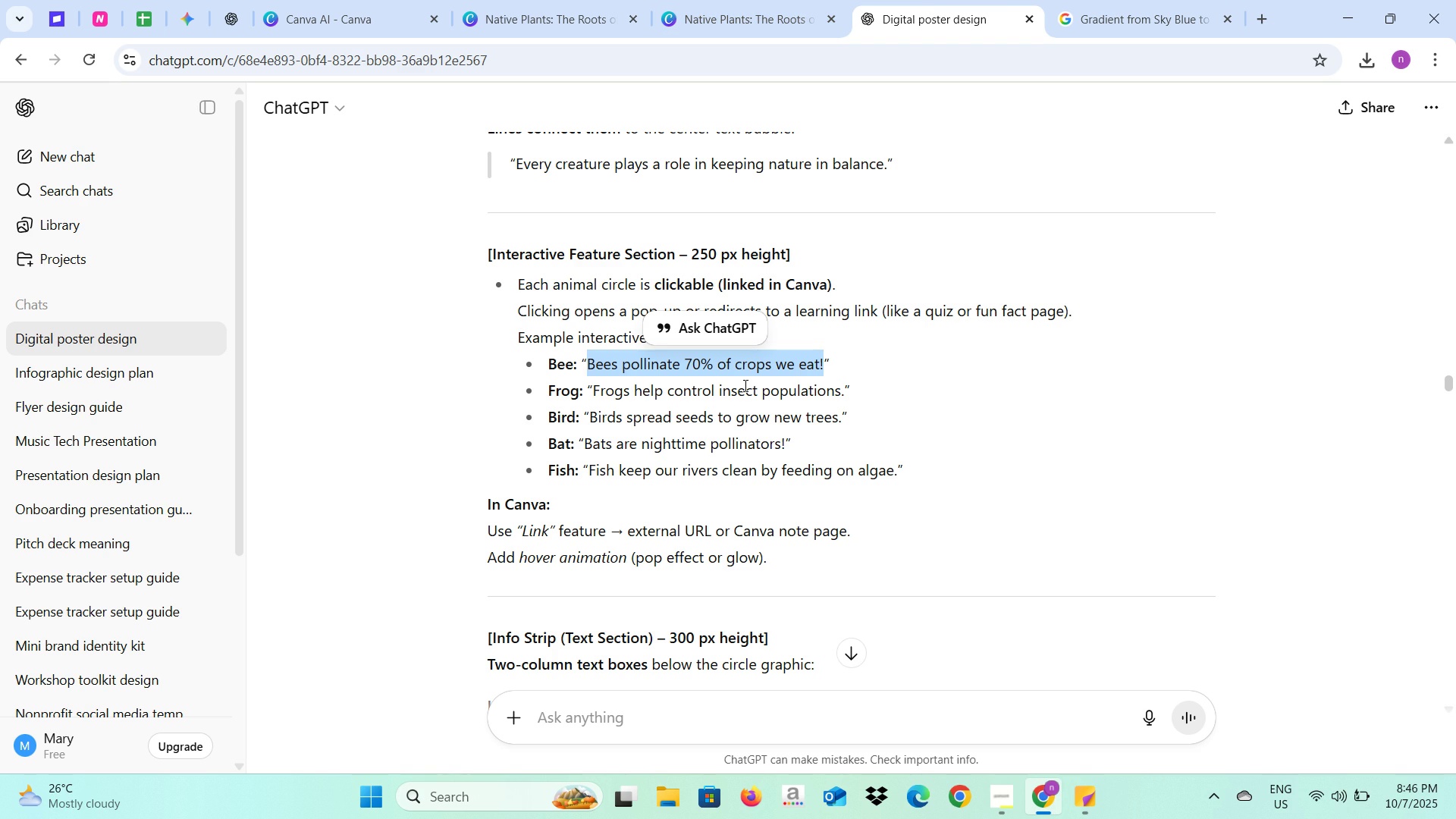 
left_click([744, 385])
 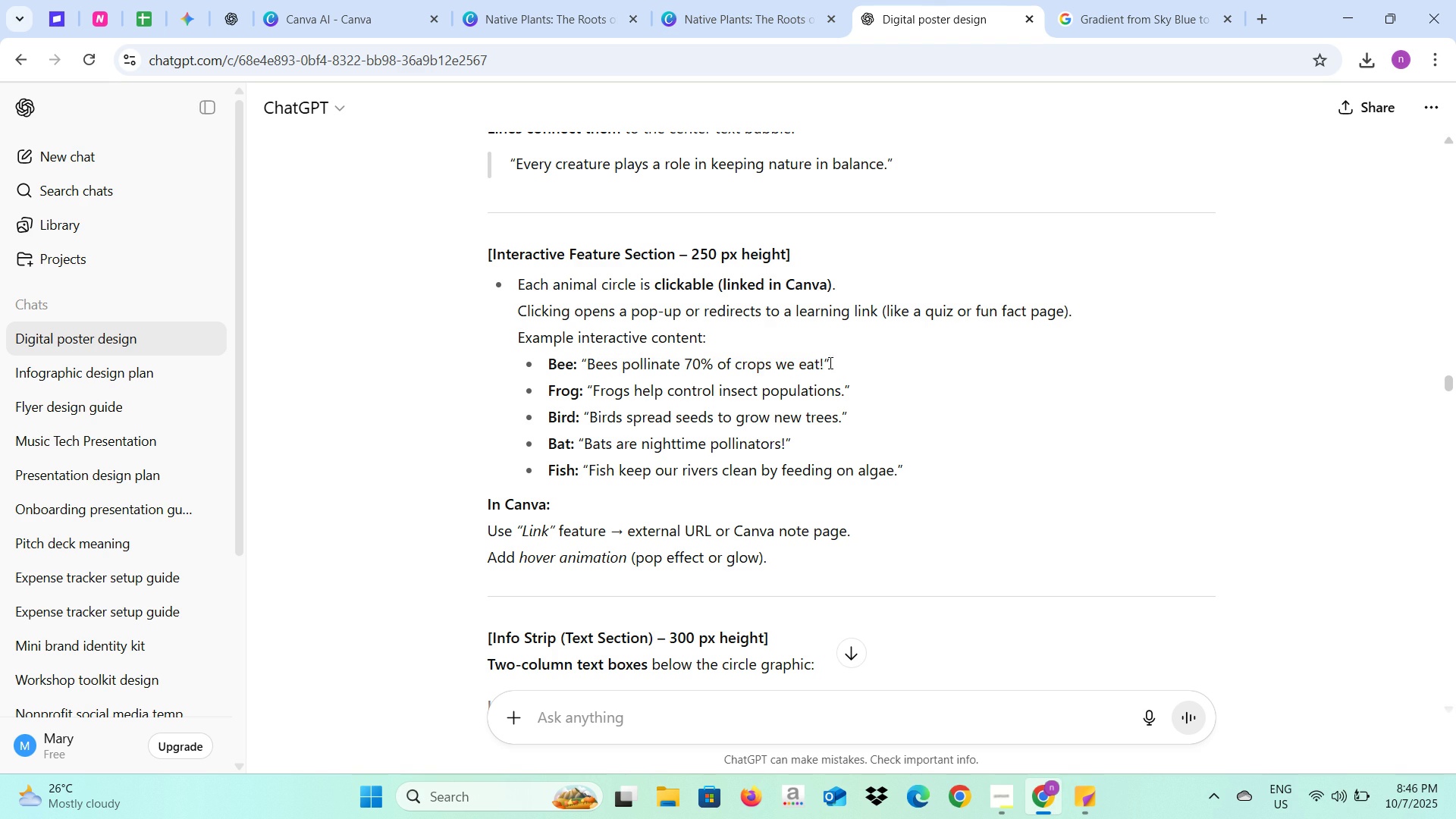 
left_click_drag(start_coordinate=[830, 362], to_coordinate=[582, 363])
 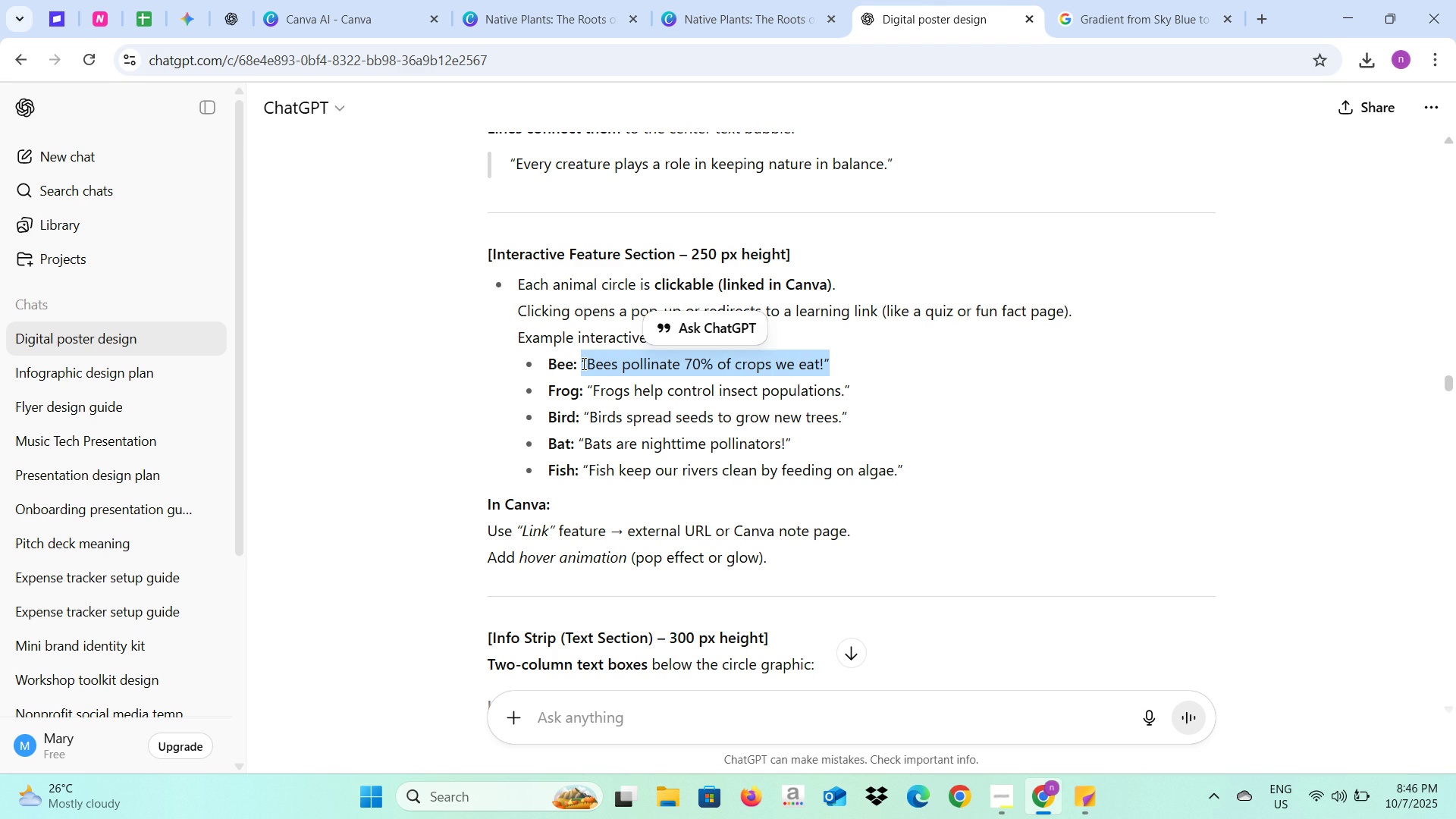 
key(Control+C)
 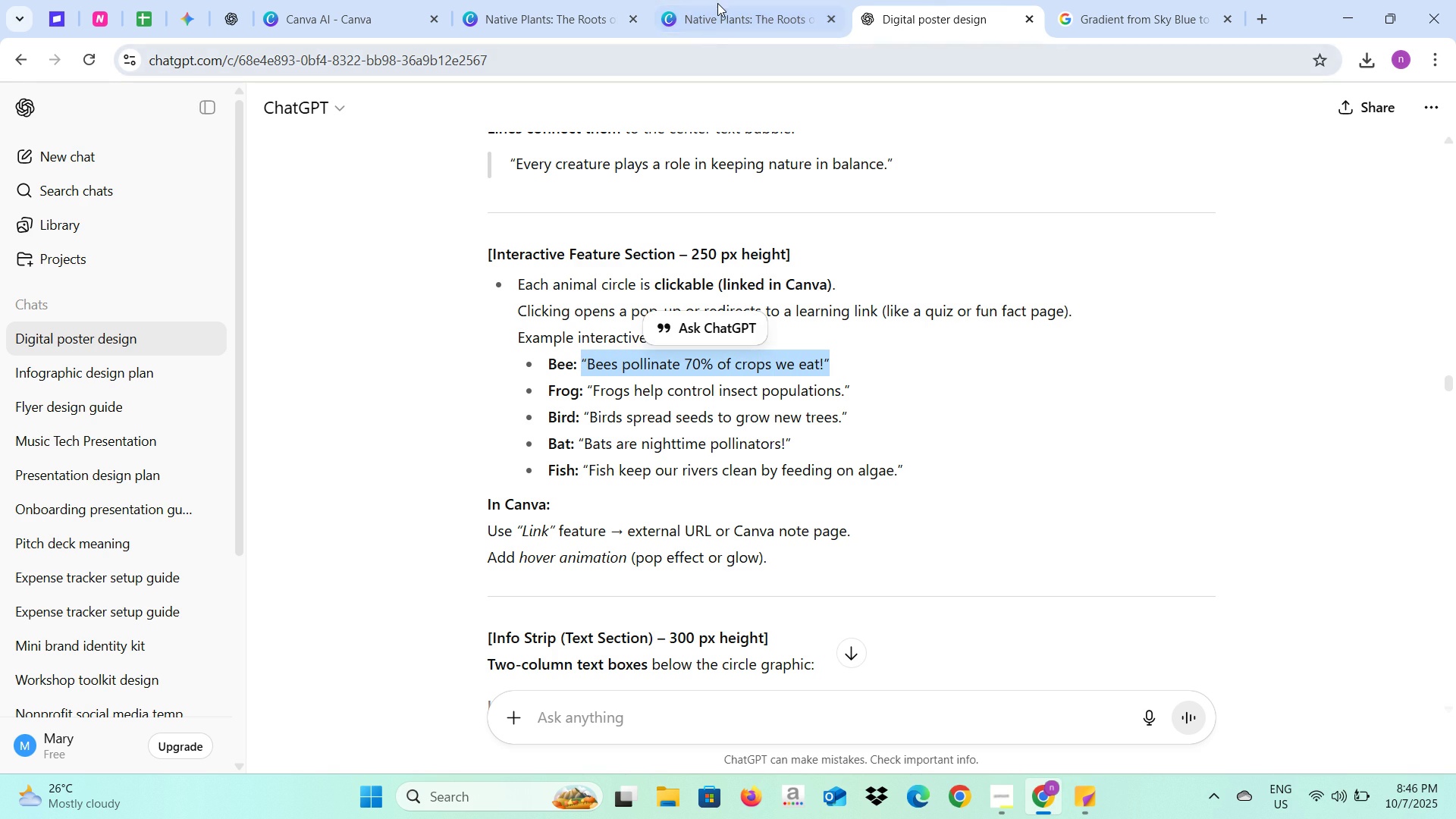 
left_click([718, 0])
 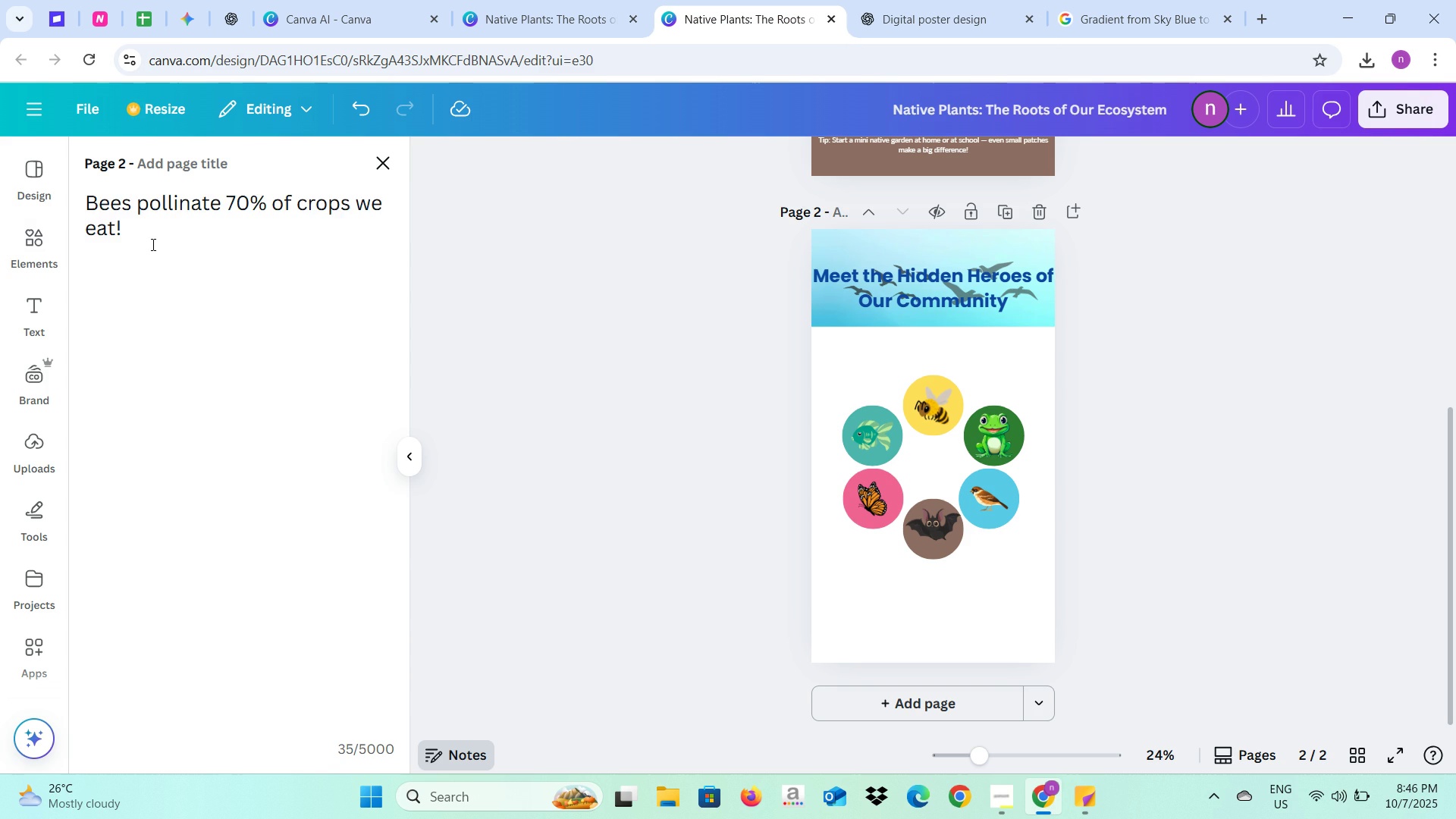 
left_click_drag(start_coordinate=[152, 244], to_coordinate=[74, 210])
 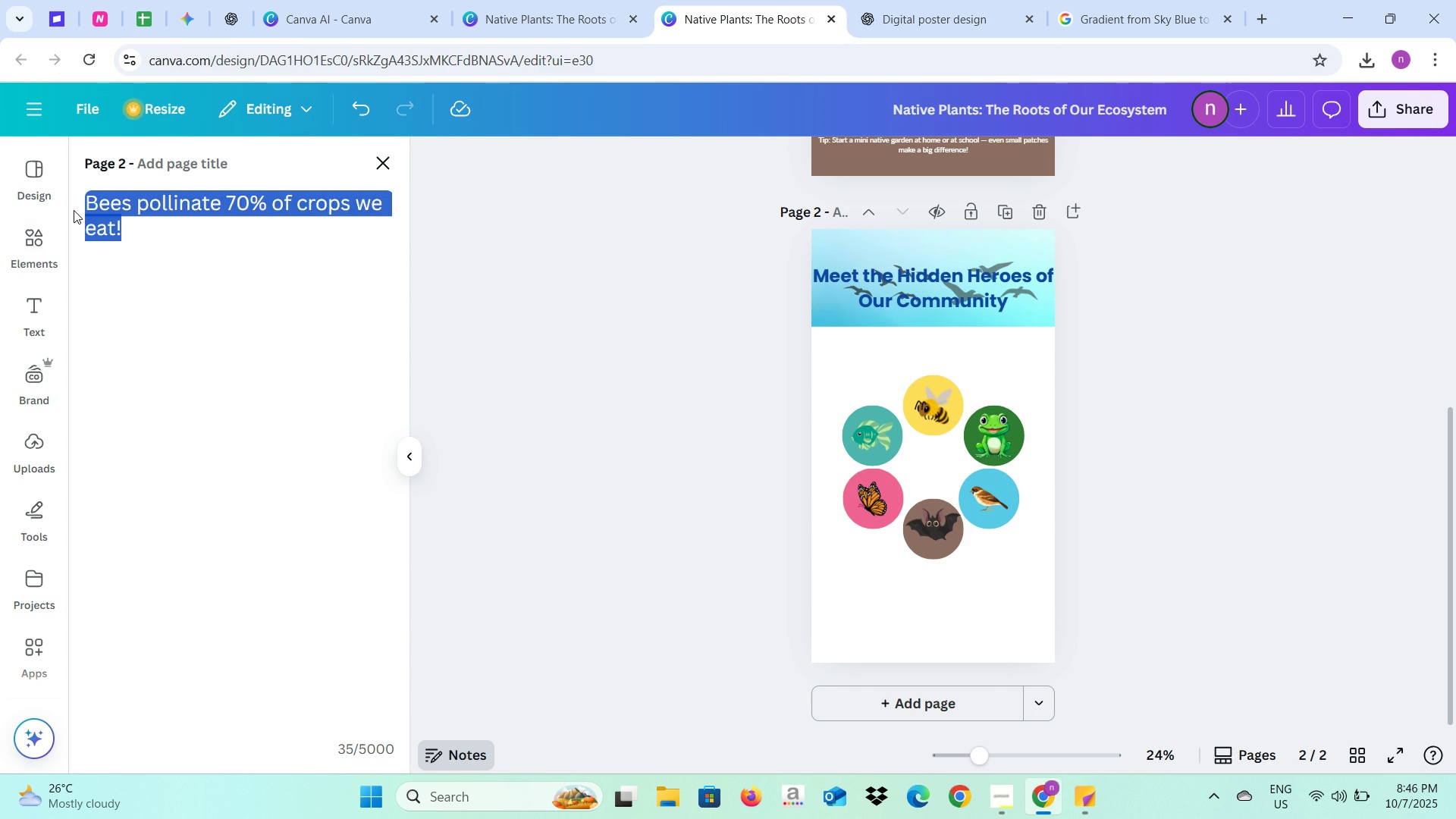 
key(Control+V)
 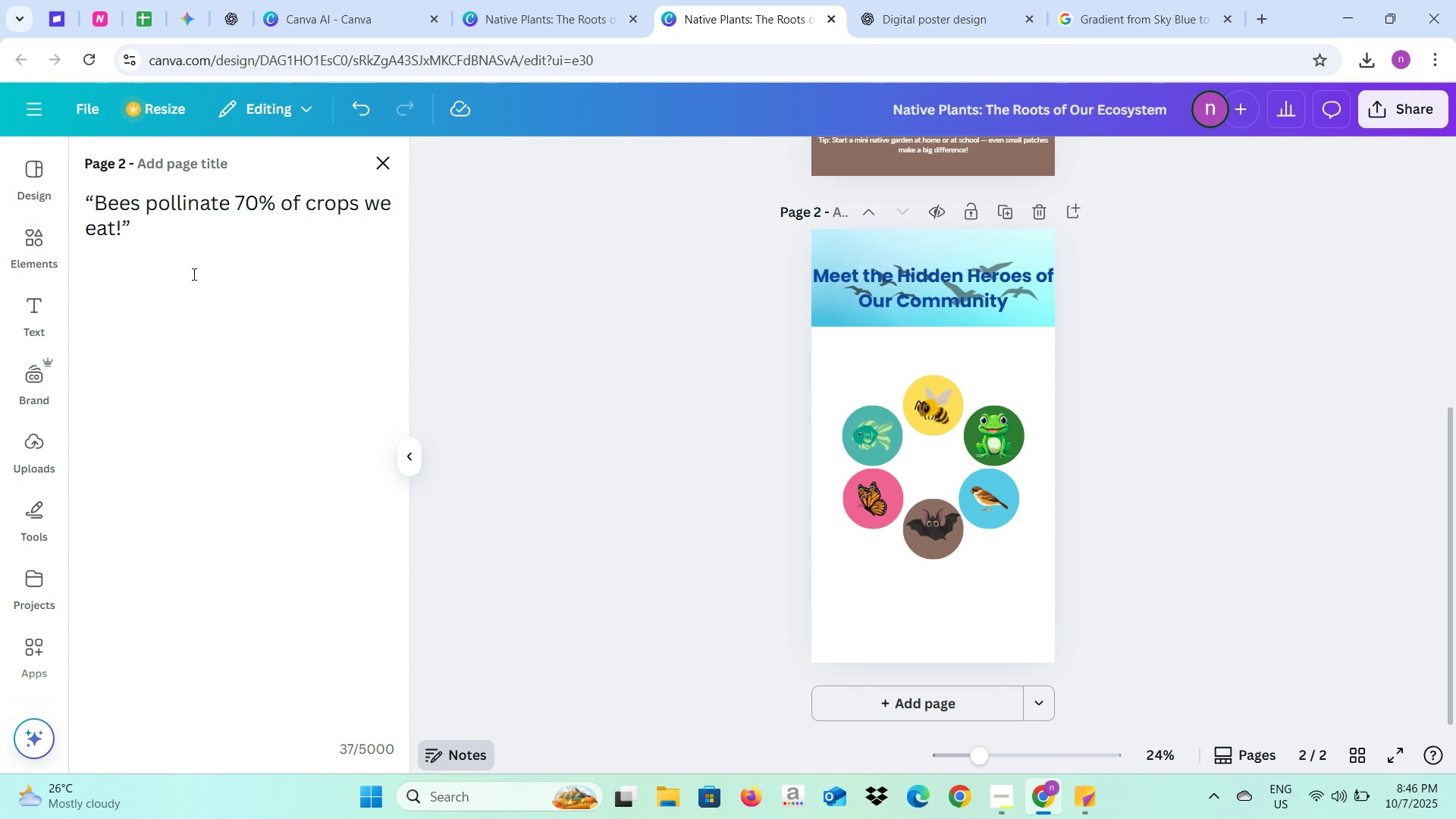 
key(Enter)
 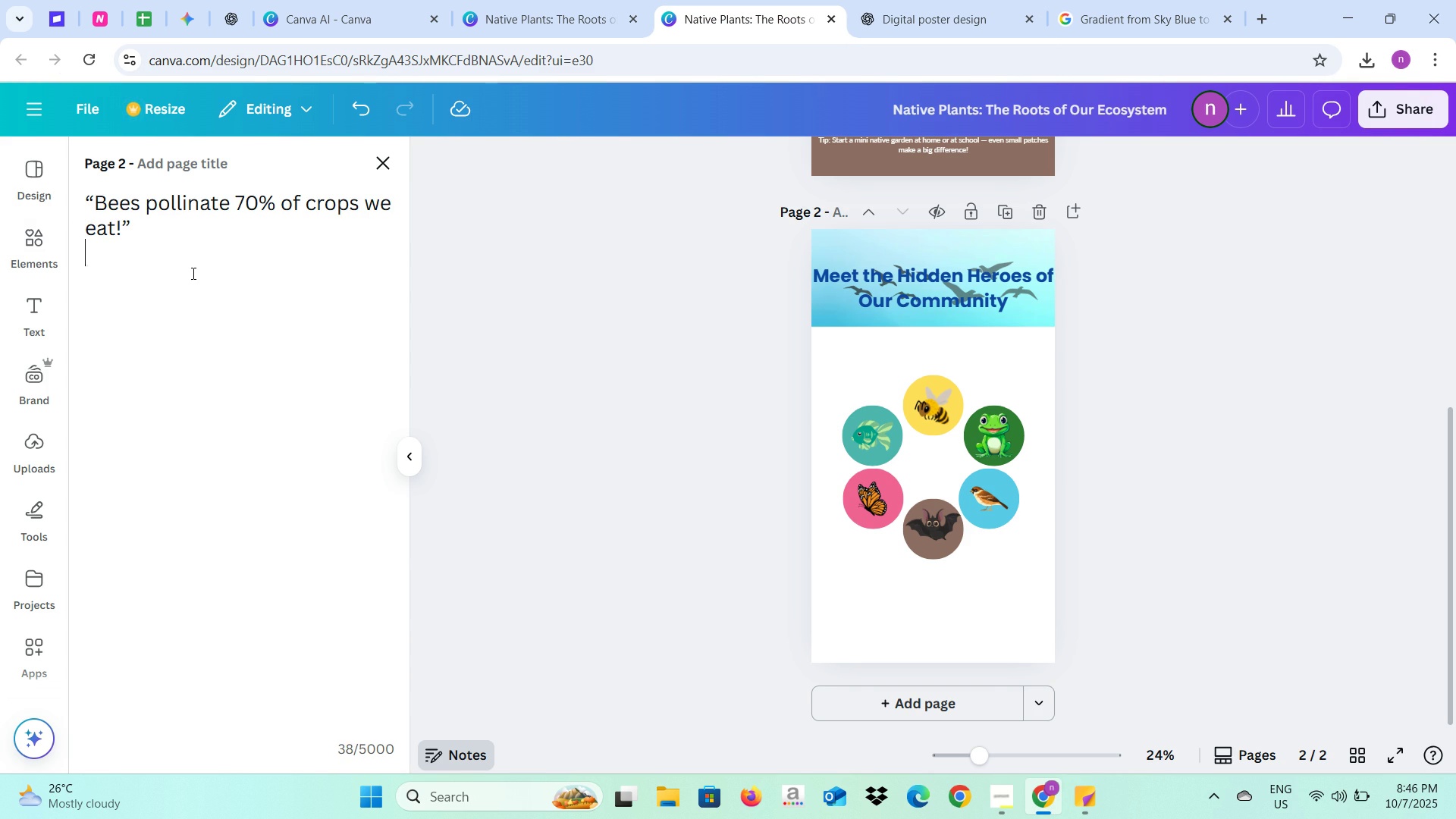 
key(Enter)
 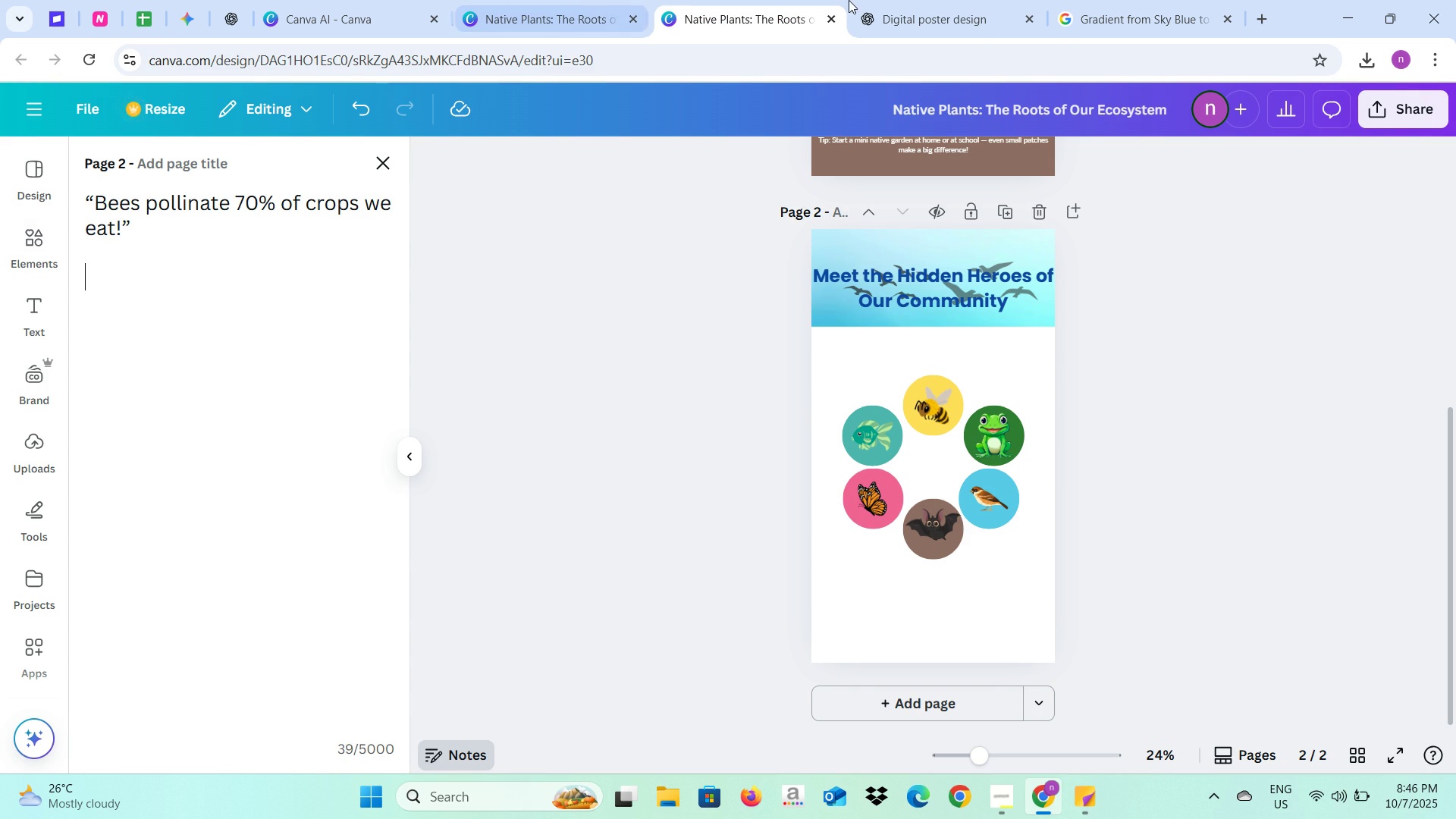 
left_click([861, 0])
 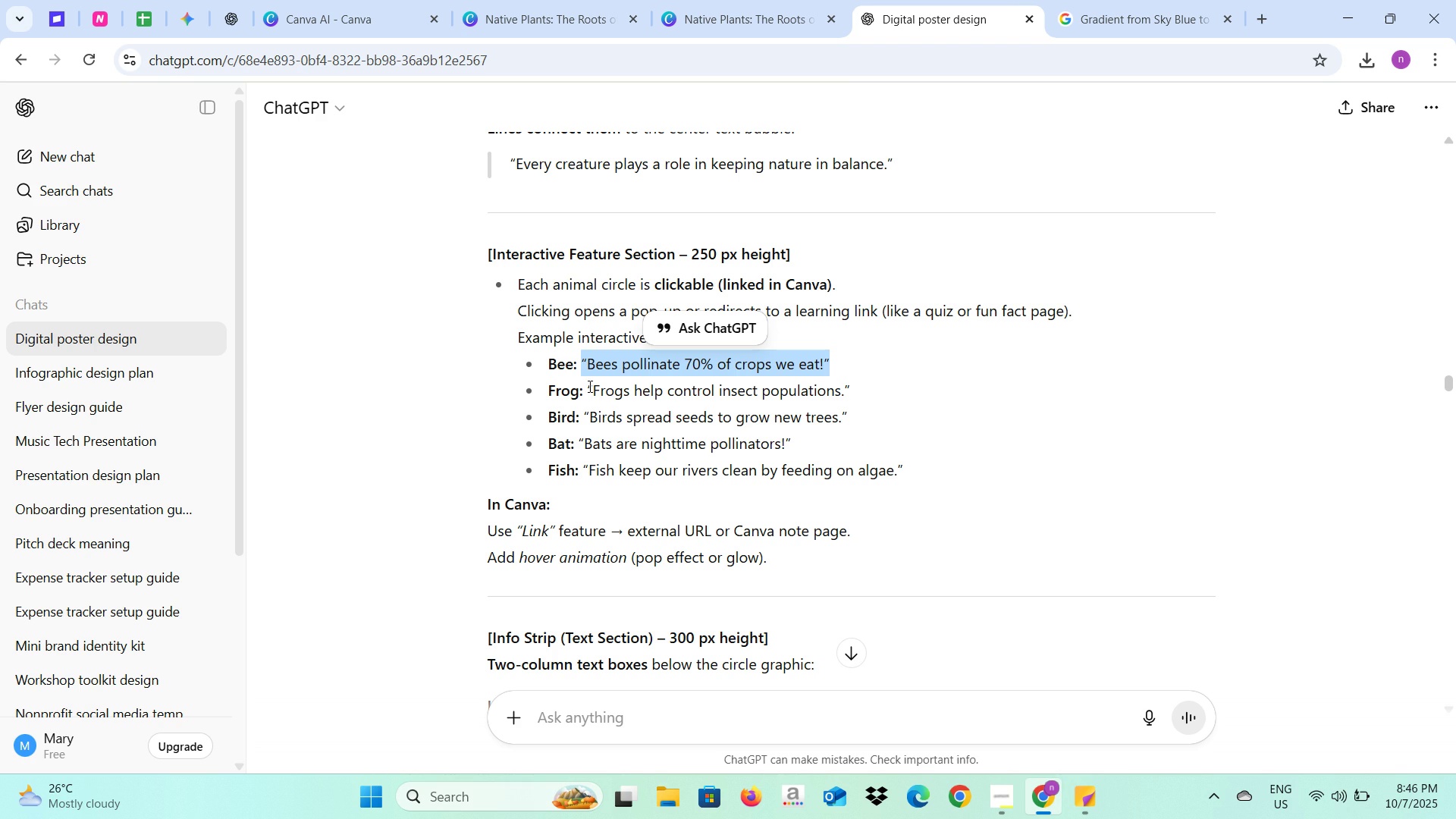 
left_click_drag(start_coordinate=[587, 387], to_coordinate=[852, 391])
 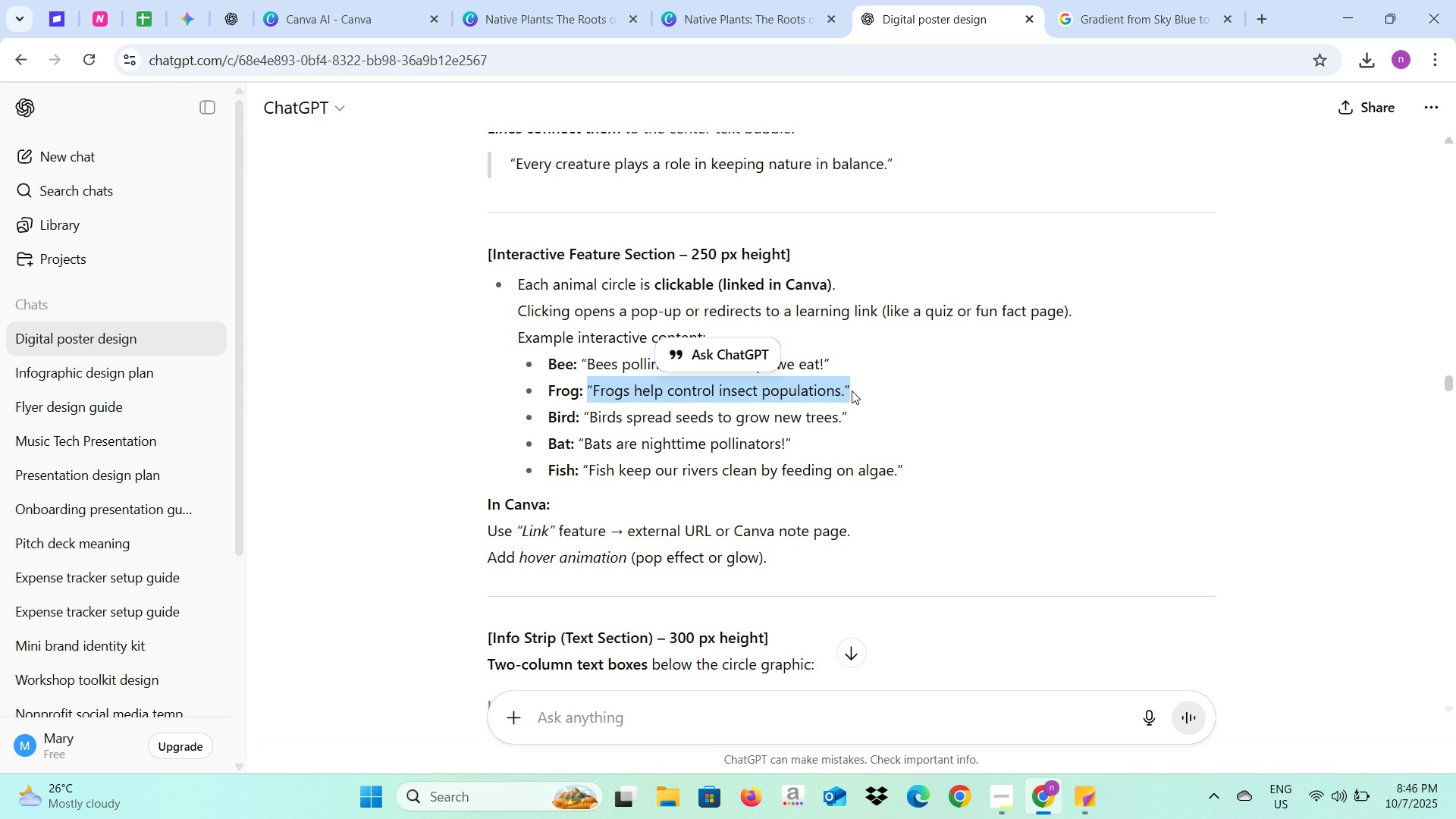 
key(Control+C)
 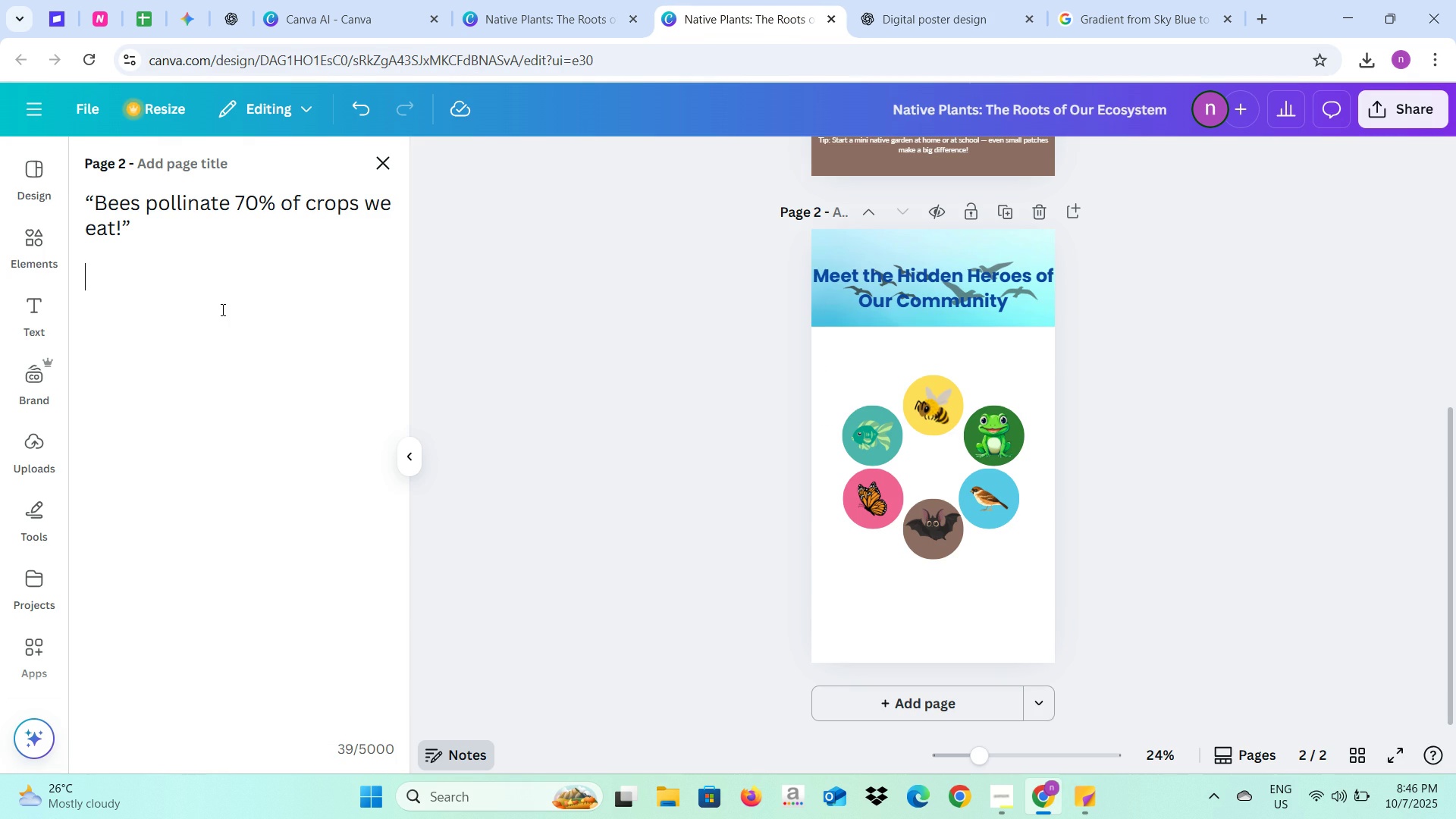 
key(Control+V)
 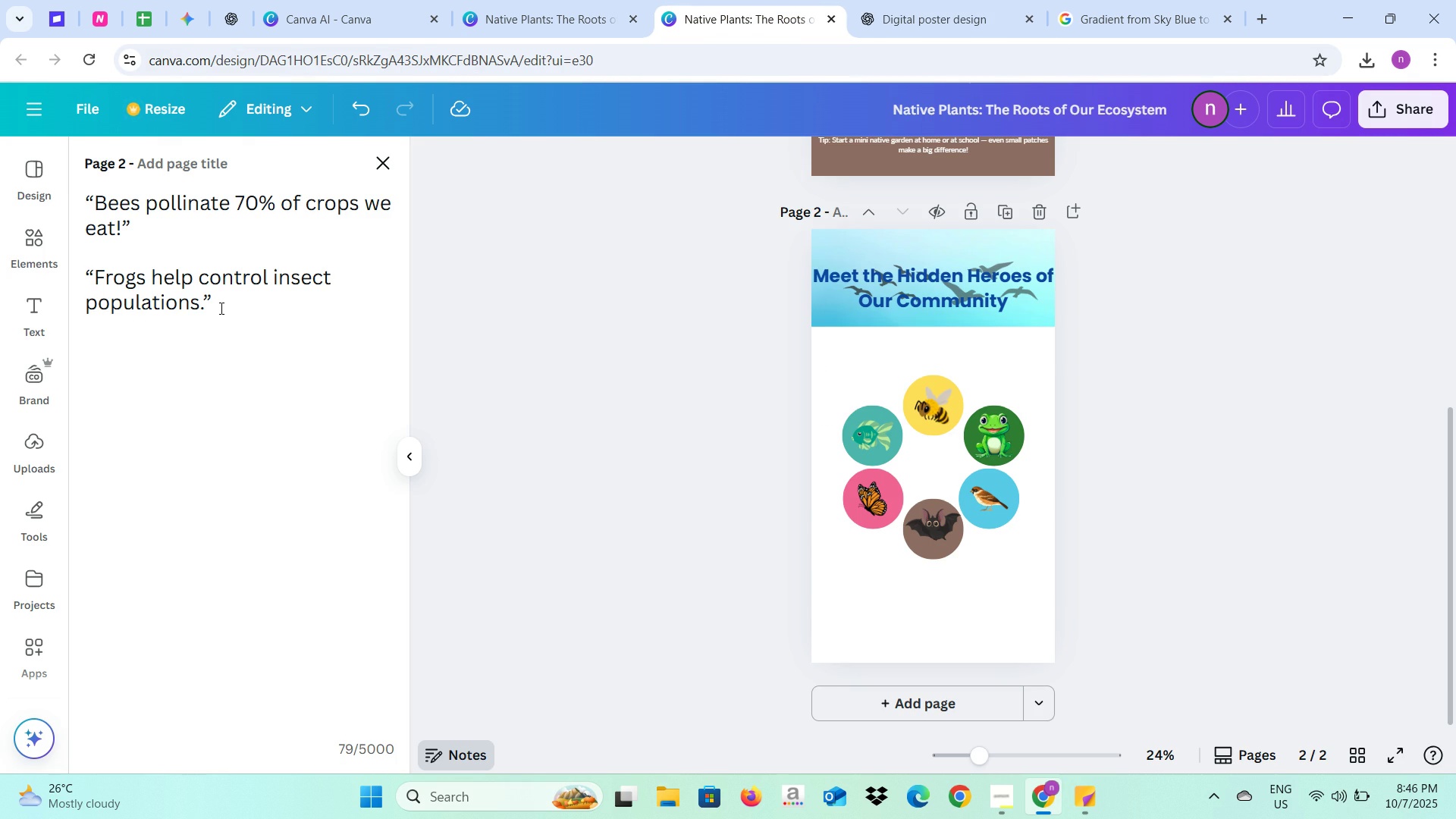 
key(Enter)
 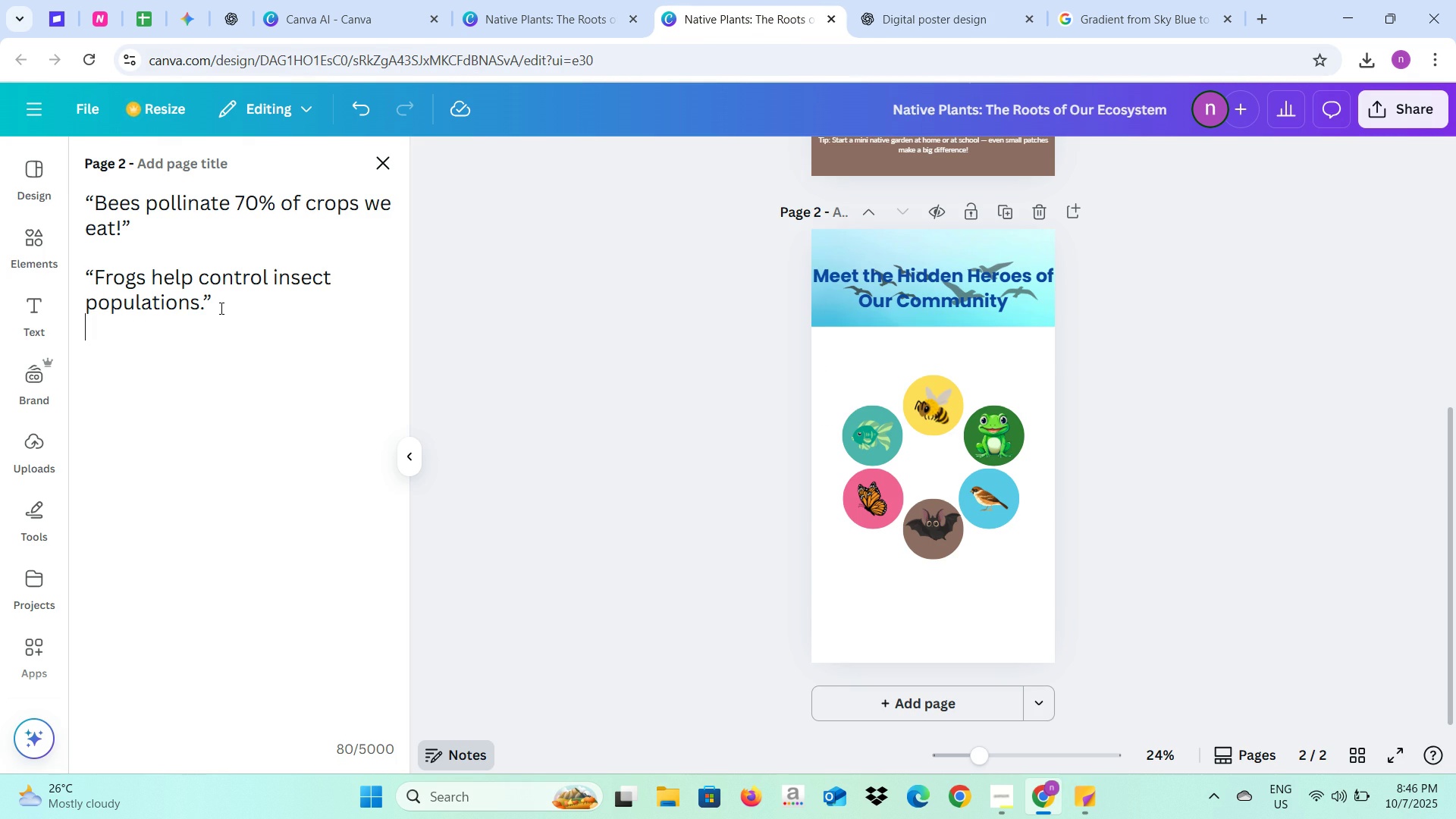 
key(Enter)
 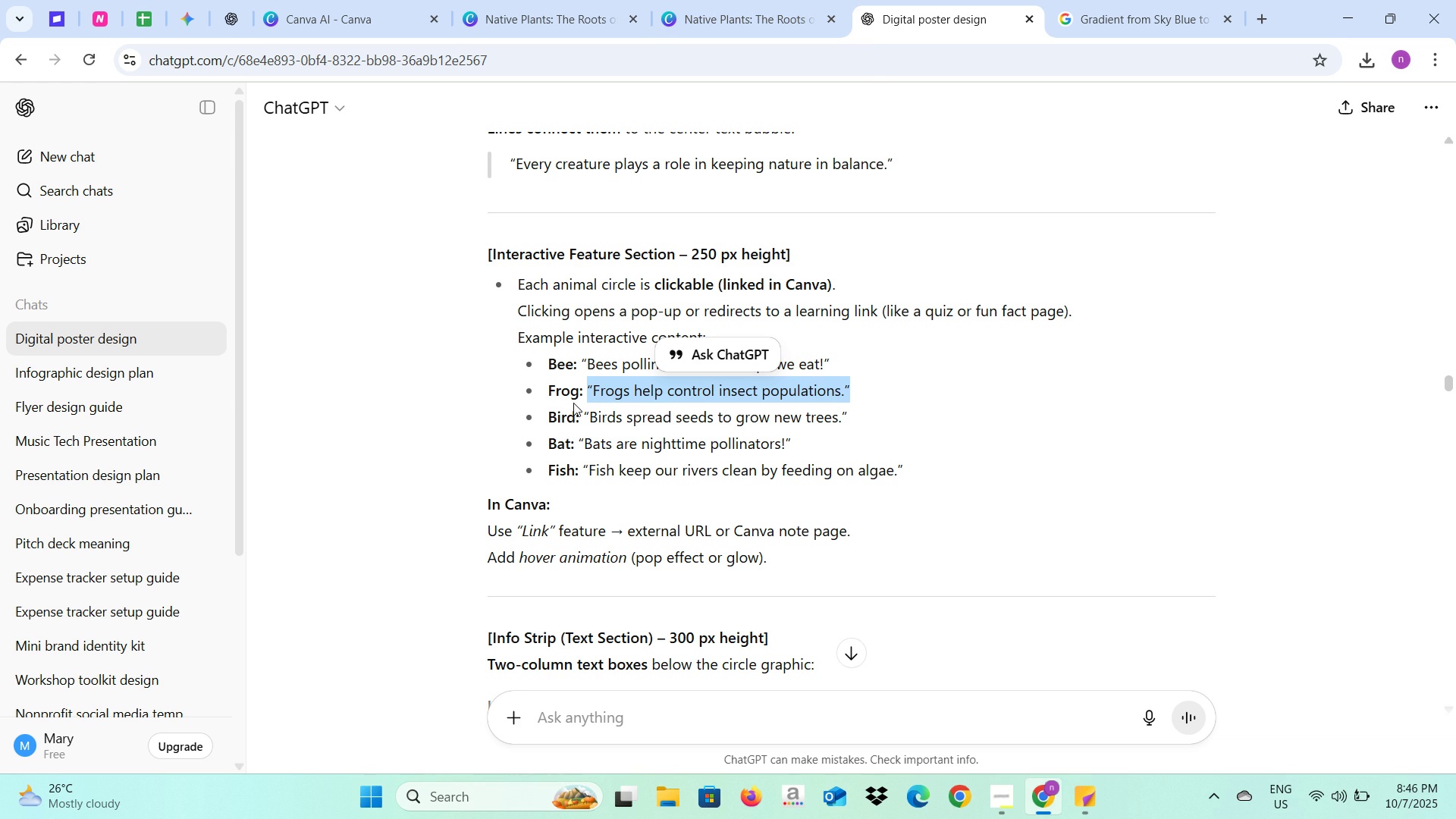 
left_click_drag(start_coordinate=[582, 415], to_coordinate=[859, 427])
 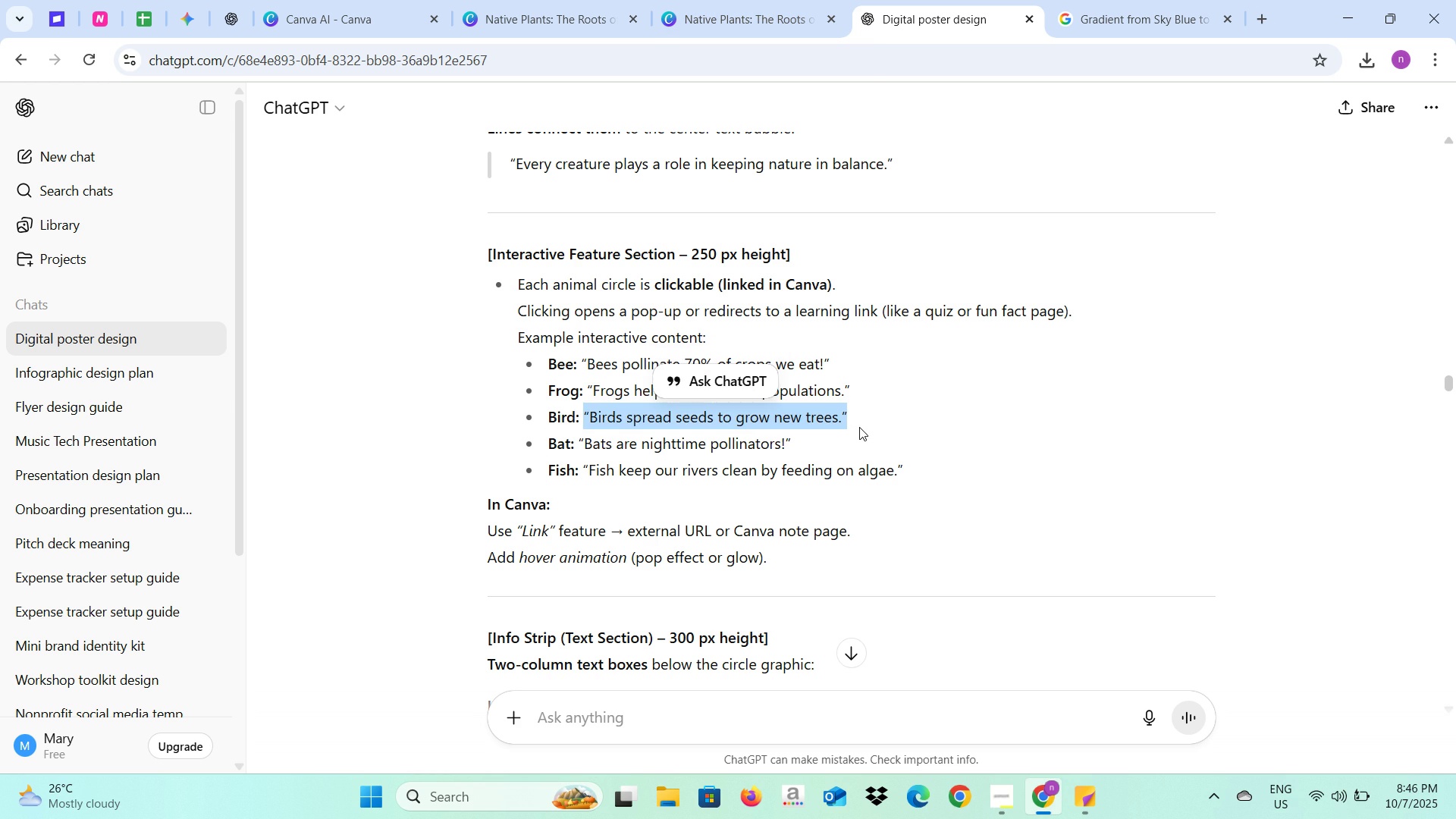 
key(Control+C)
 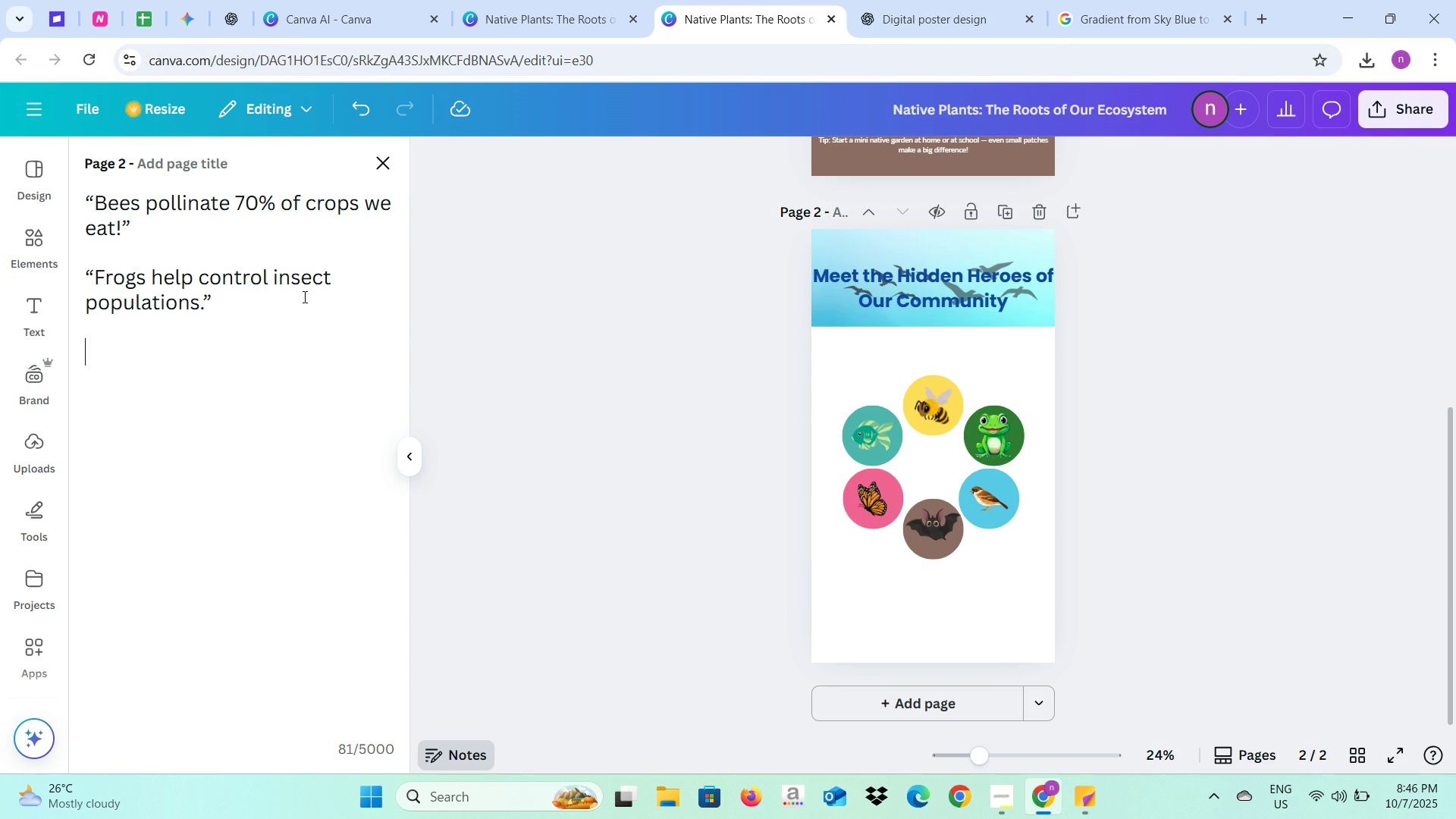 
key(Control+V)
 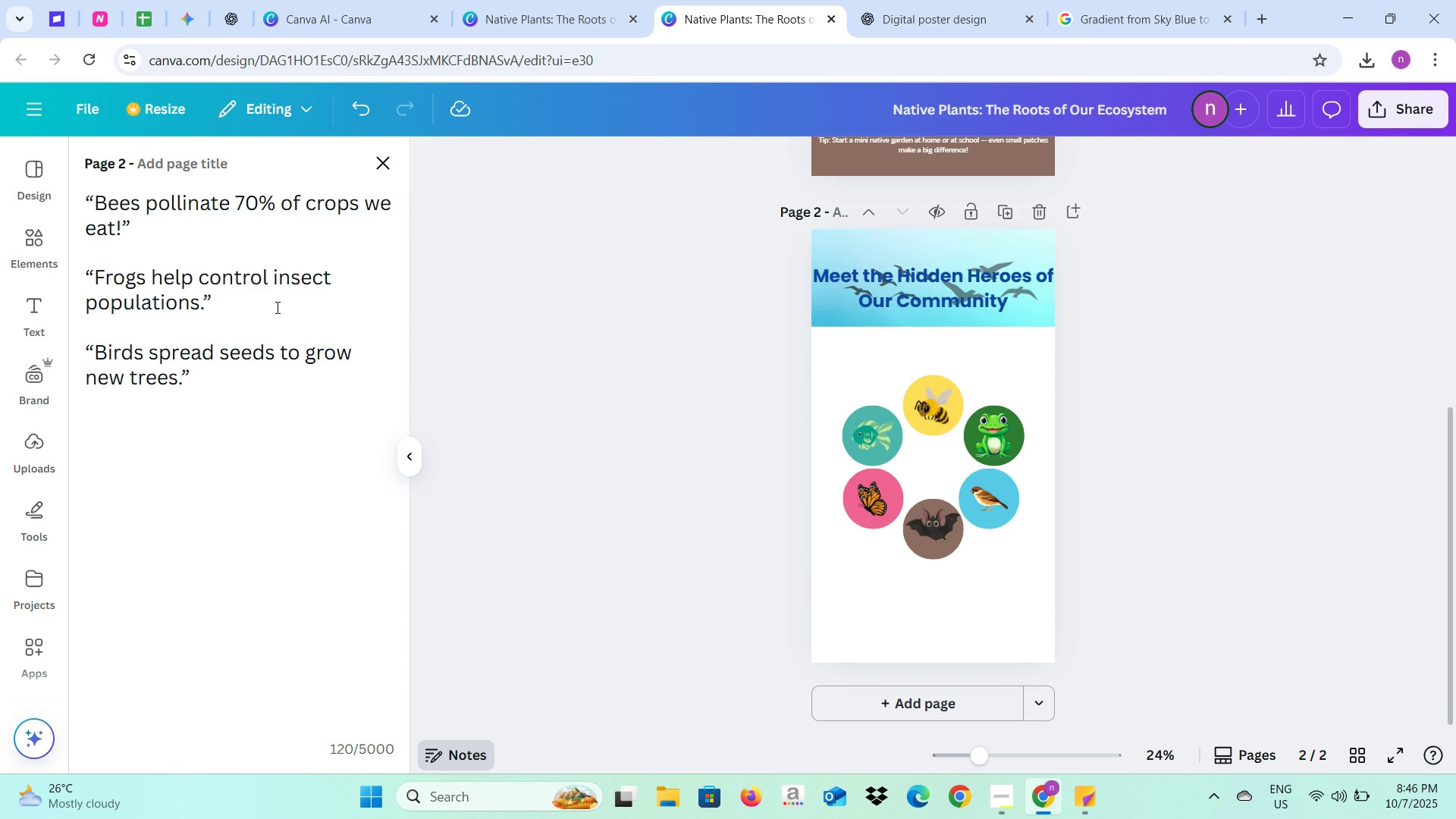 
key(Enter)
 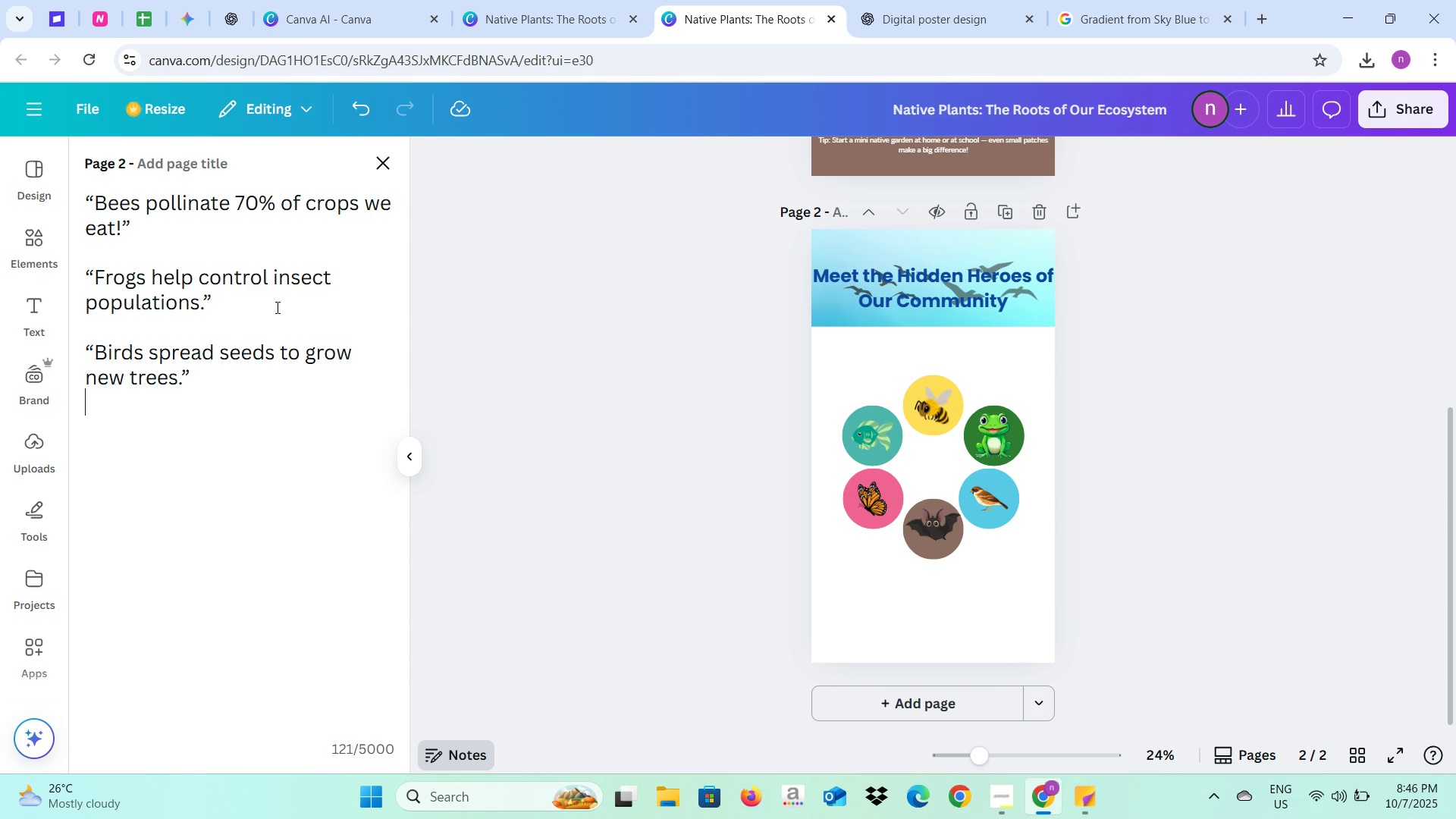 
key(Enter)
 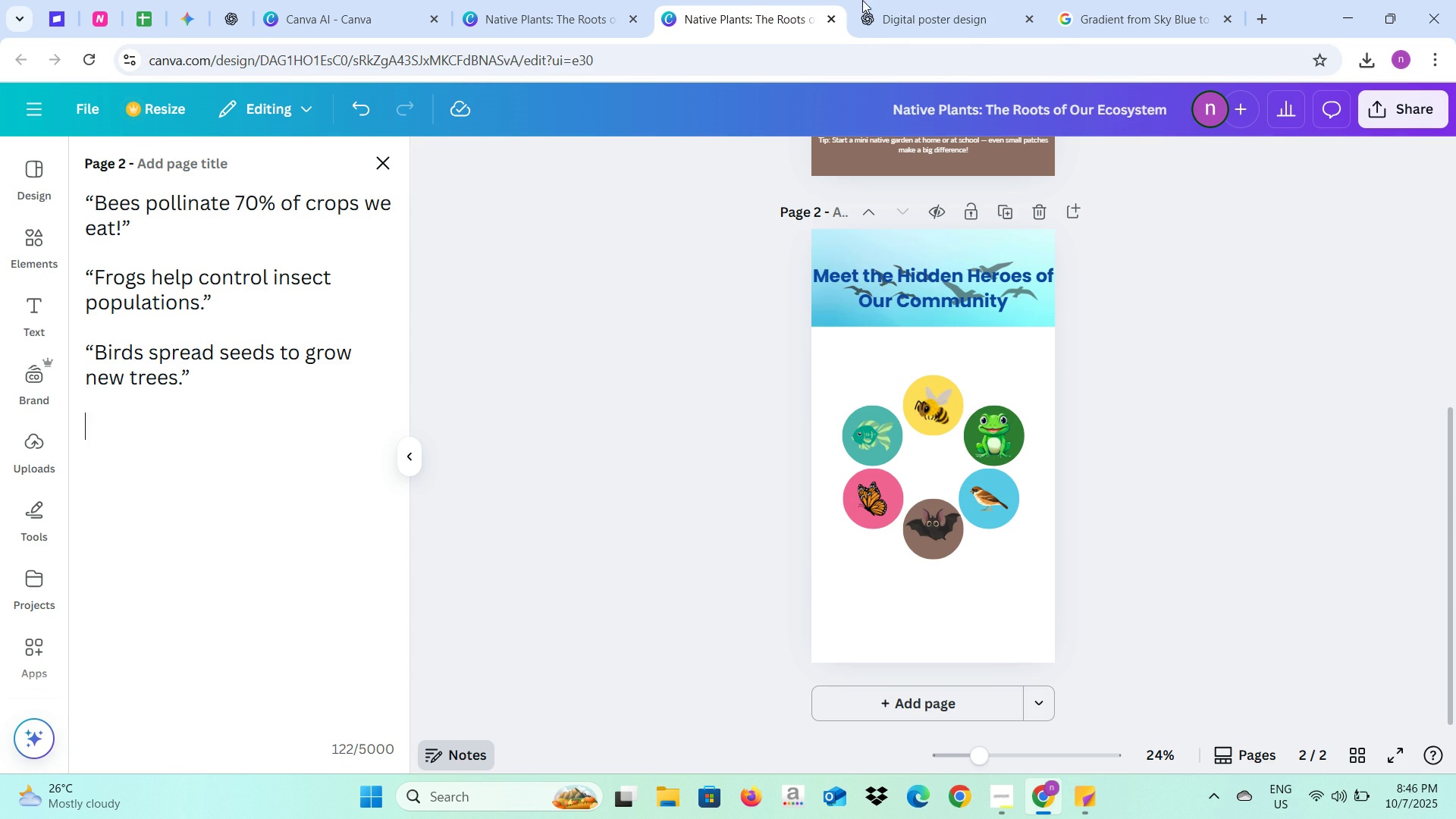 
left_click([862, 0])
 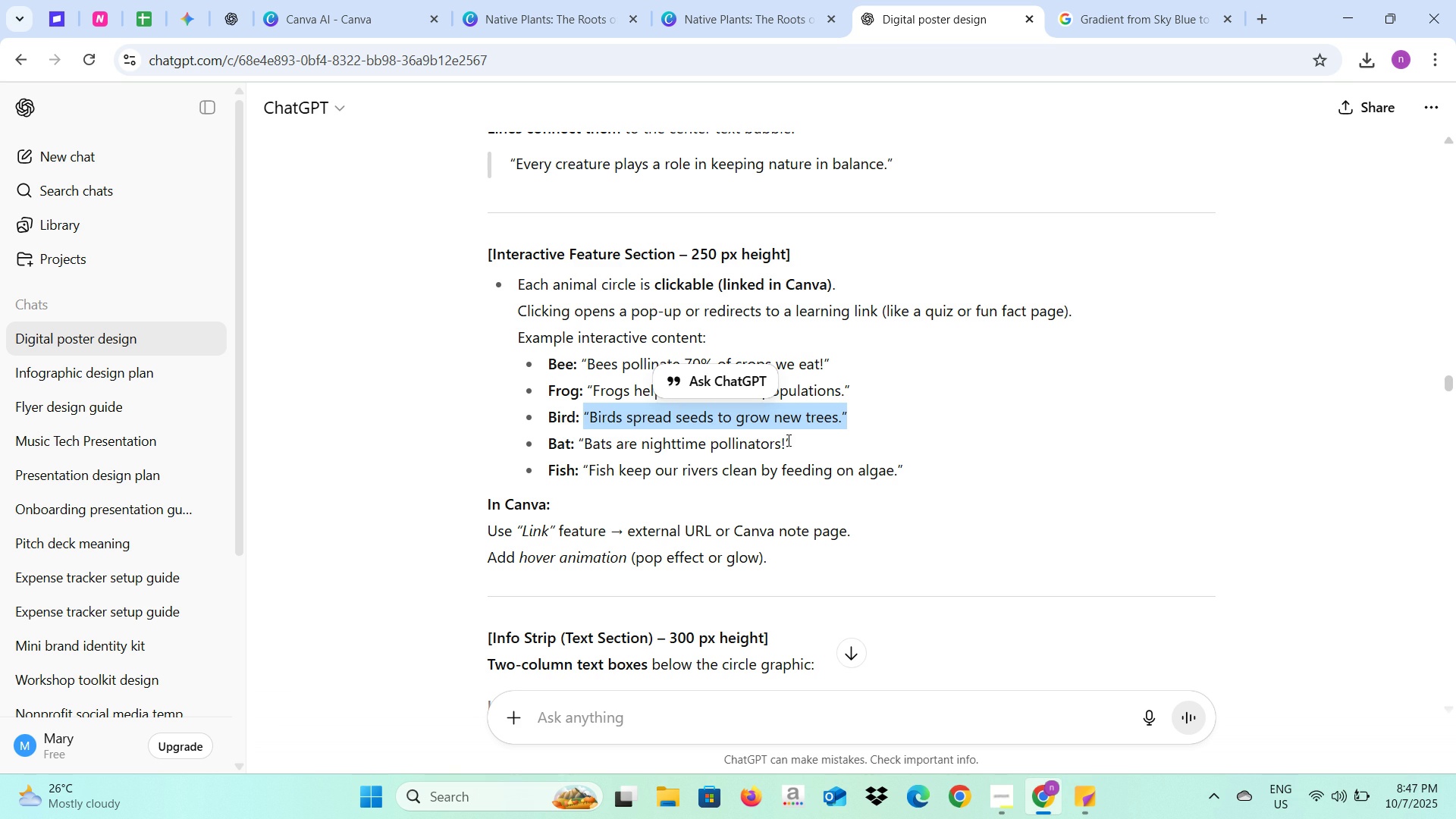 
left_click_drag(start_coordinate=[791, 441], to_coordinate=[579, 451])
 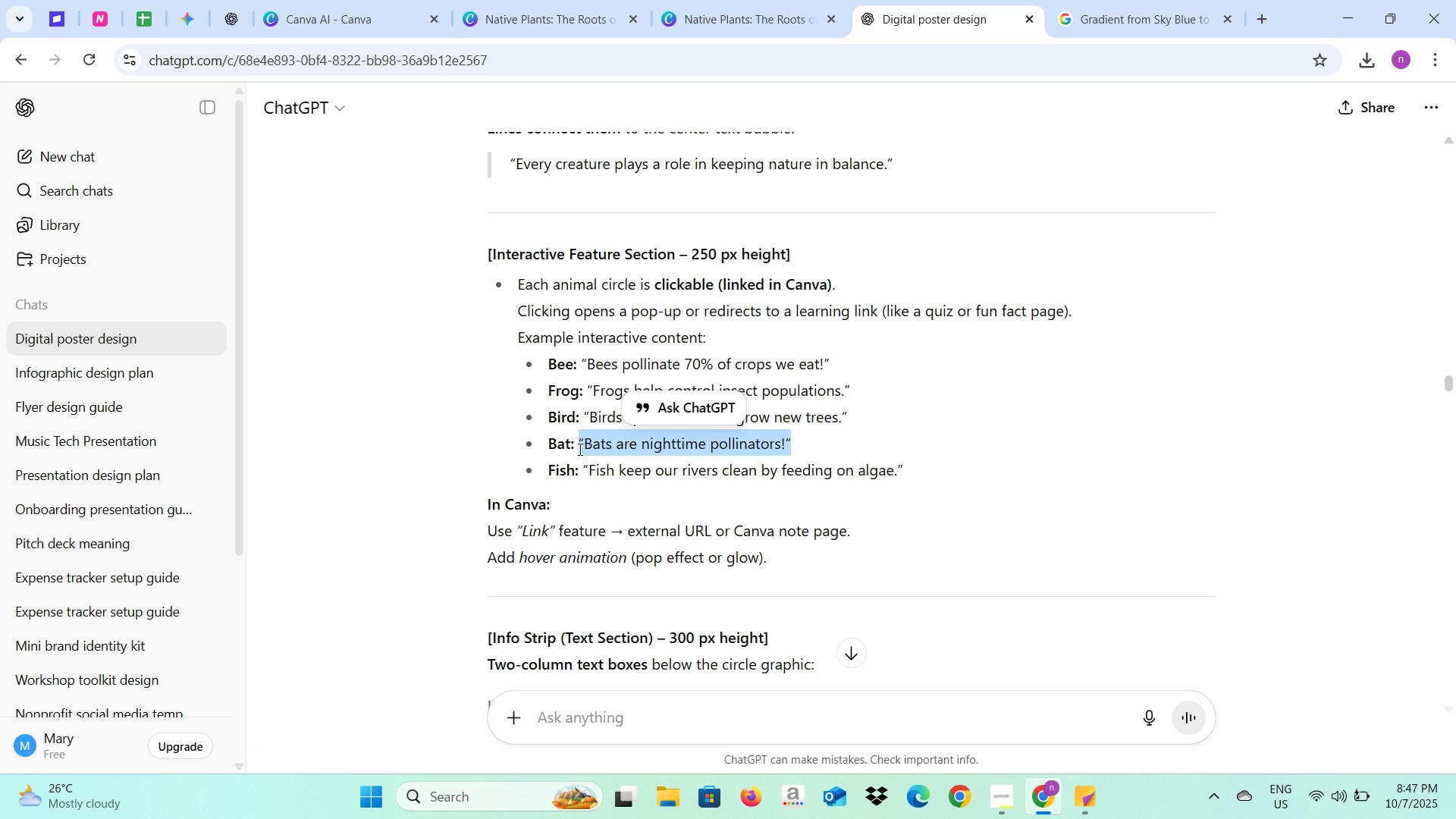 
key(Control+C)
 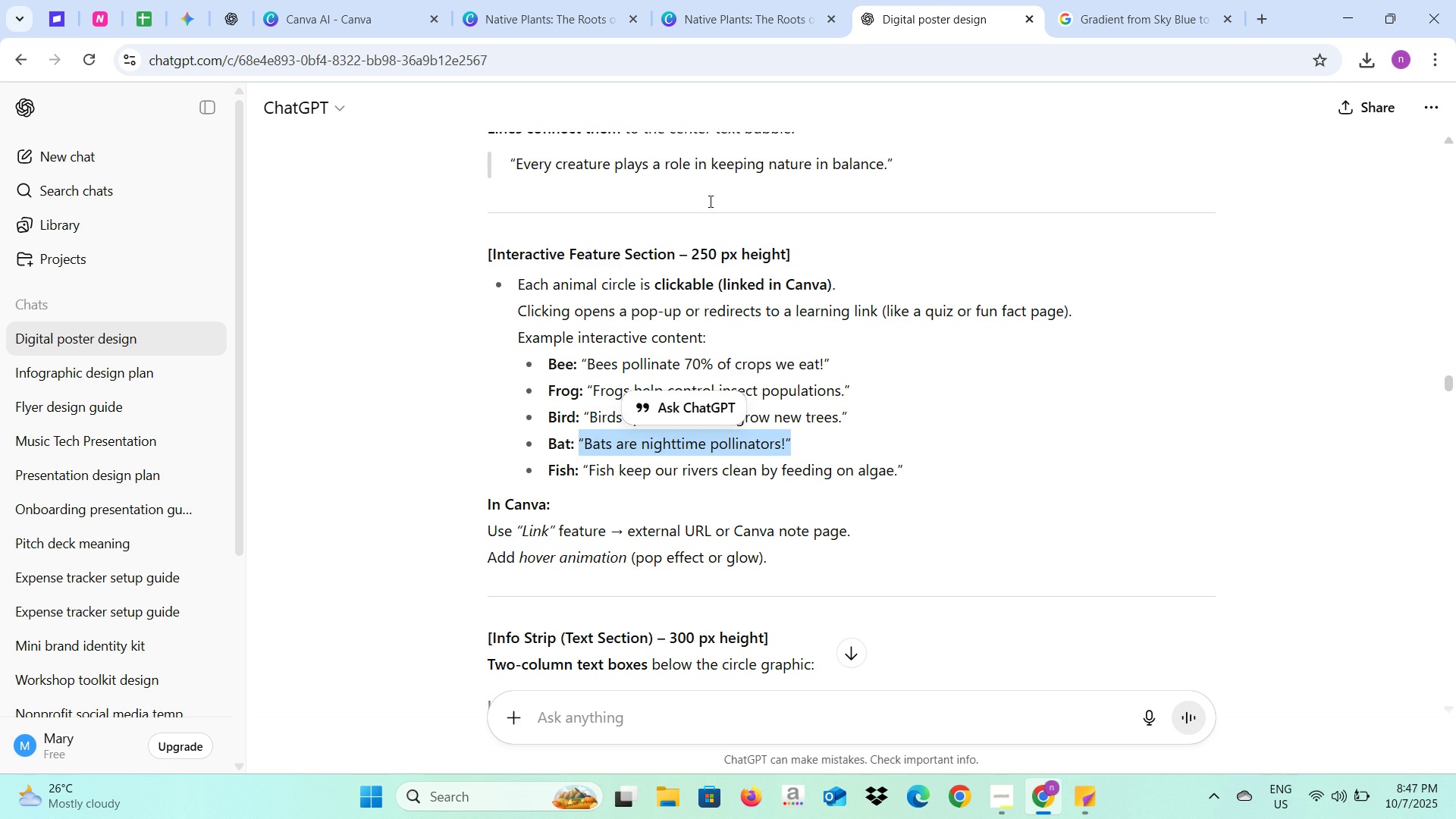 
key(Control+C)
 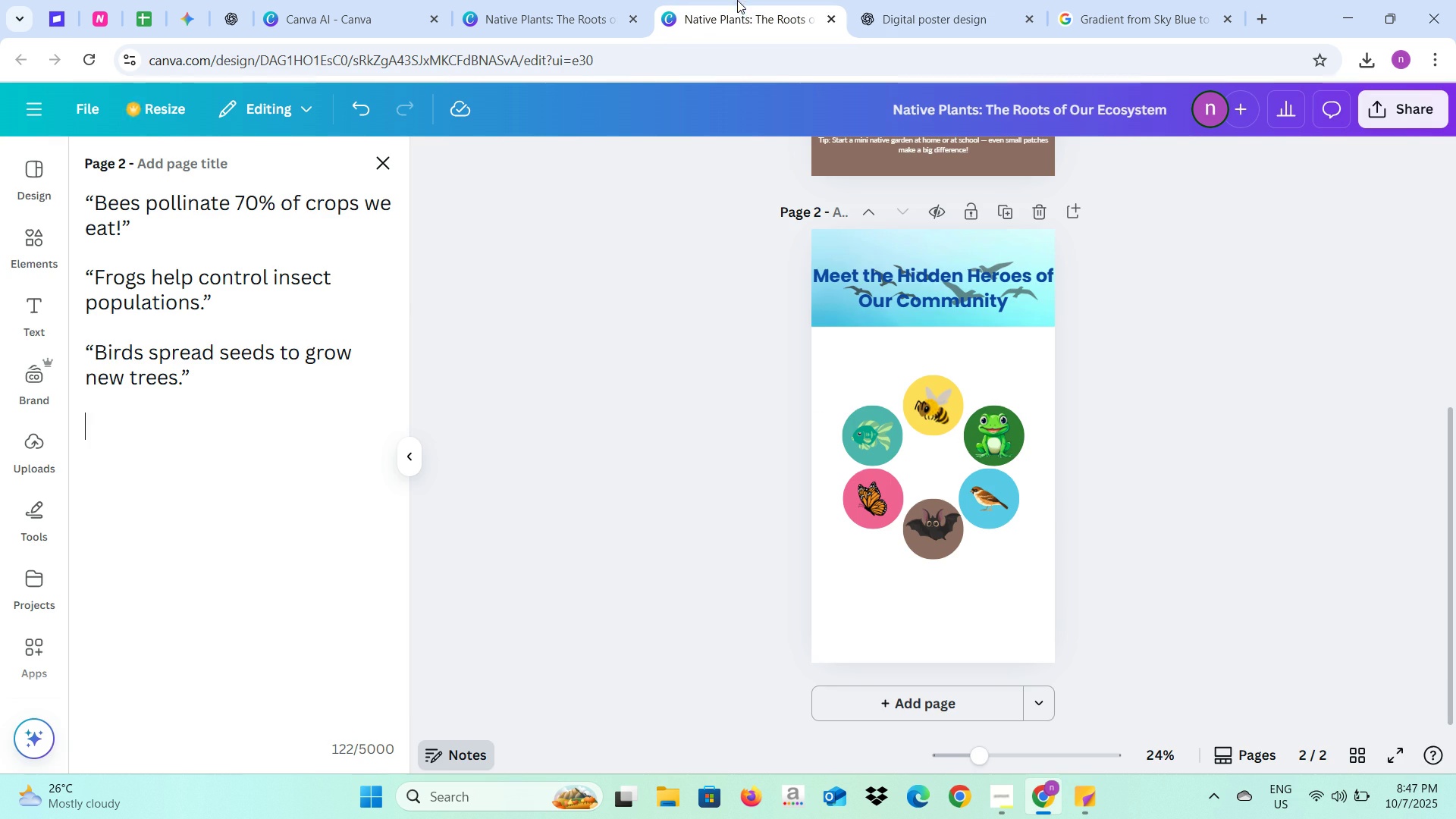 
left_click([737, 0])
 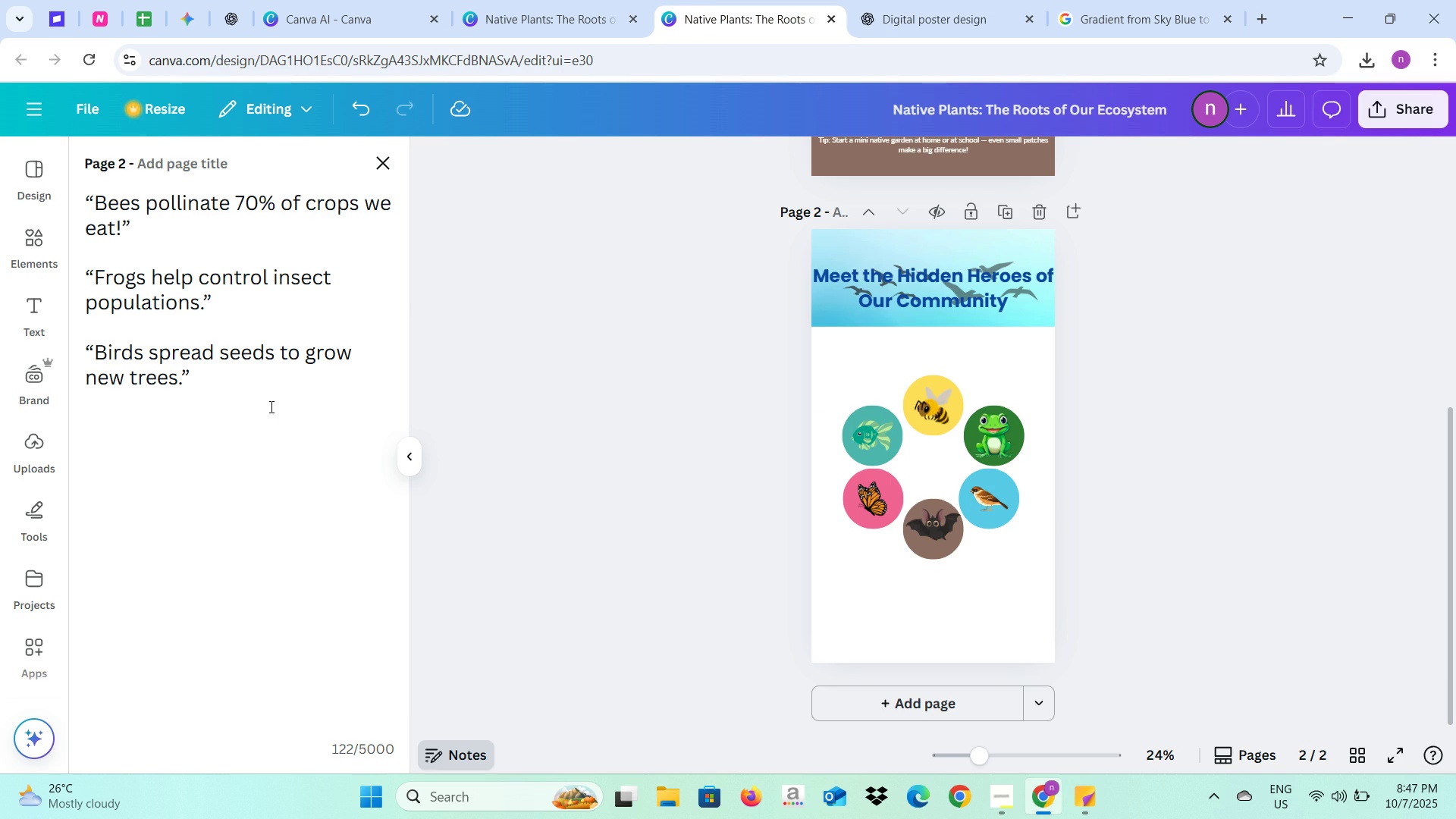 
key(Control+V)
 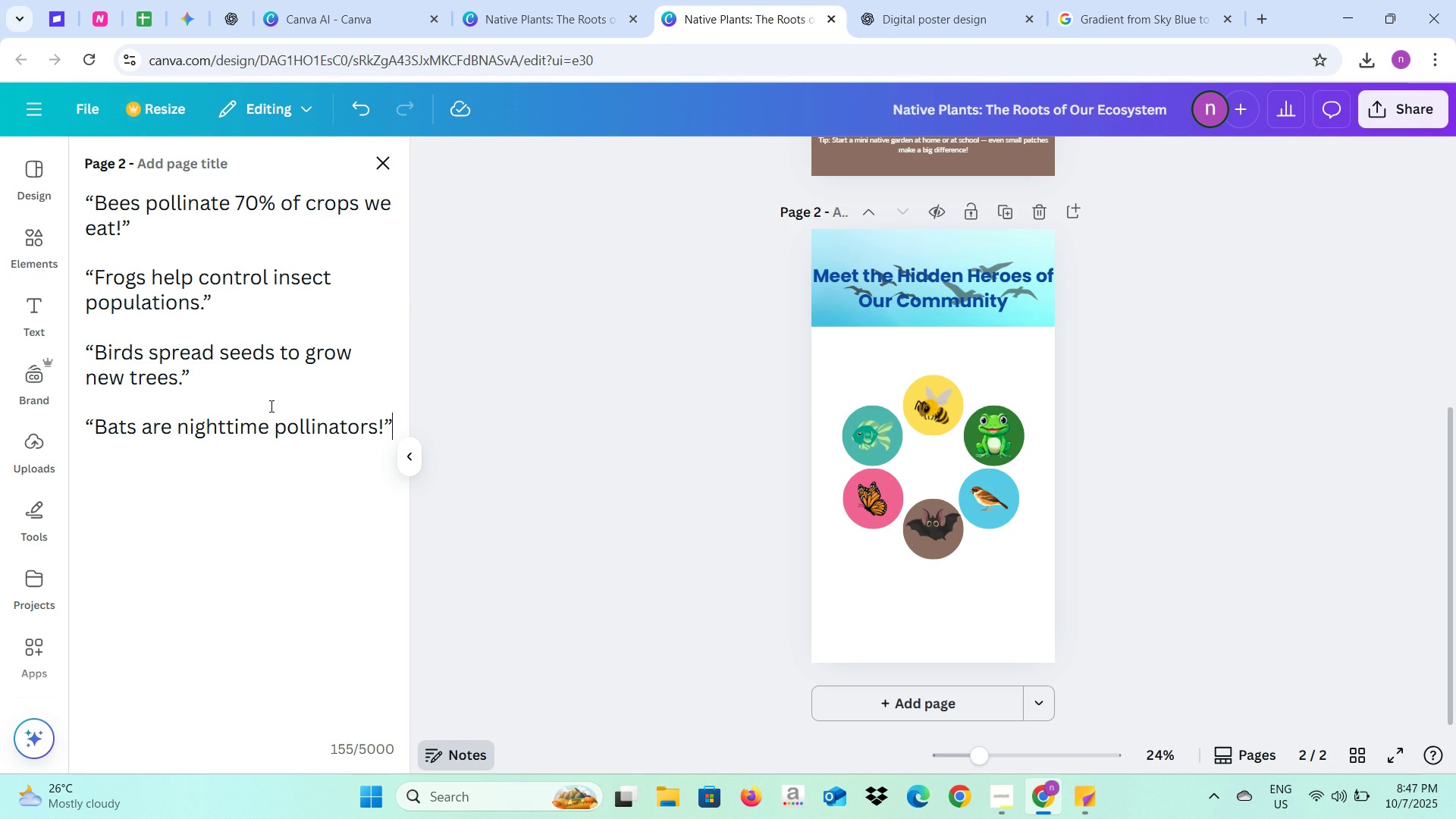 
key(Enter)
 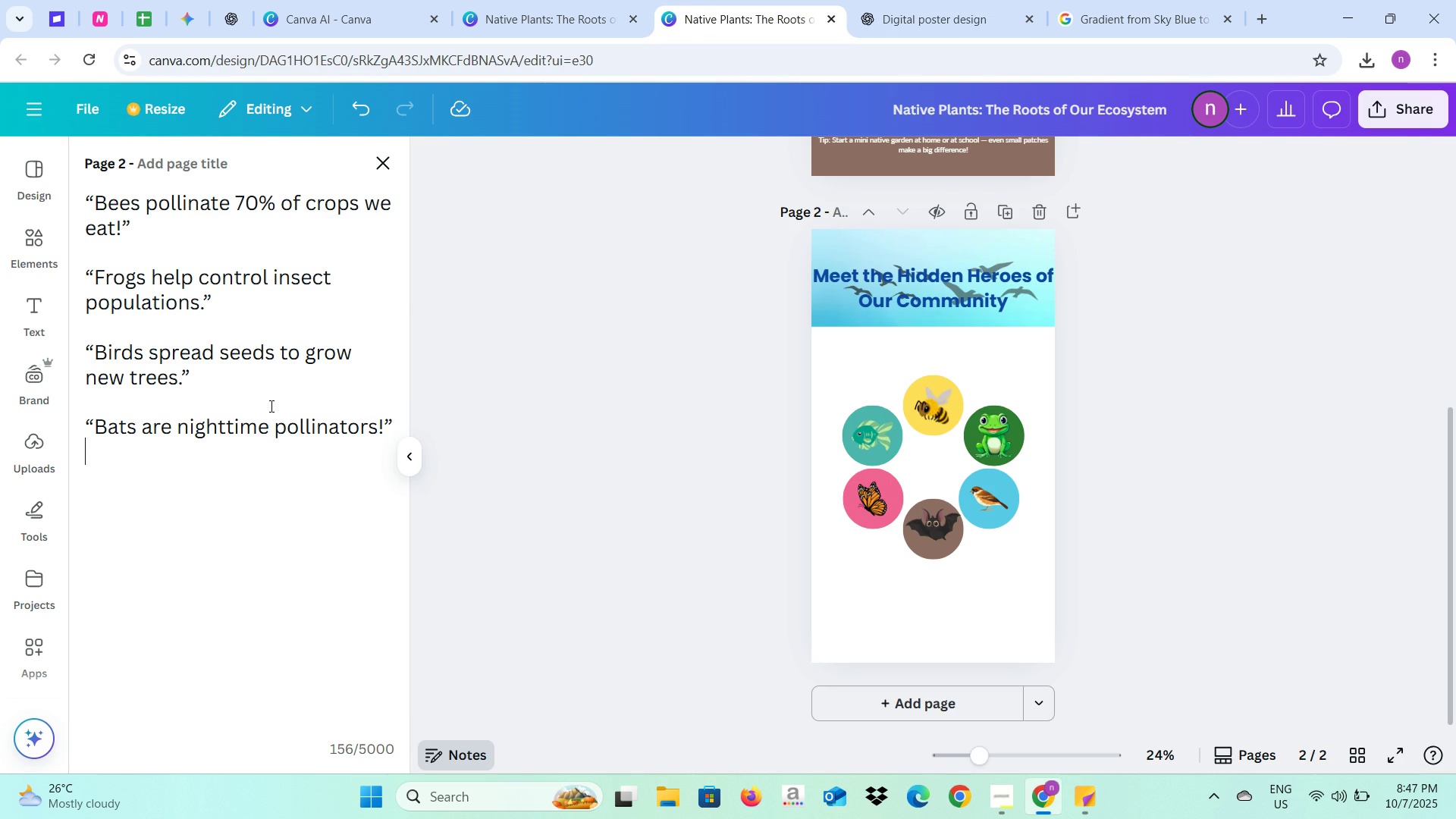 
key(Enter)
 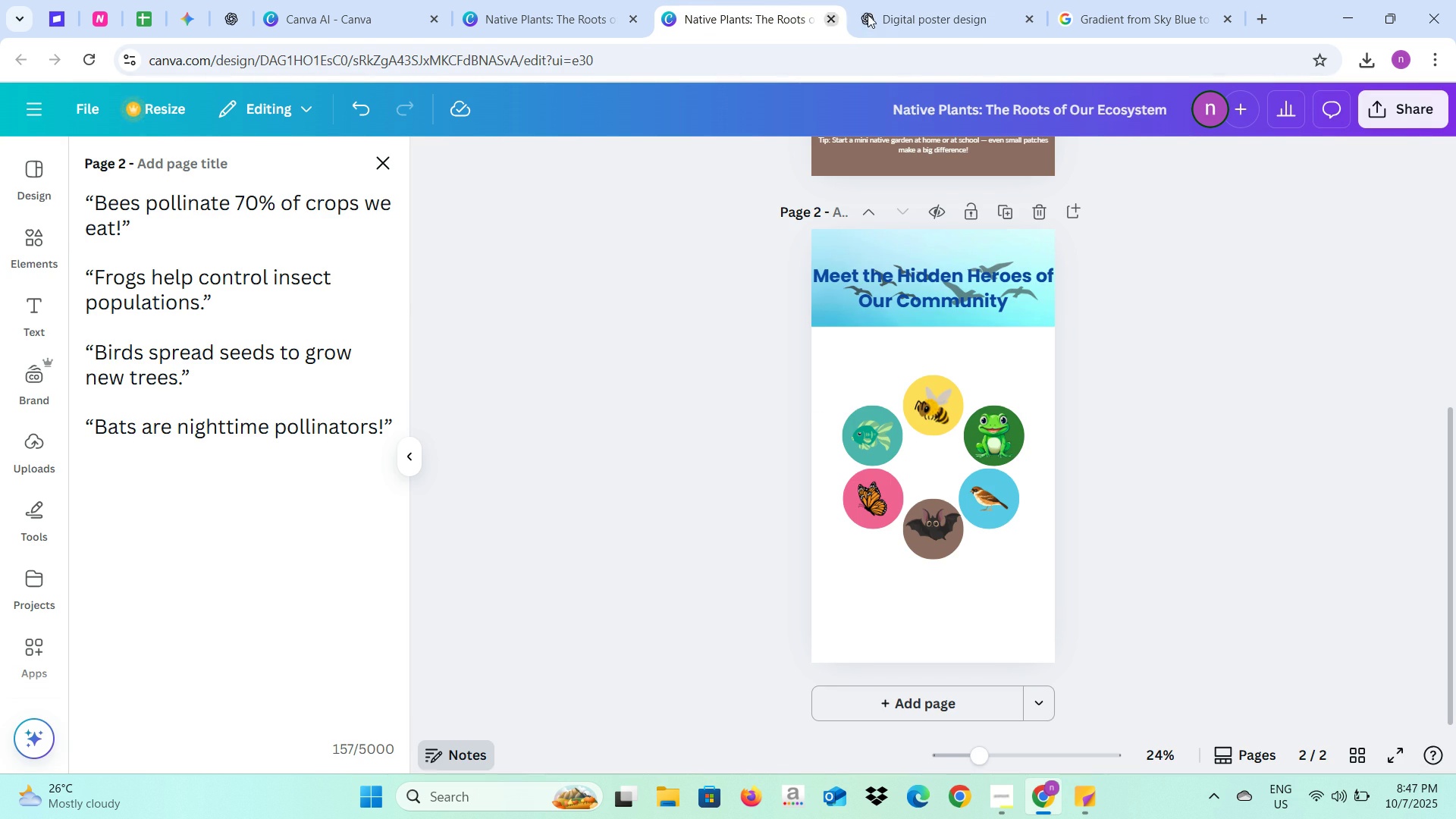 
left_click([869, 12])
 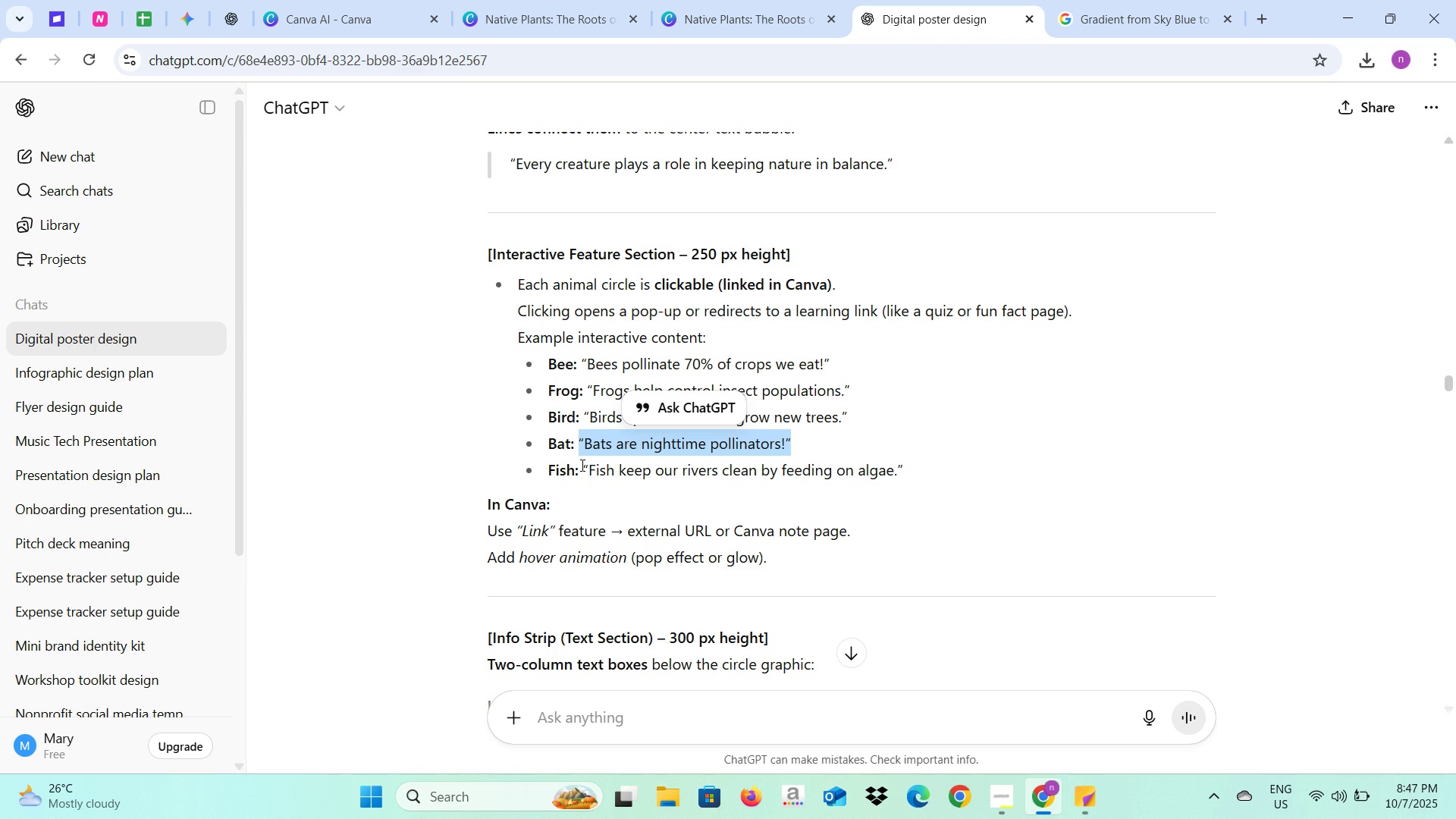 
left_click_drag(start_coordinate=[582, 468], to_coordinate=[916, 473])
 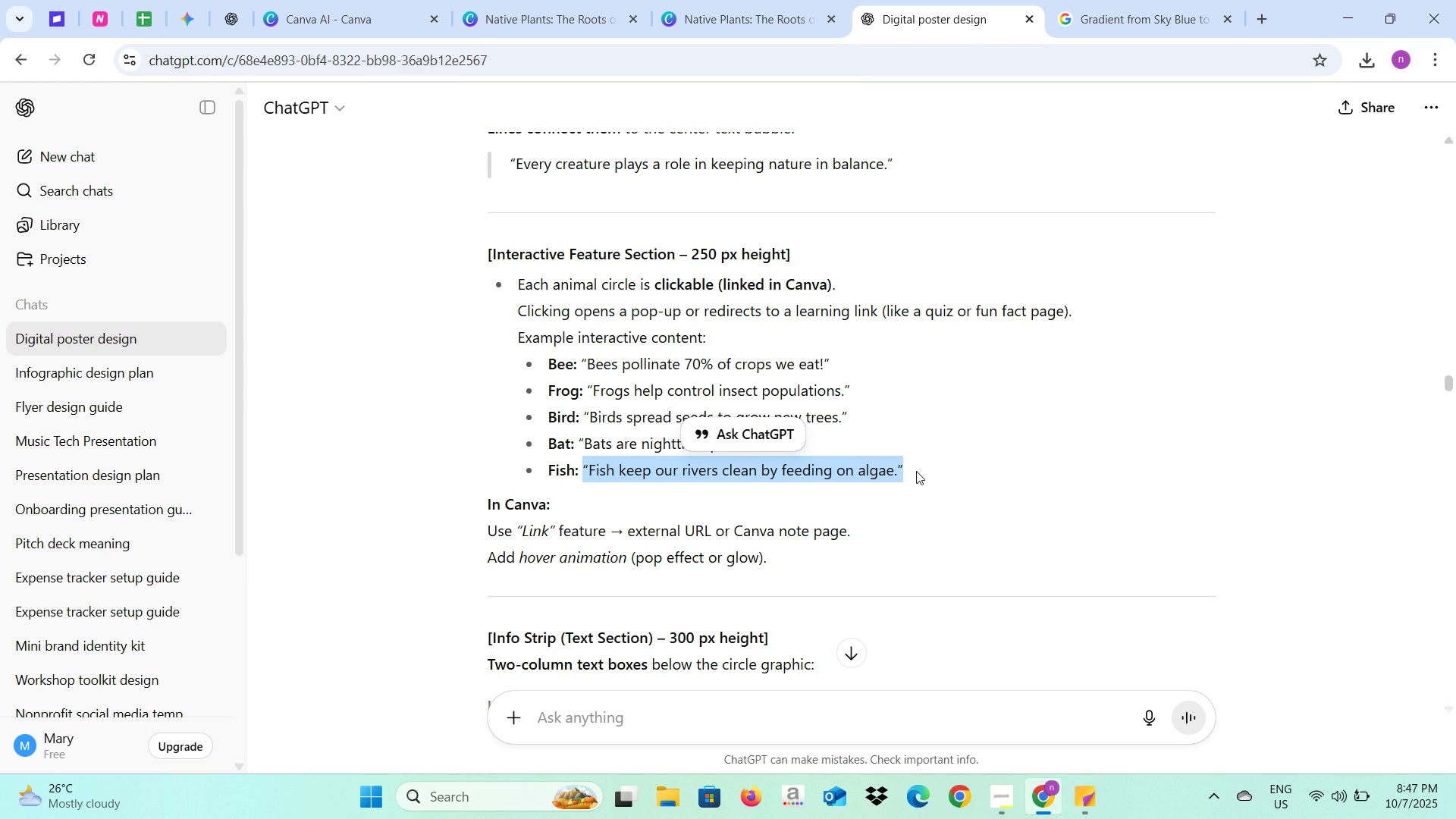 
key(Control+C)
 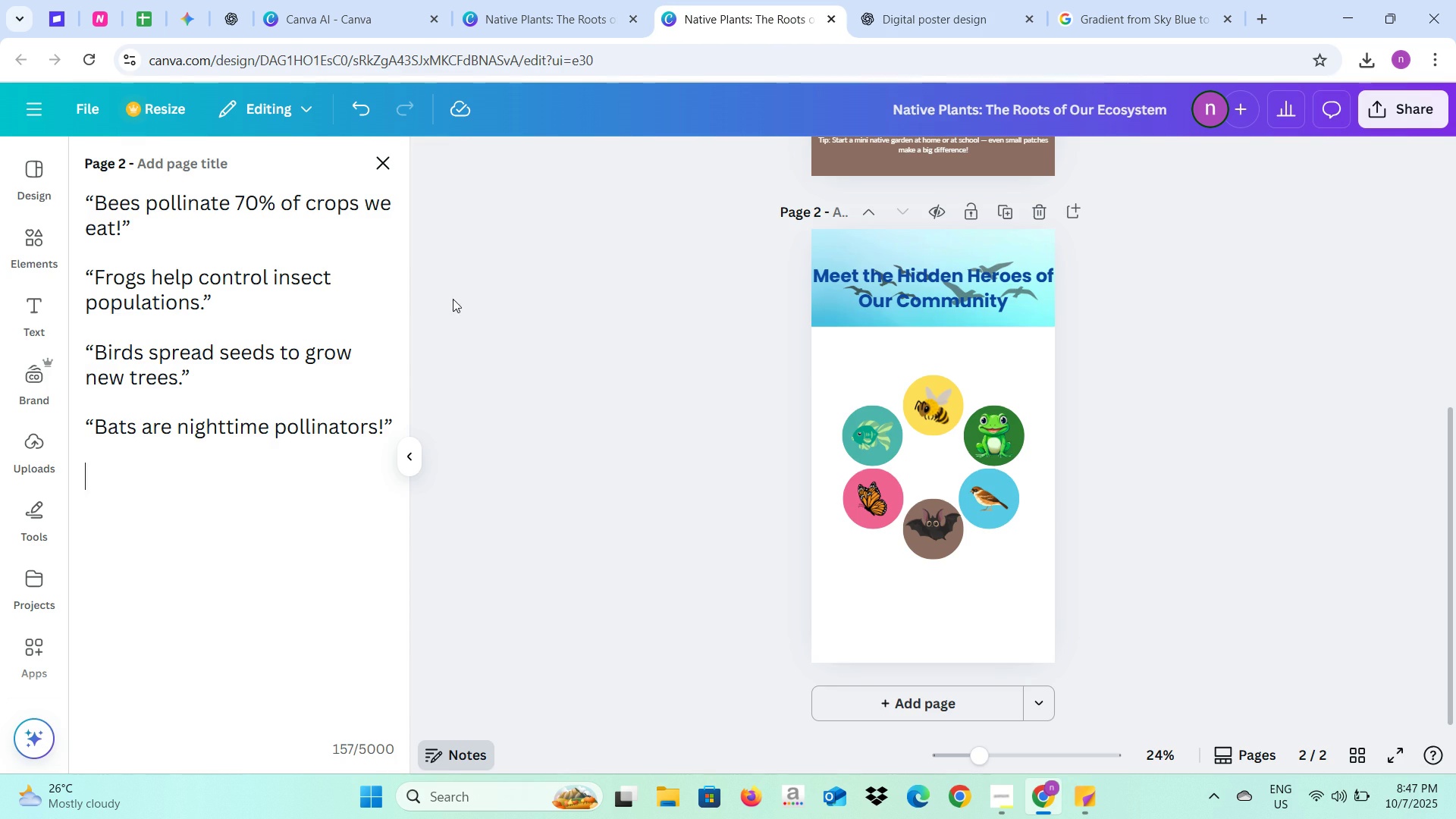 
key(Control+V)
 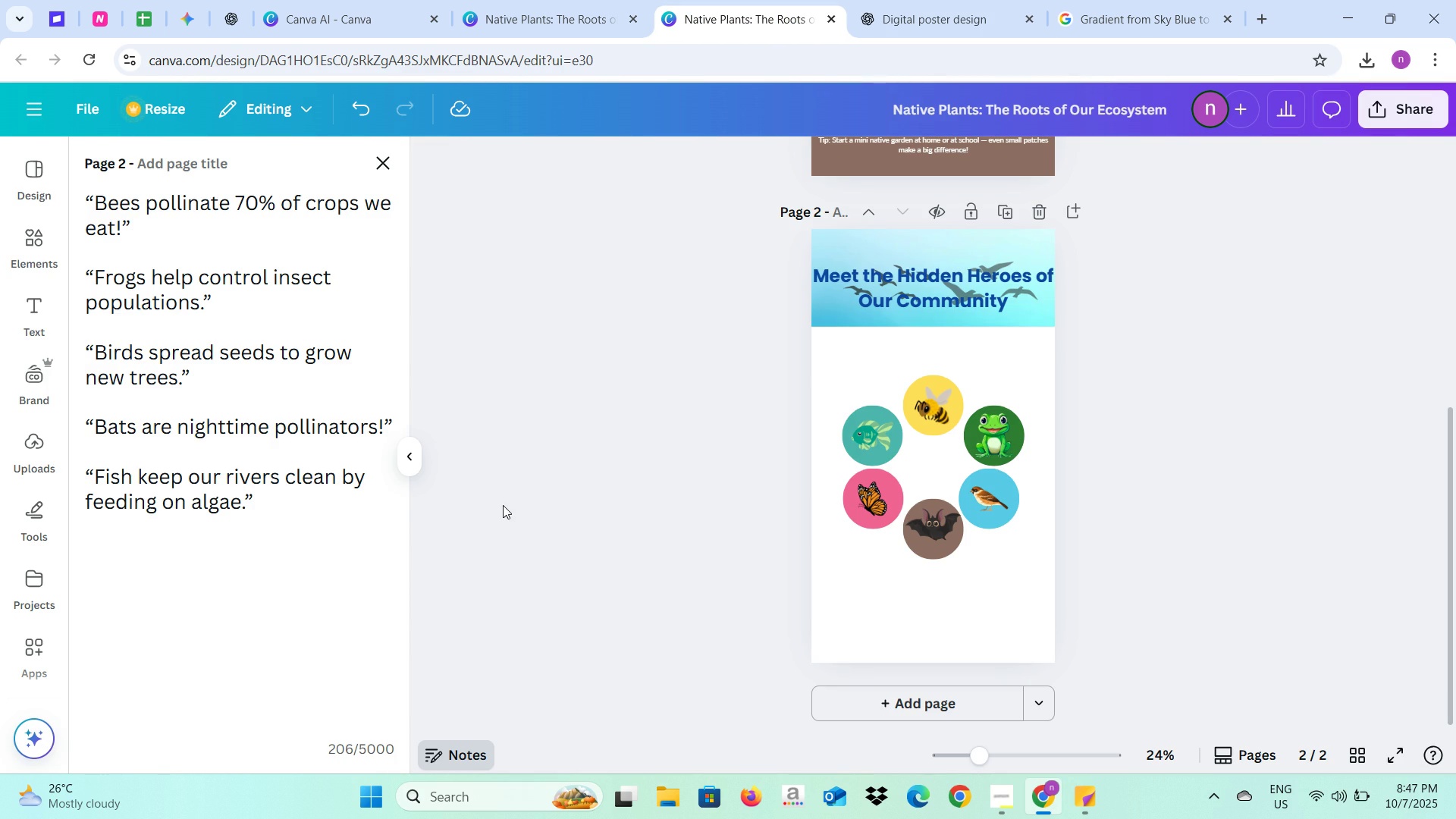 
left_click([503, 505])
 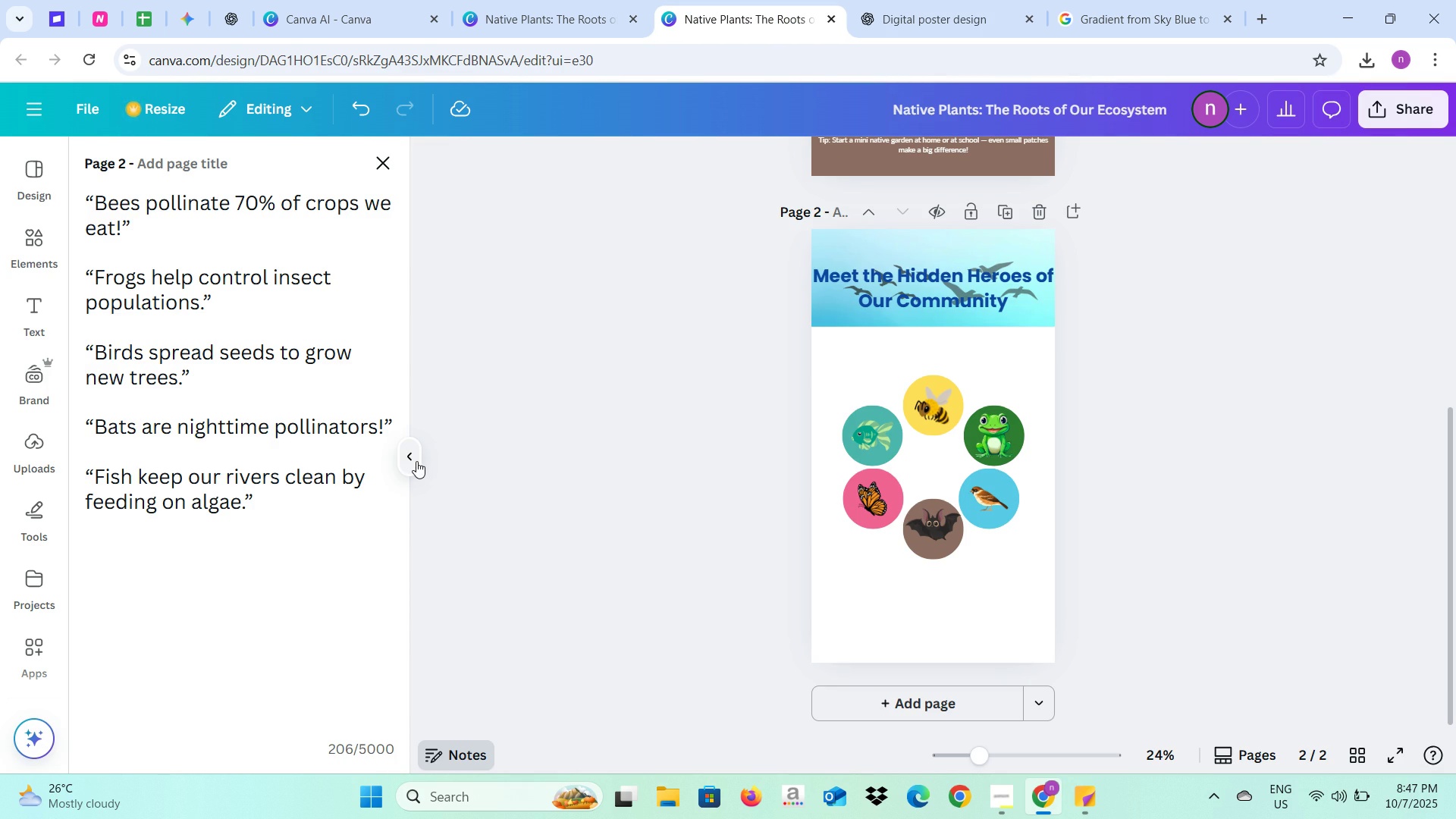 
left_click([416, 461])
 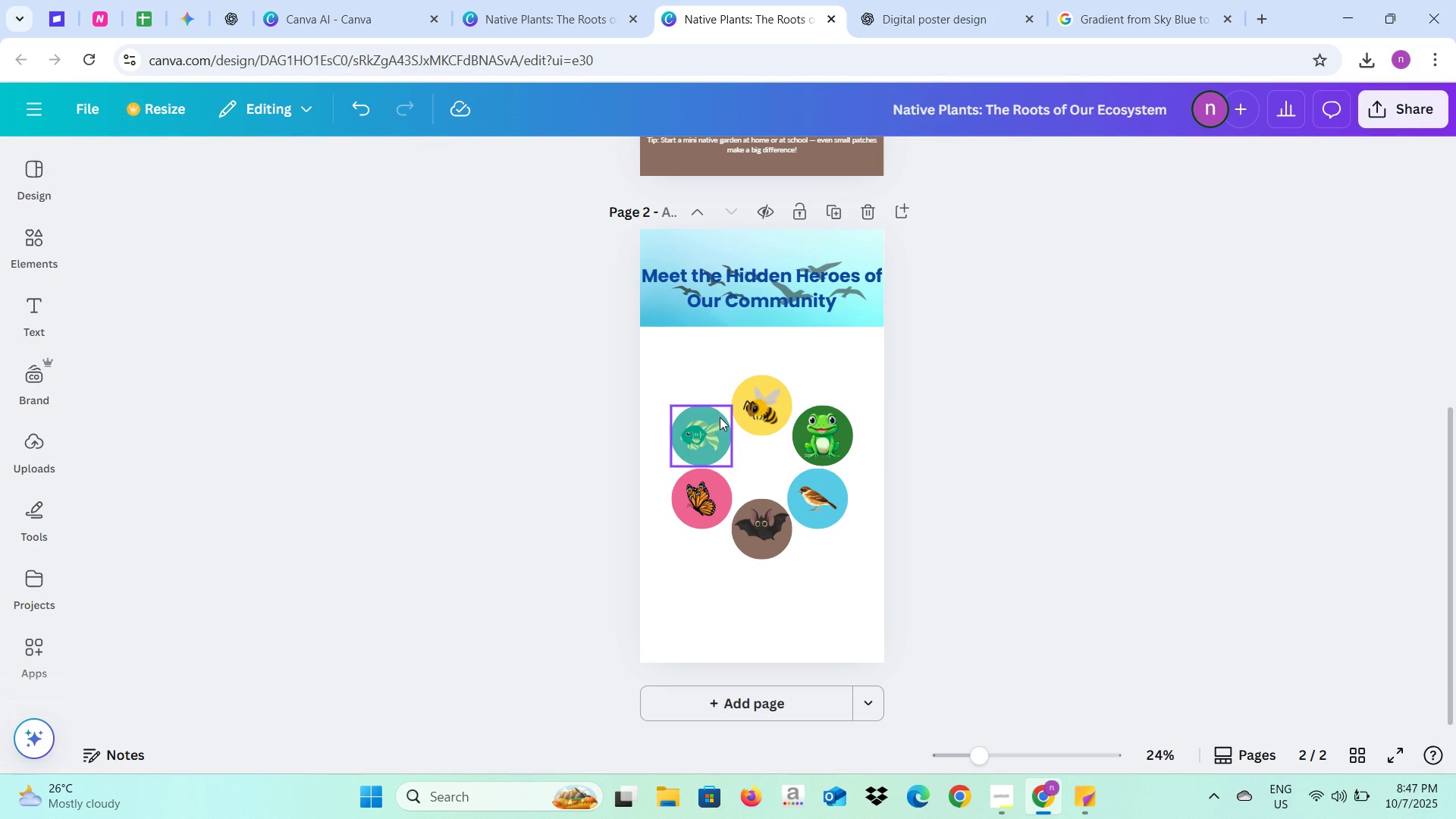 
left_click([720, 415])
 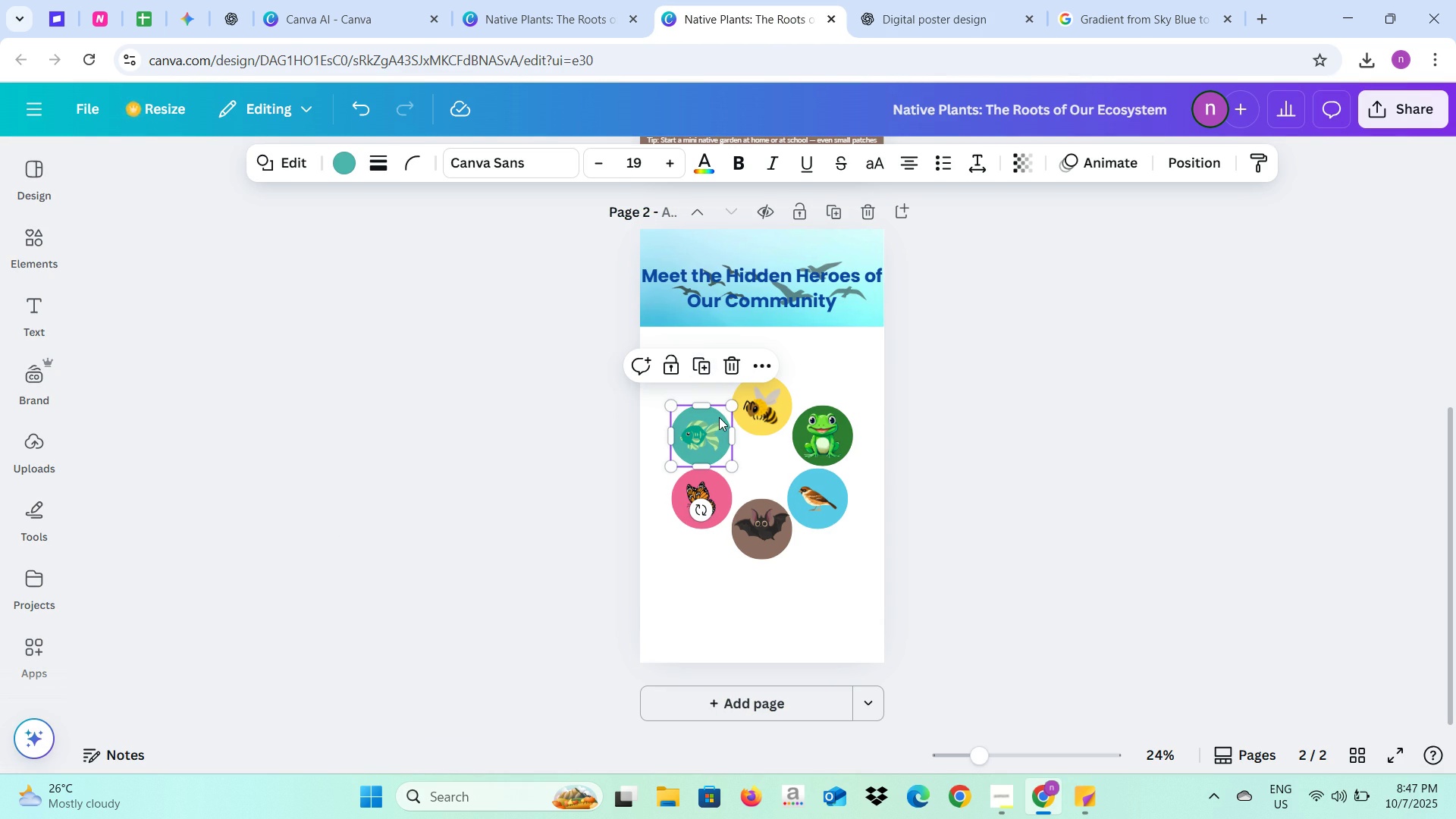 
right_click([720, 416])
 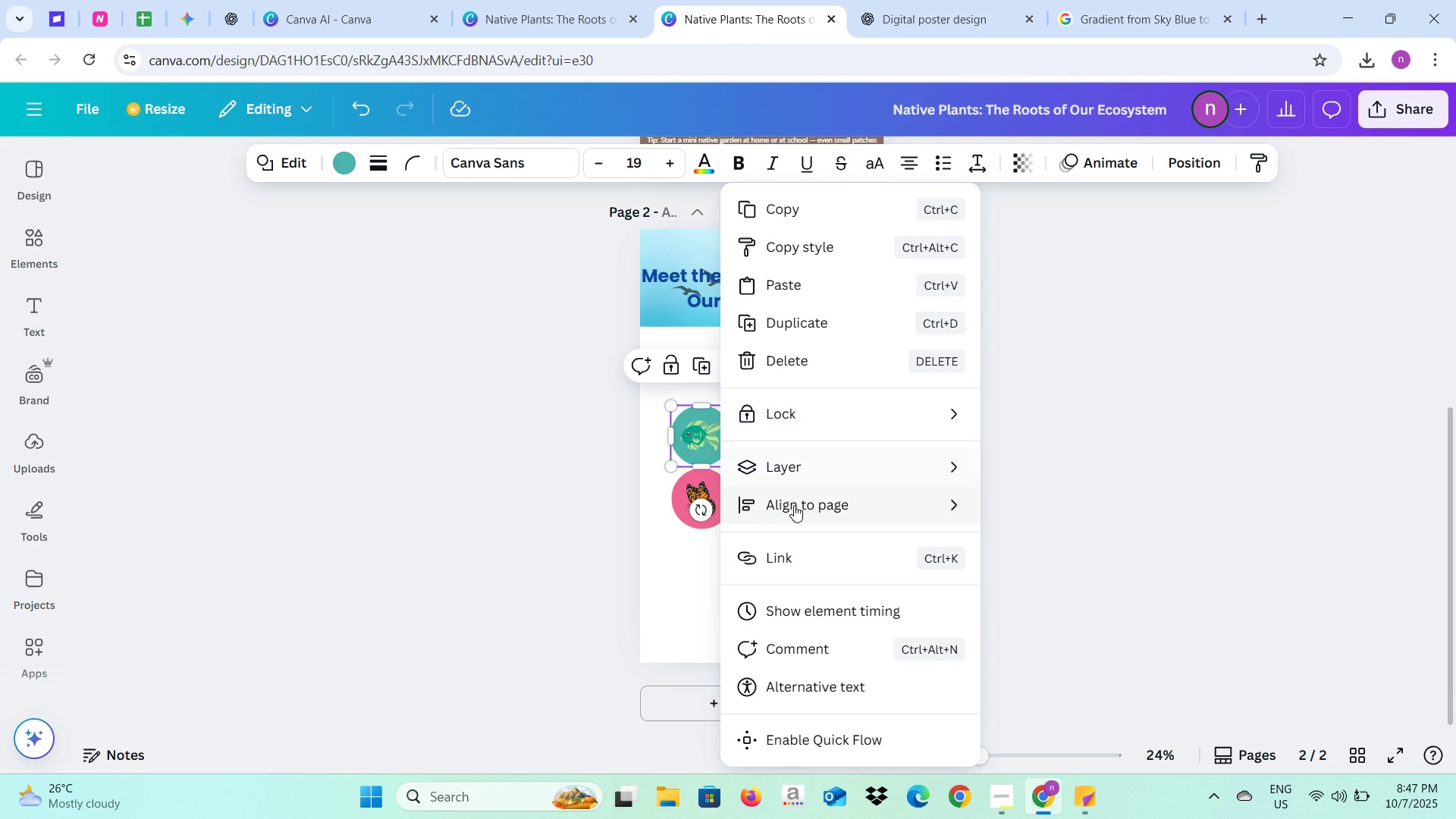 
mouse_move([820, 531])
 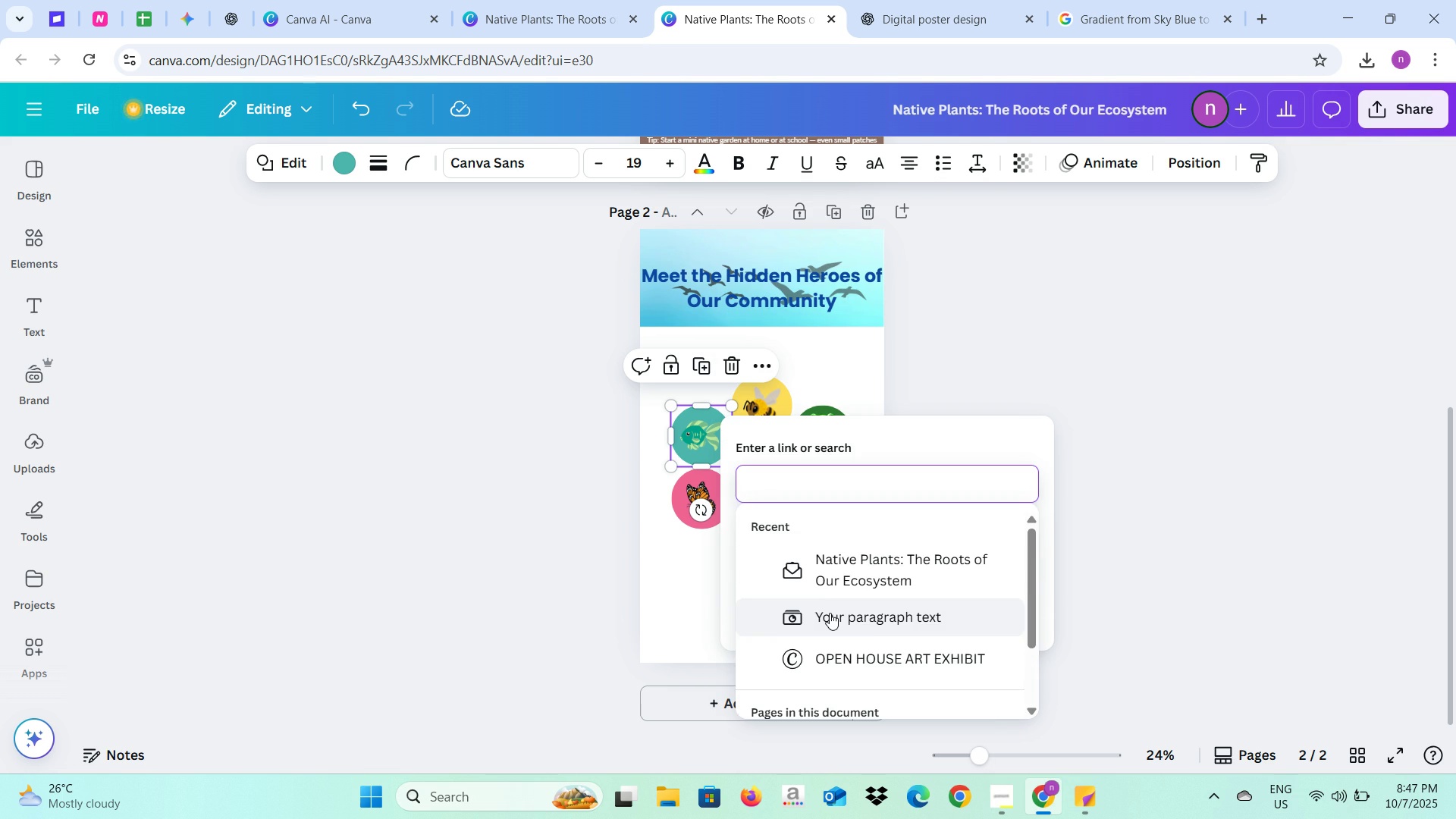 
scroll: coordinate [830, 613], scroll_direction: down, amount: 1.0
 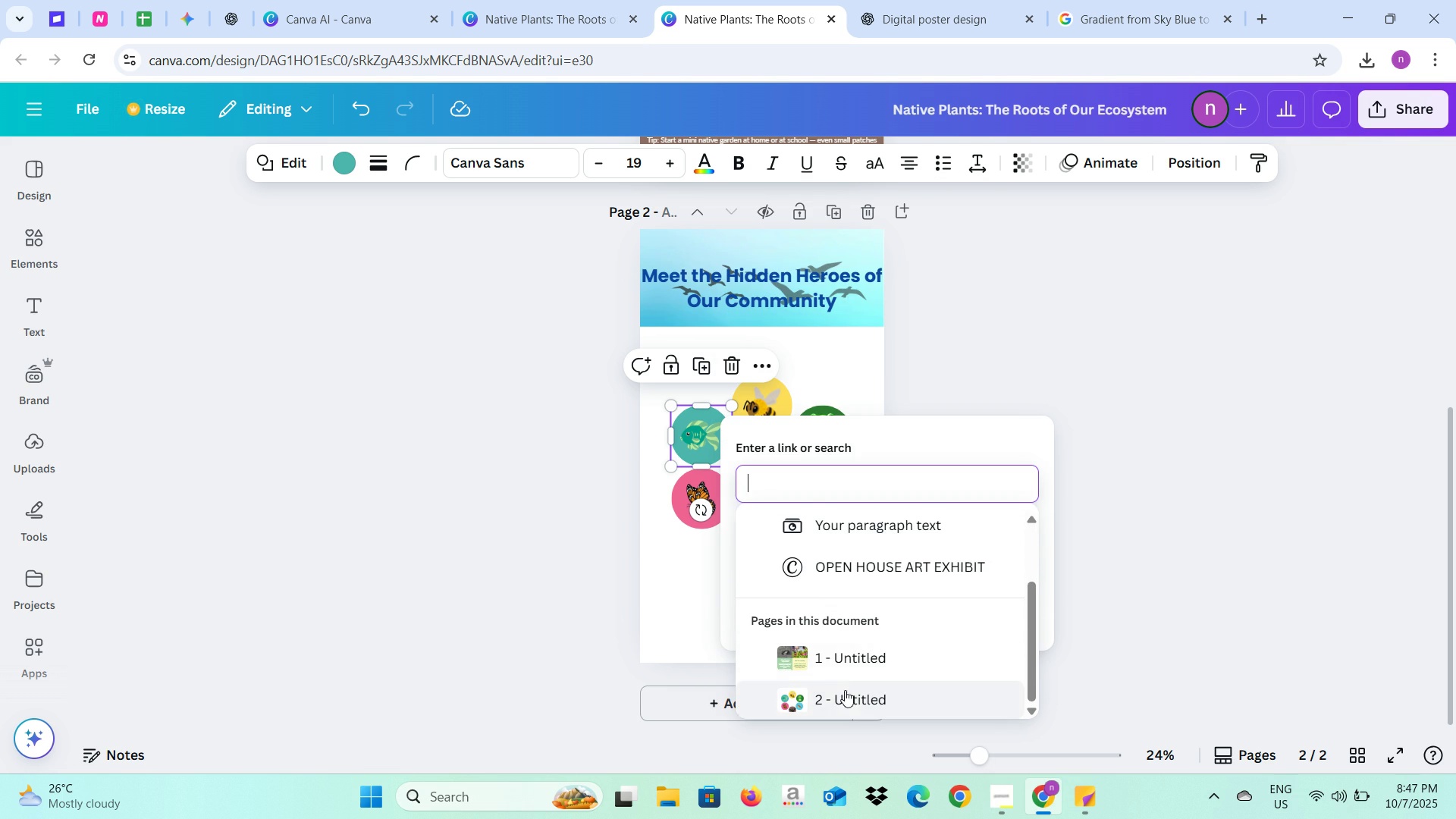 
left_click([845, 690])
 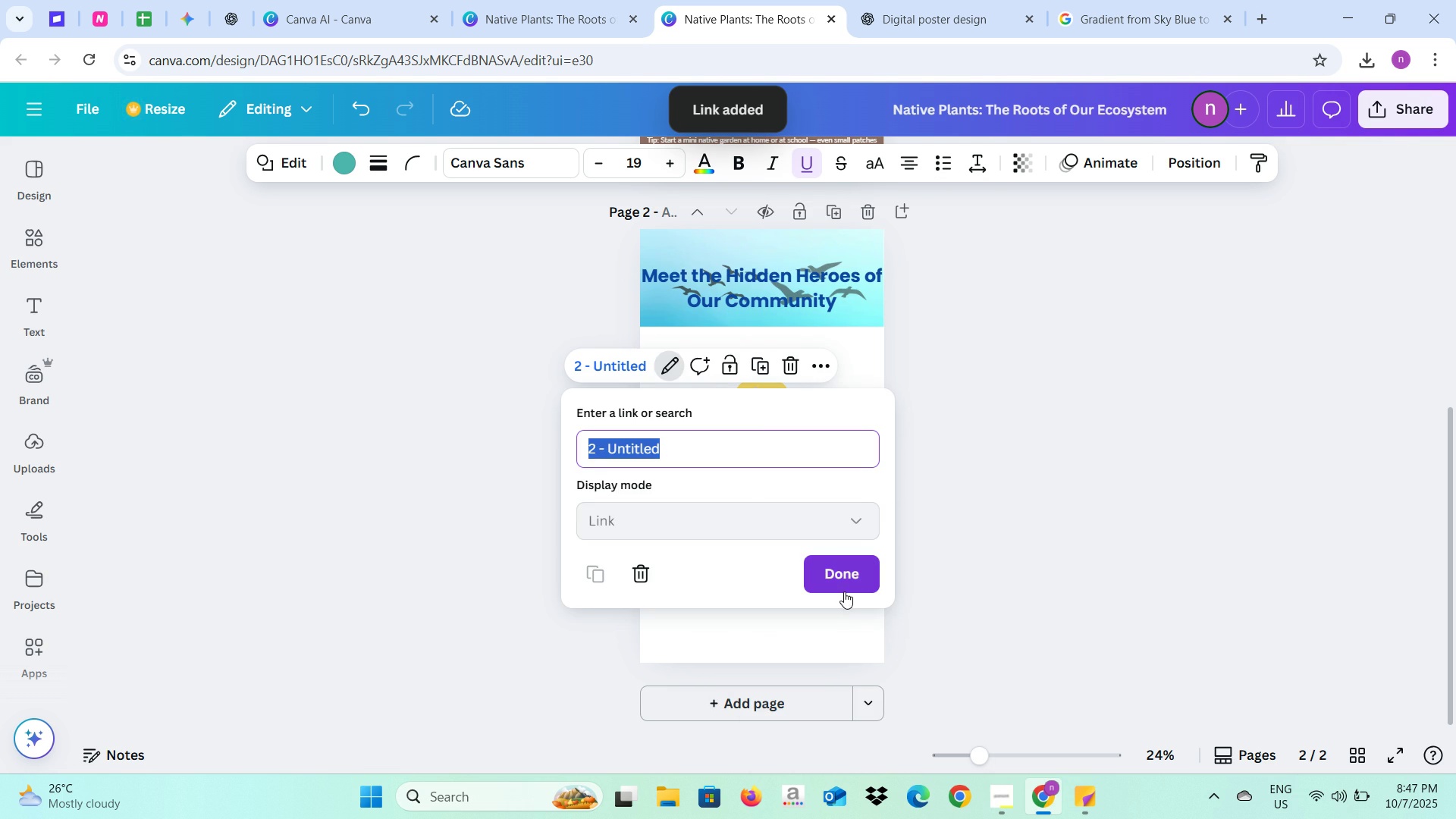 
left_click([844, 577])
 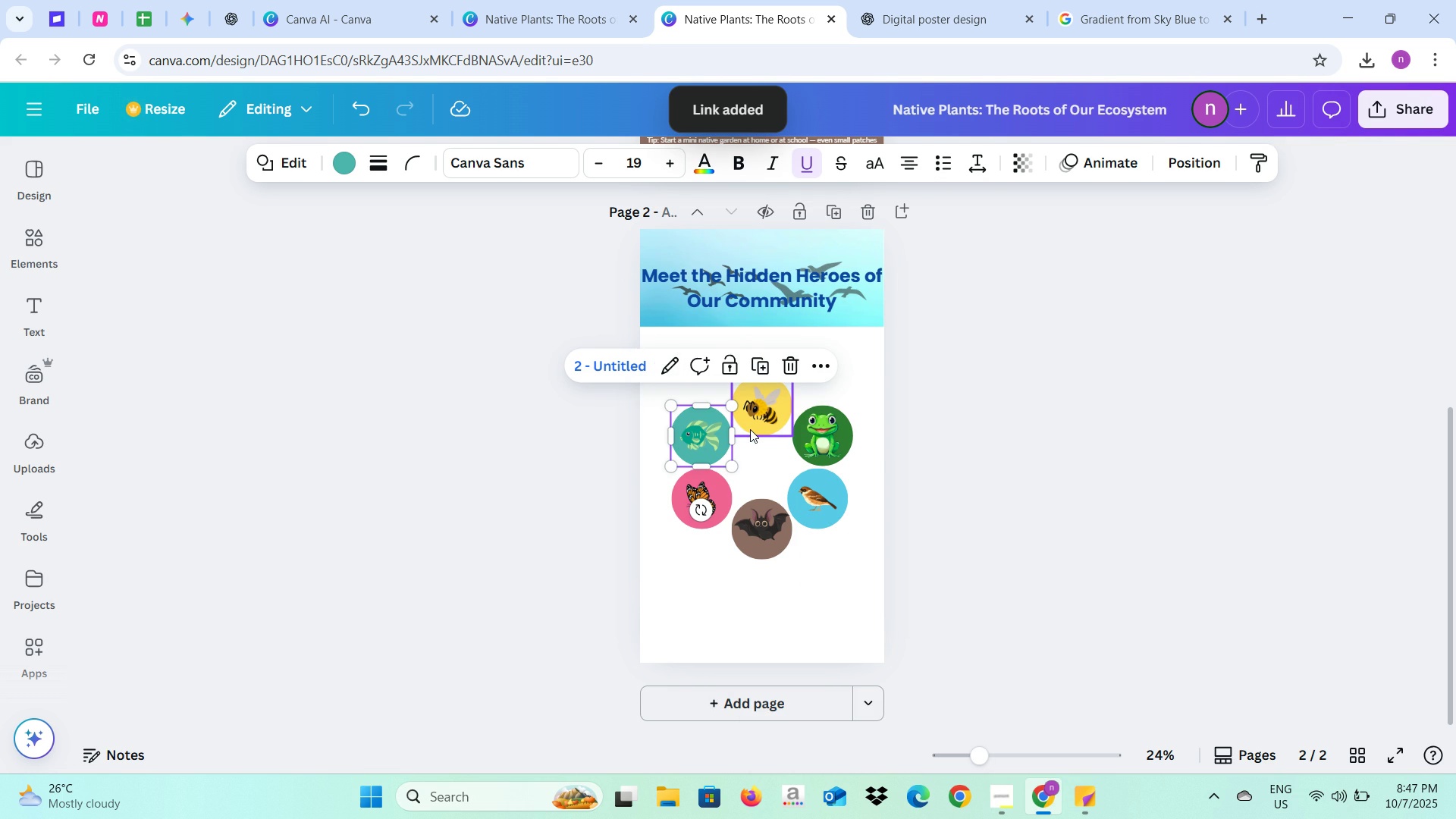 
left_click([750, 429])
 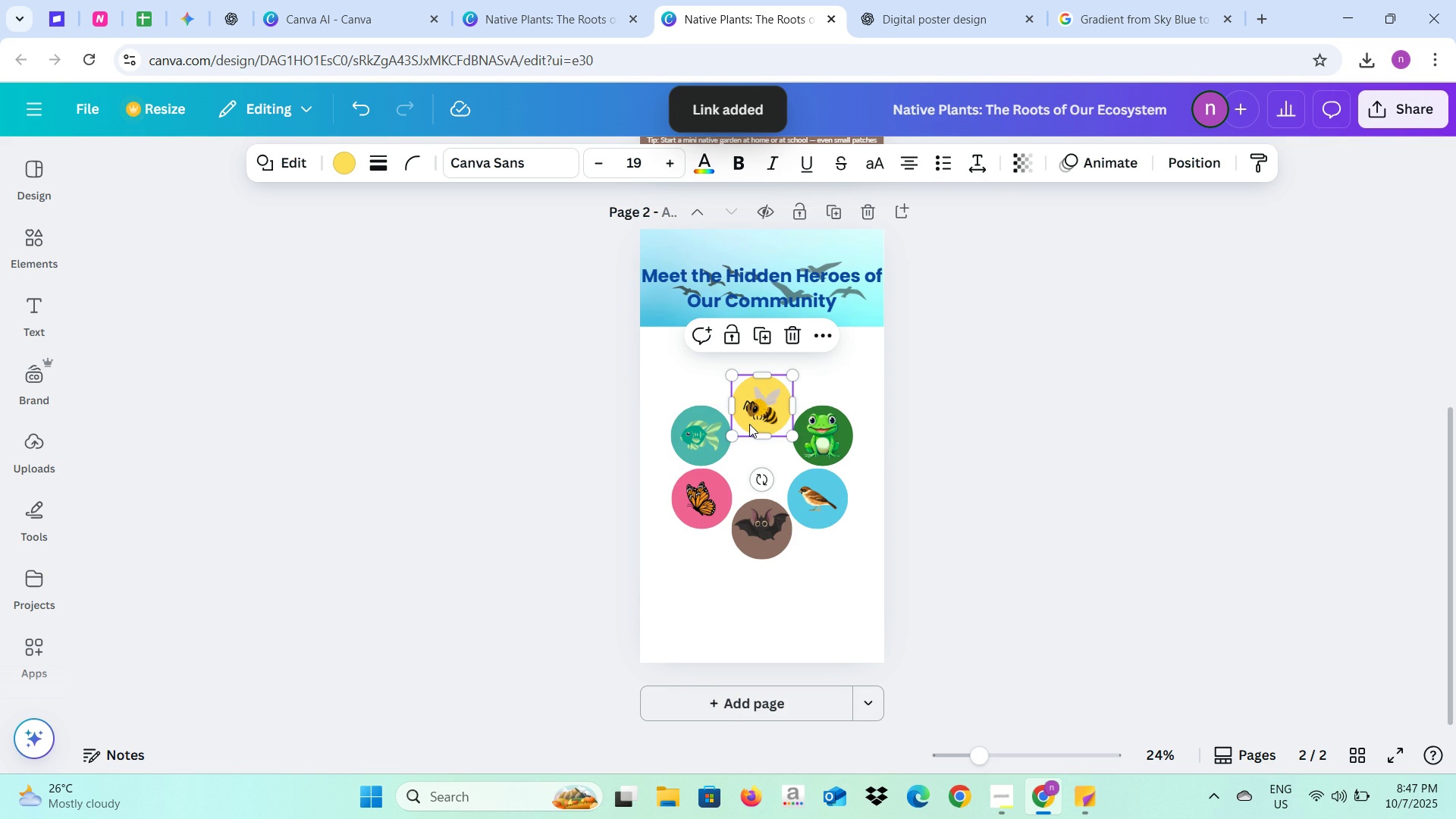 
right_click([749, 424])
 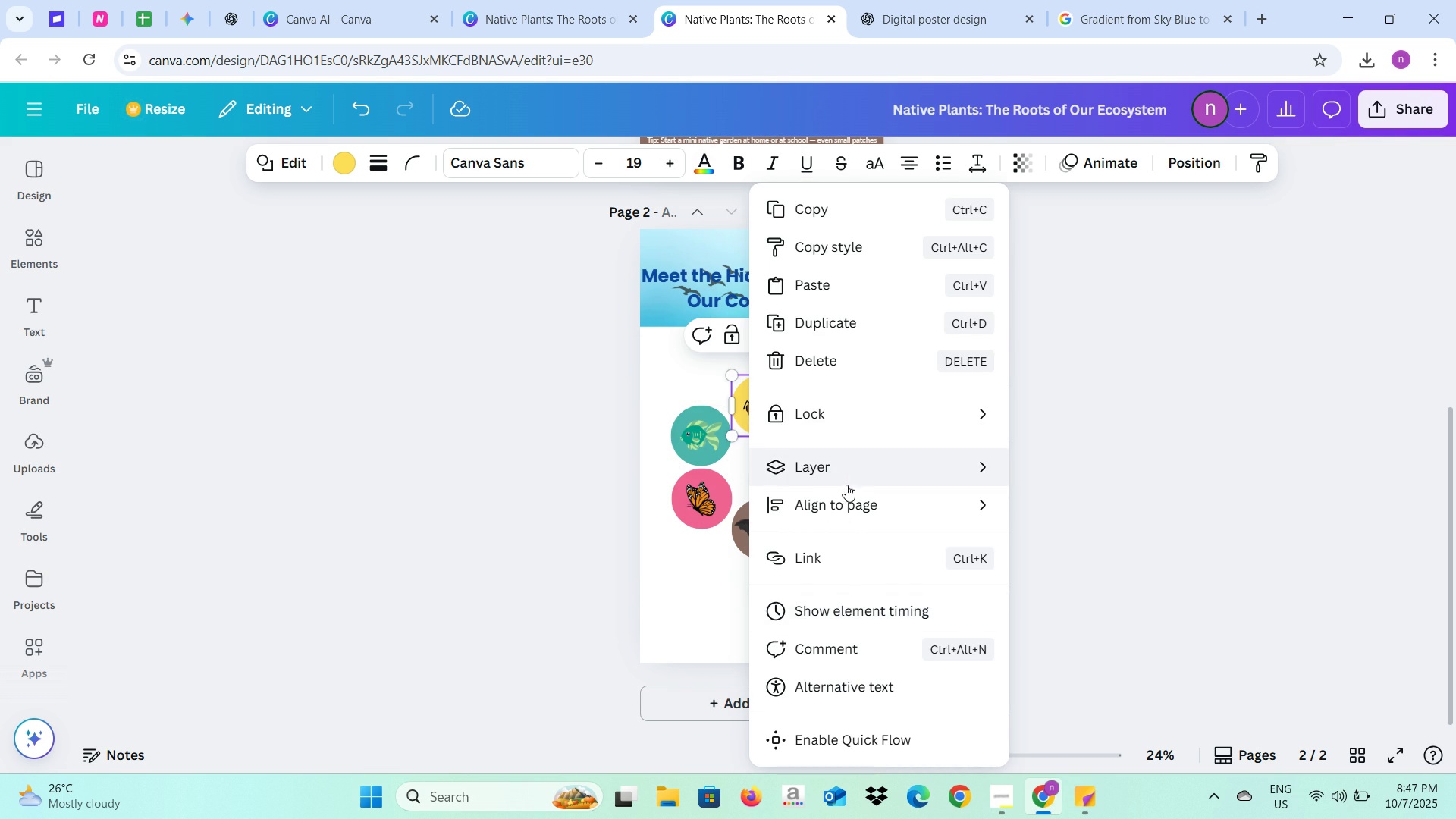 
left_click([834, 547])
 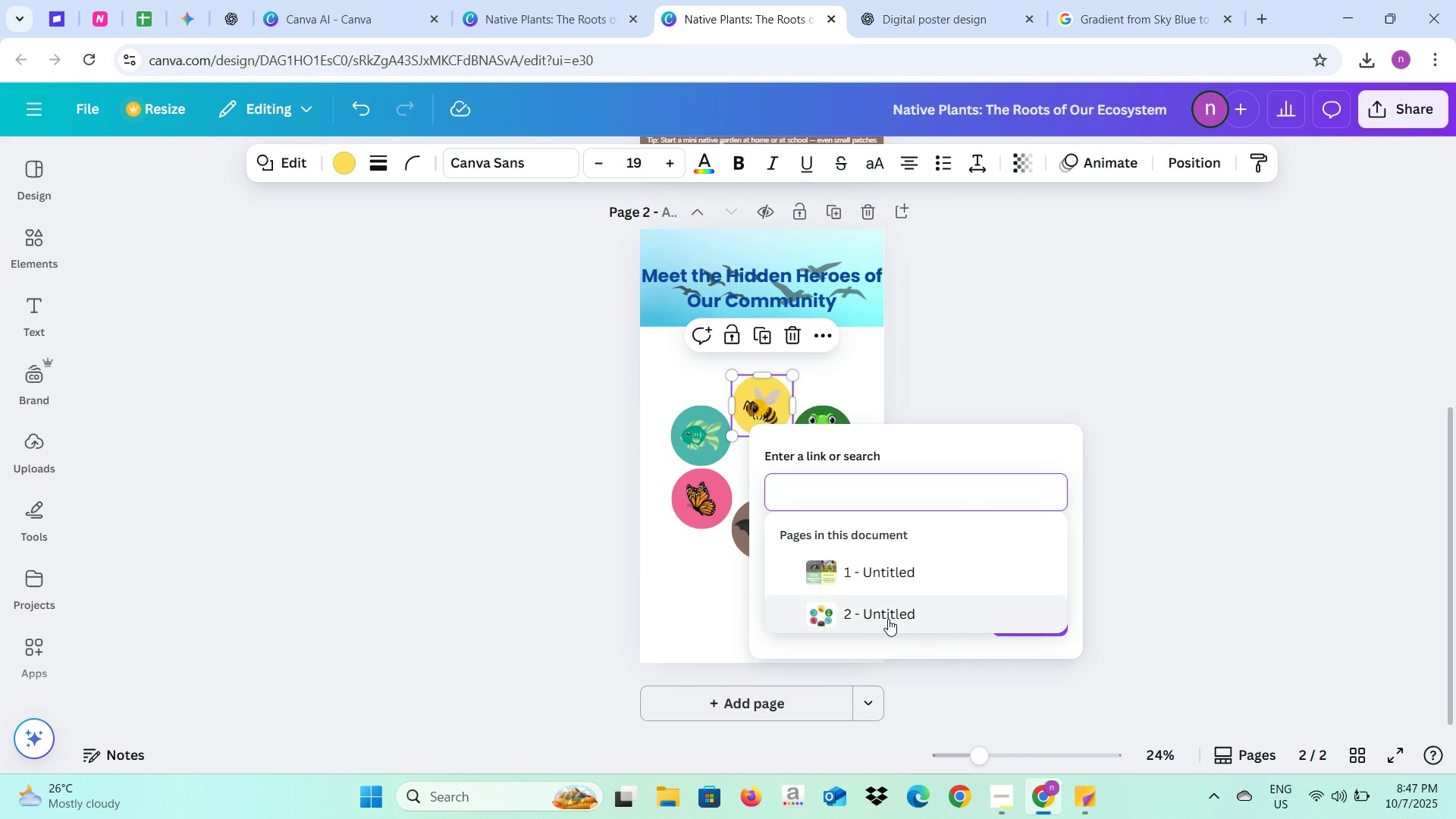 
left_click([888, 619])
 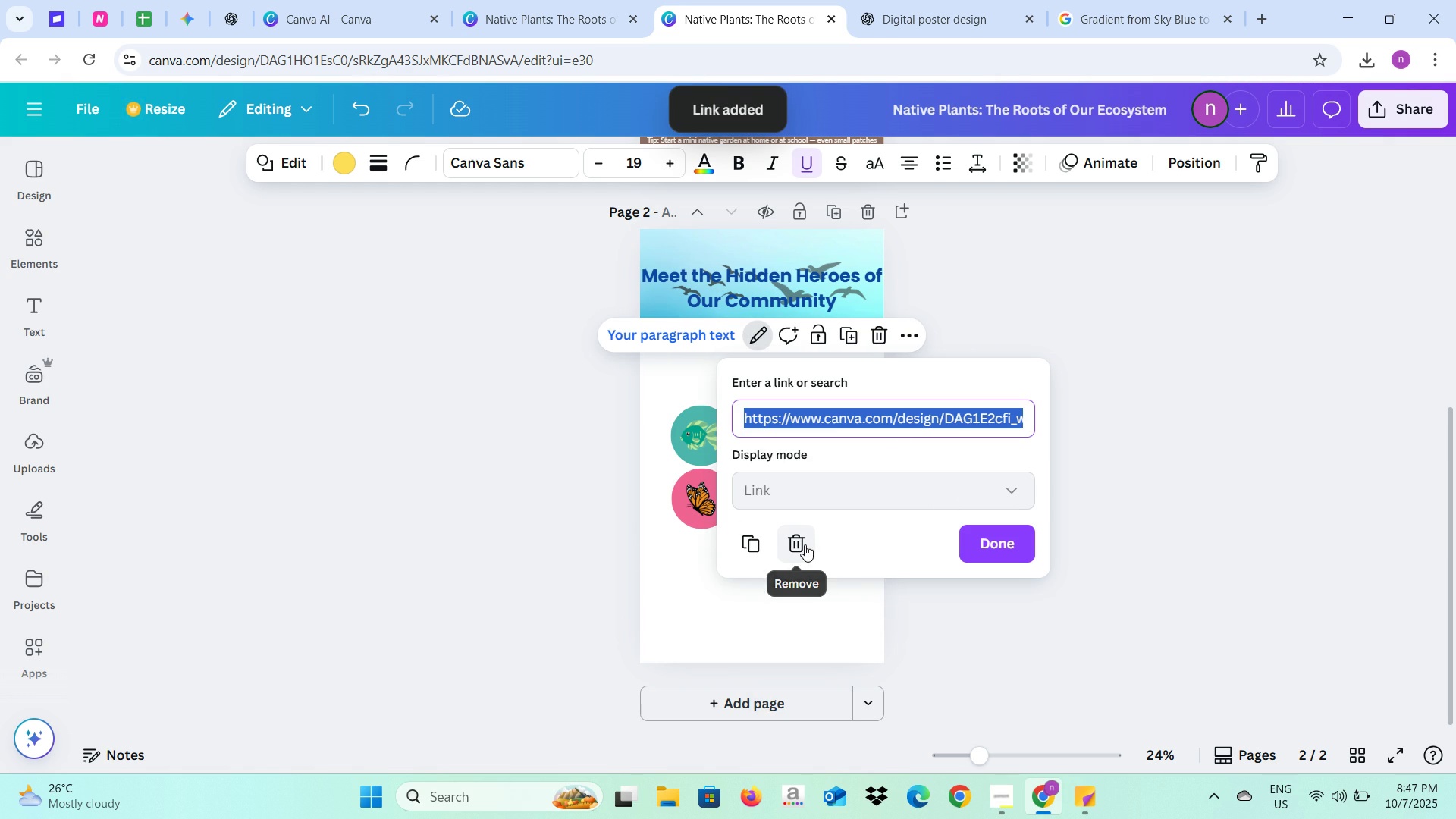 
left_click([805, 544])
 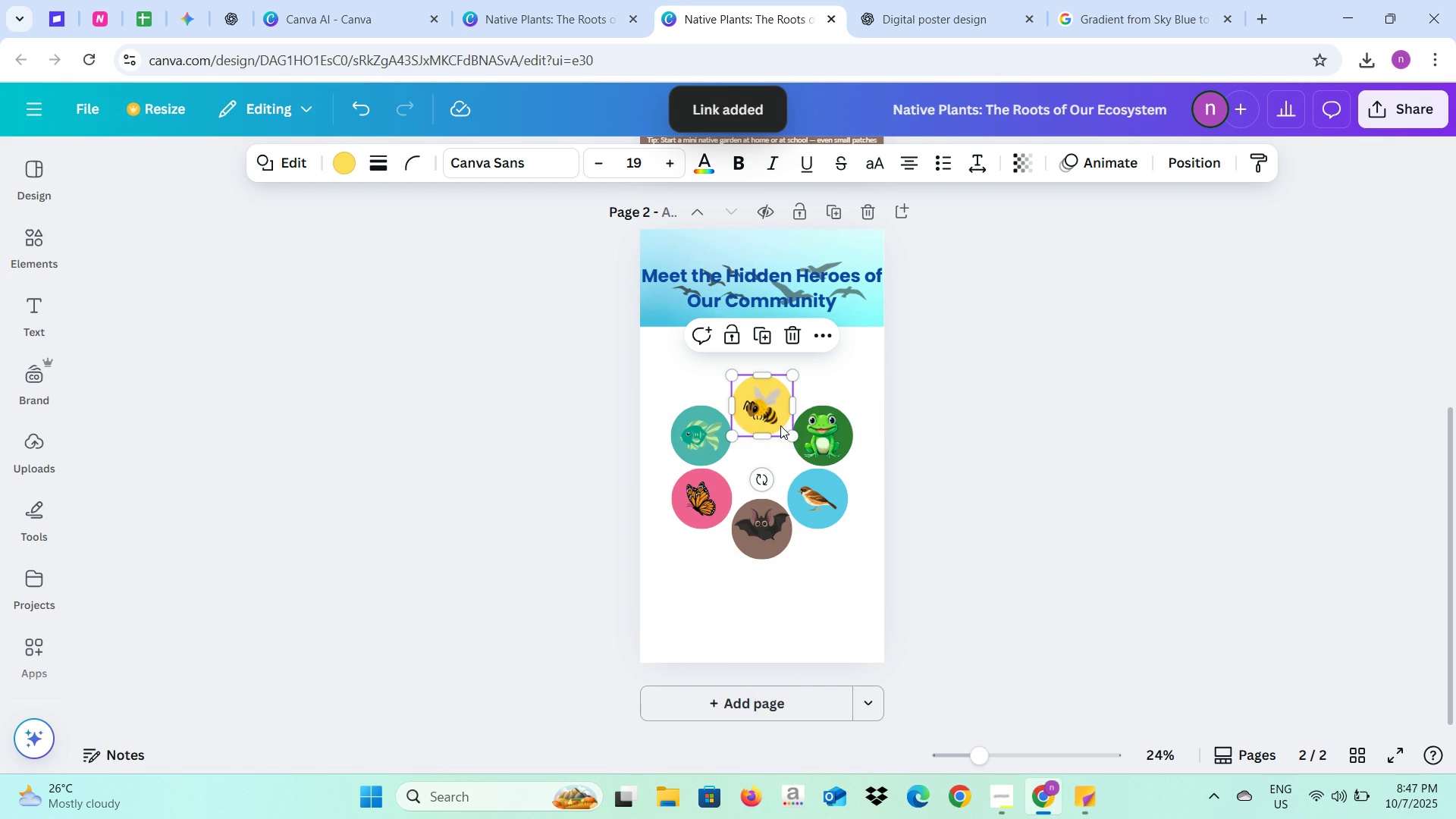 
right_click([780, 425])
 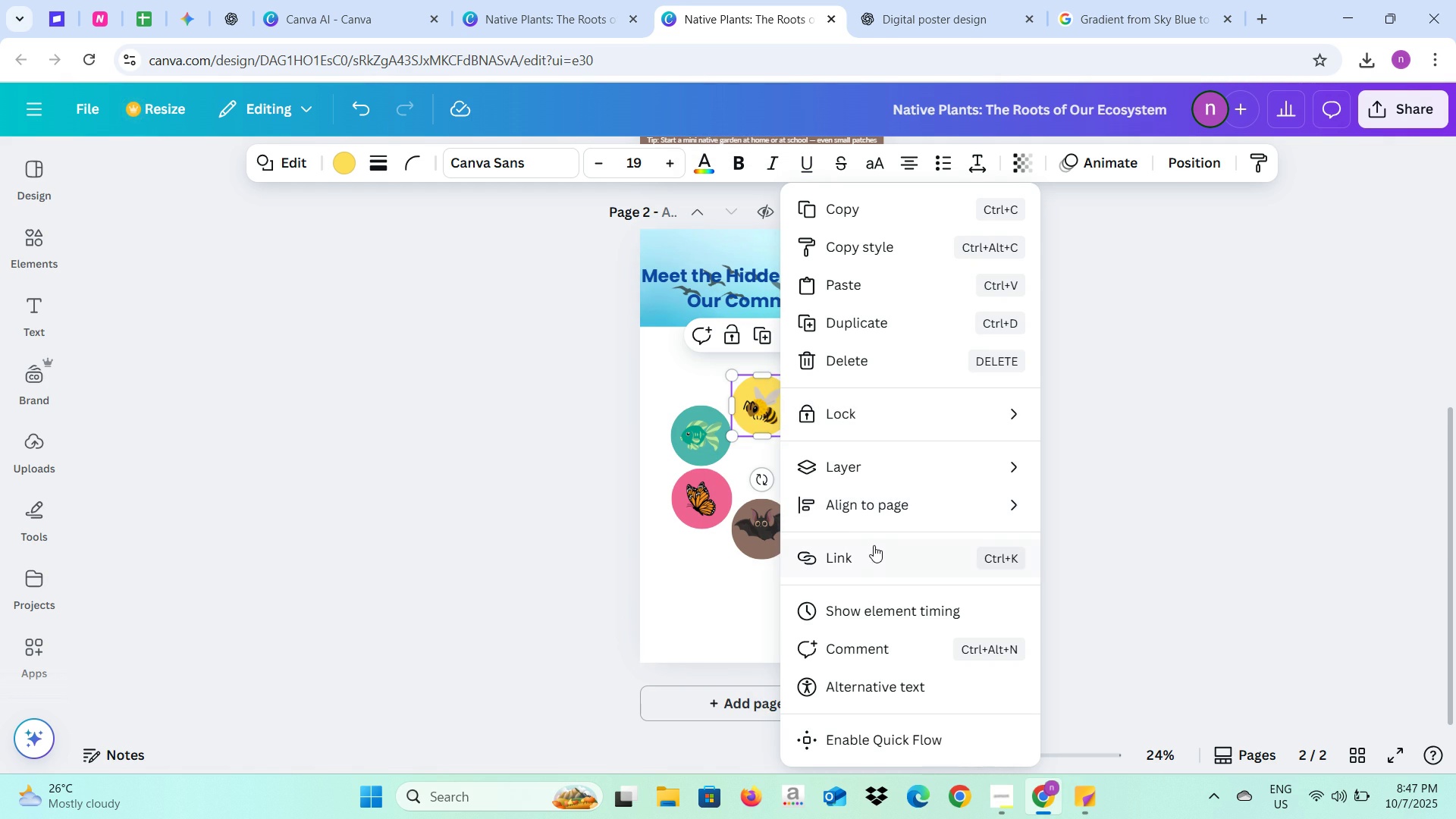 
left_click([874, 548])
 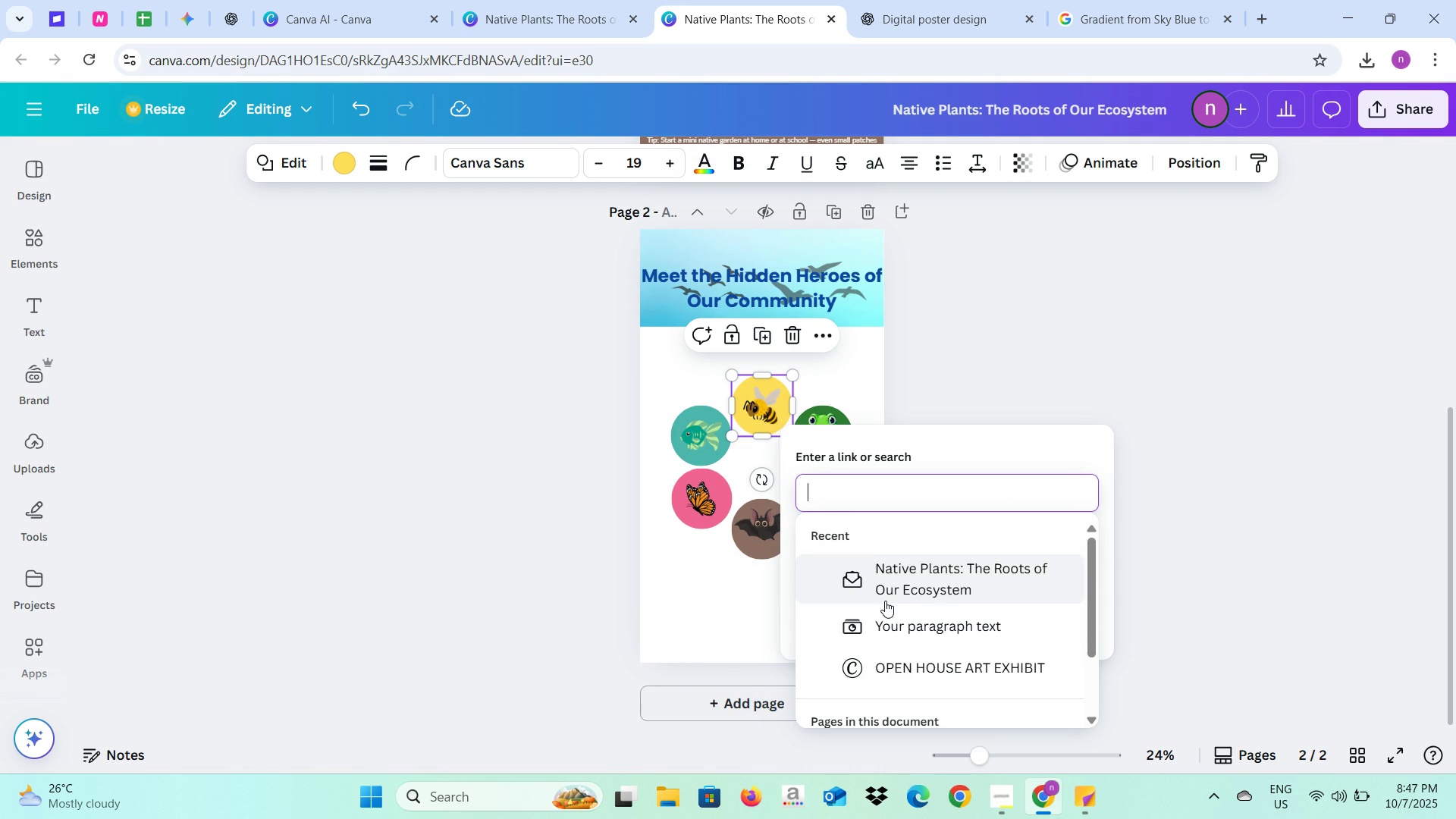 
scroll: coordinate [885, 597], scroll_direction: down, amount: 2.0
 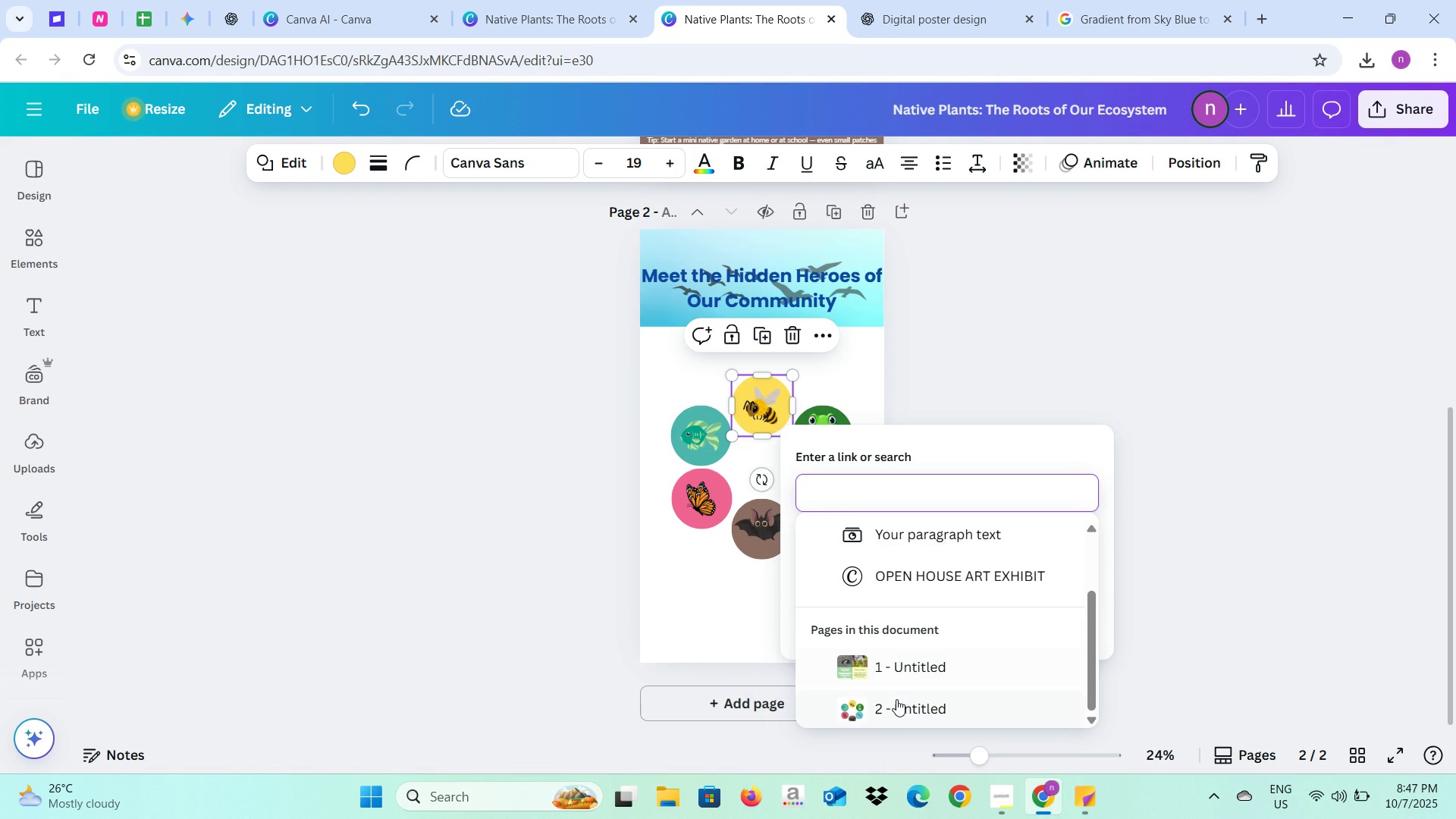 
left_click([896, 699])
 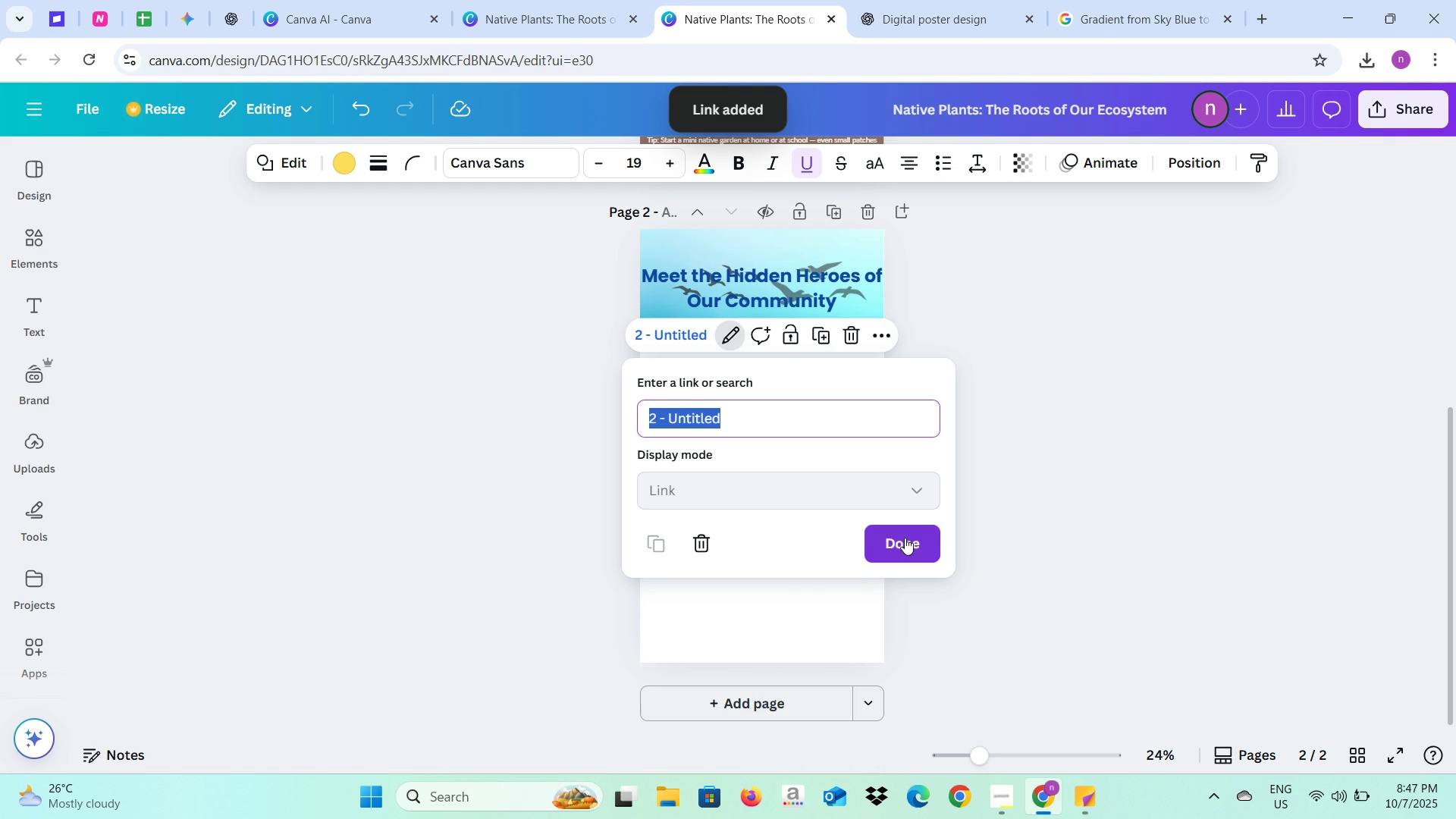 
left_click([905, 538])
 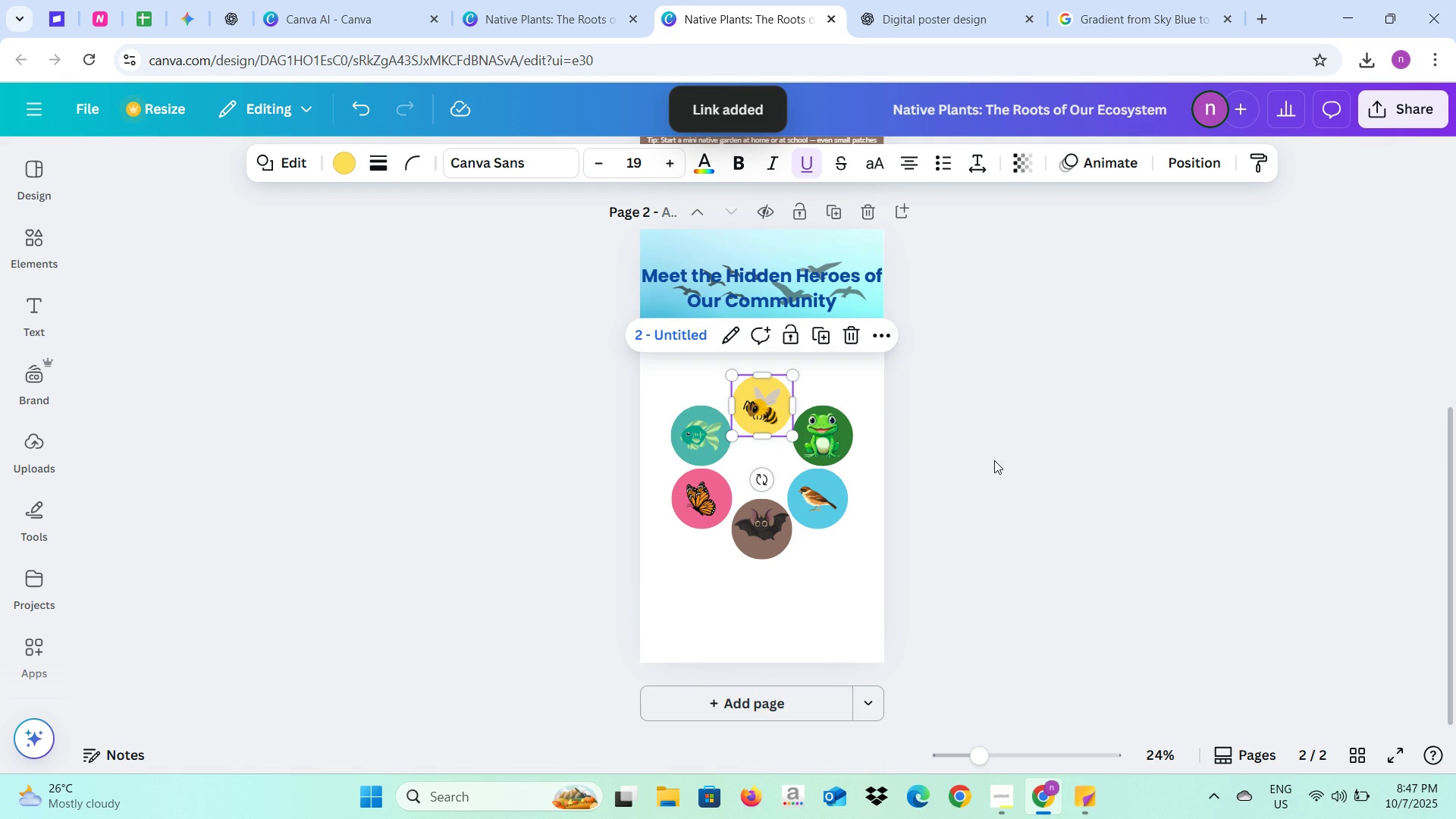 
left_click([994, 460])
 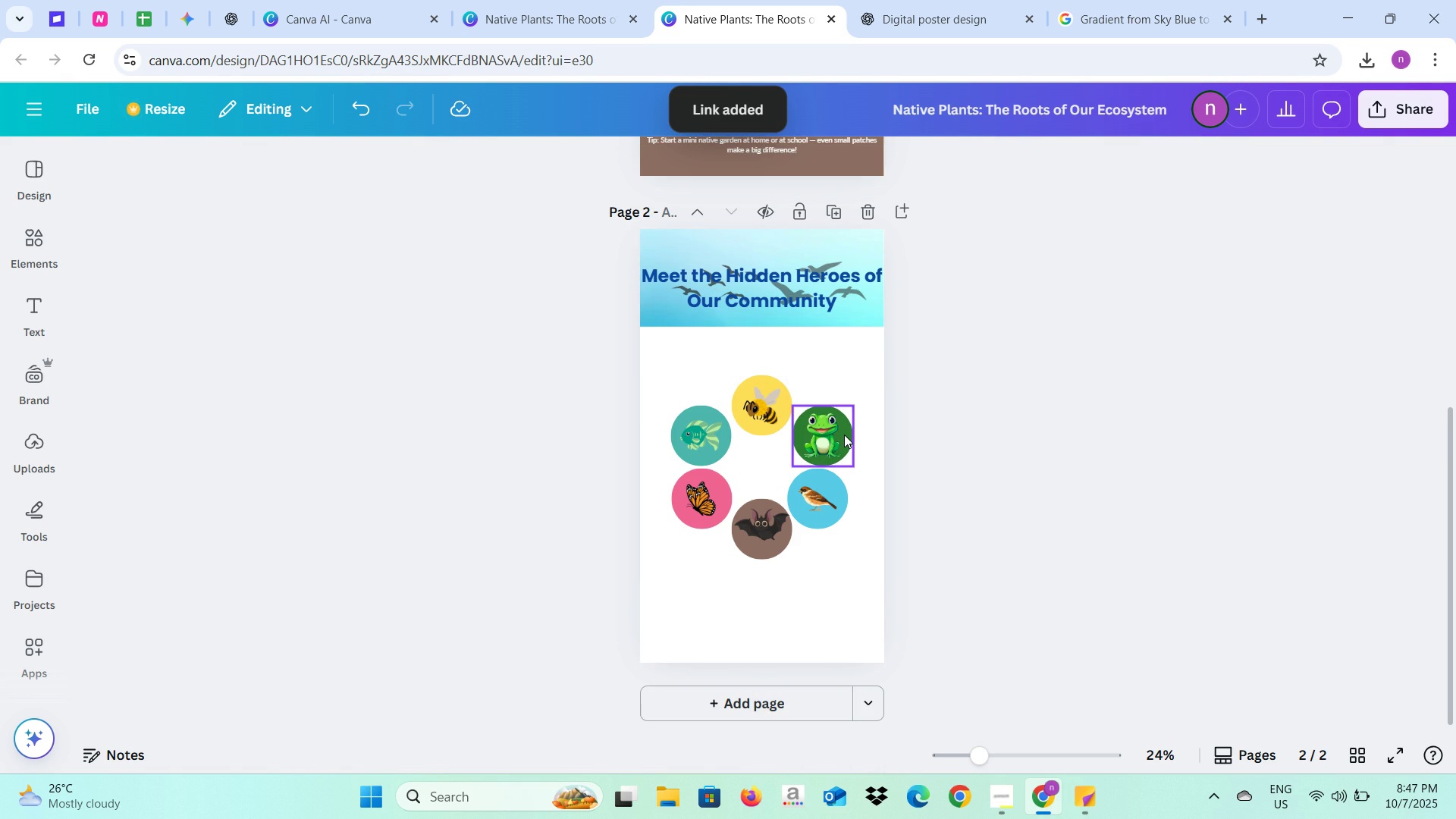 
left_click([844, 435])
 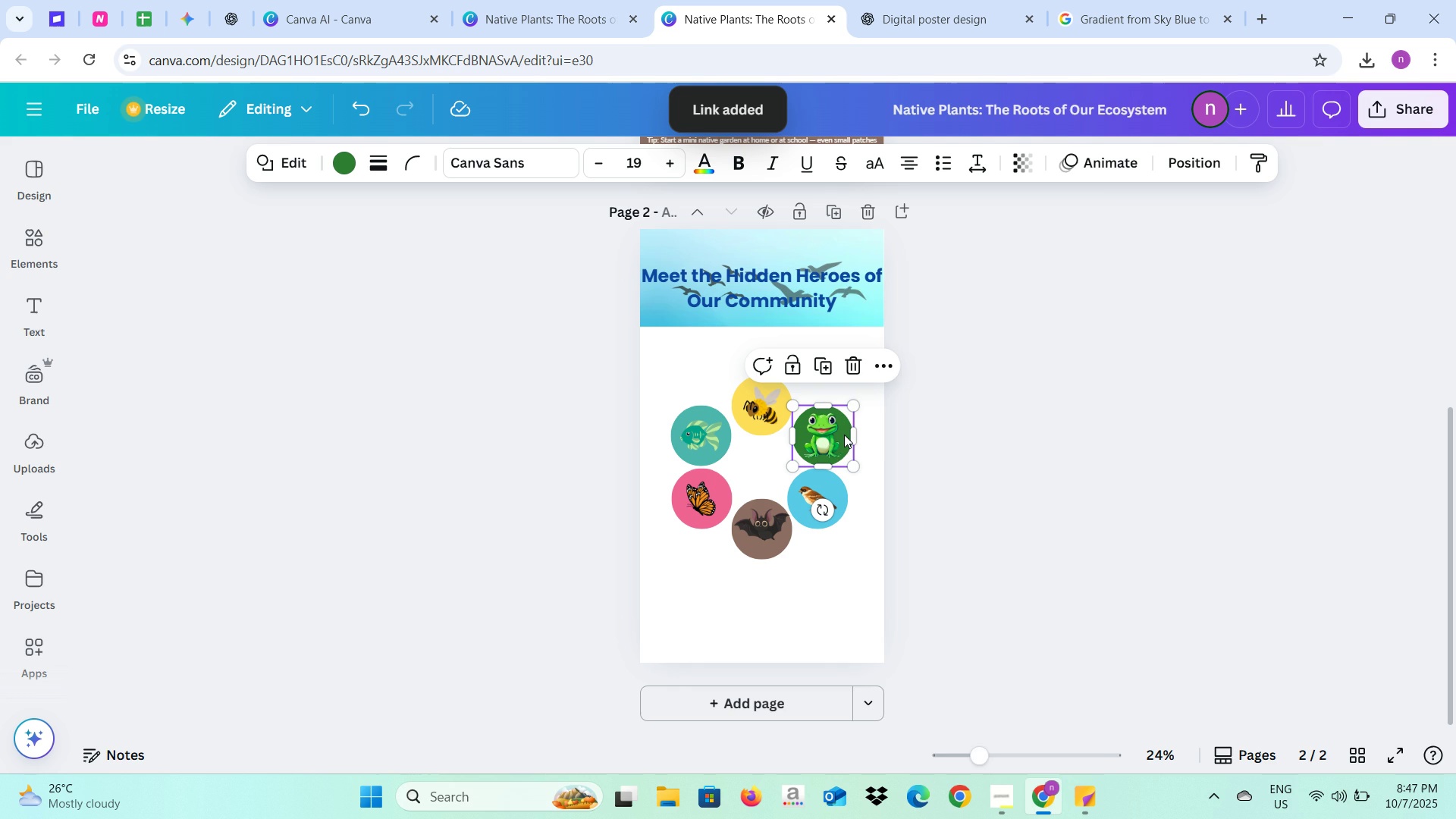 
right_click([844, 435])
 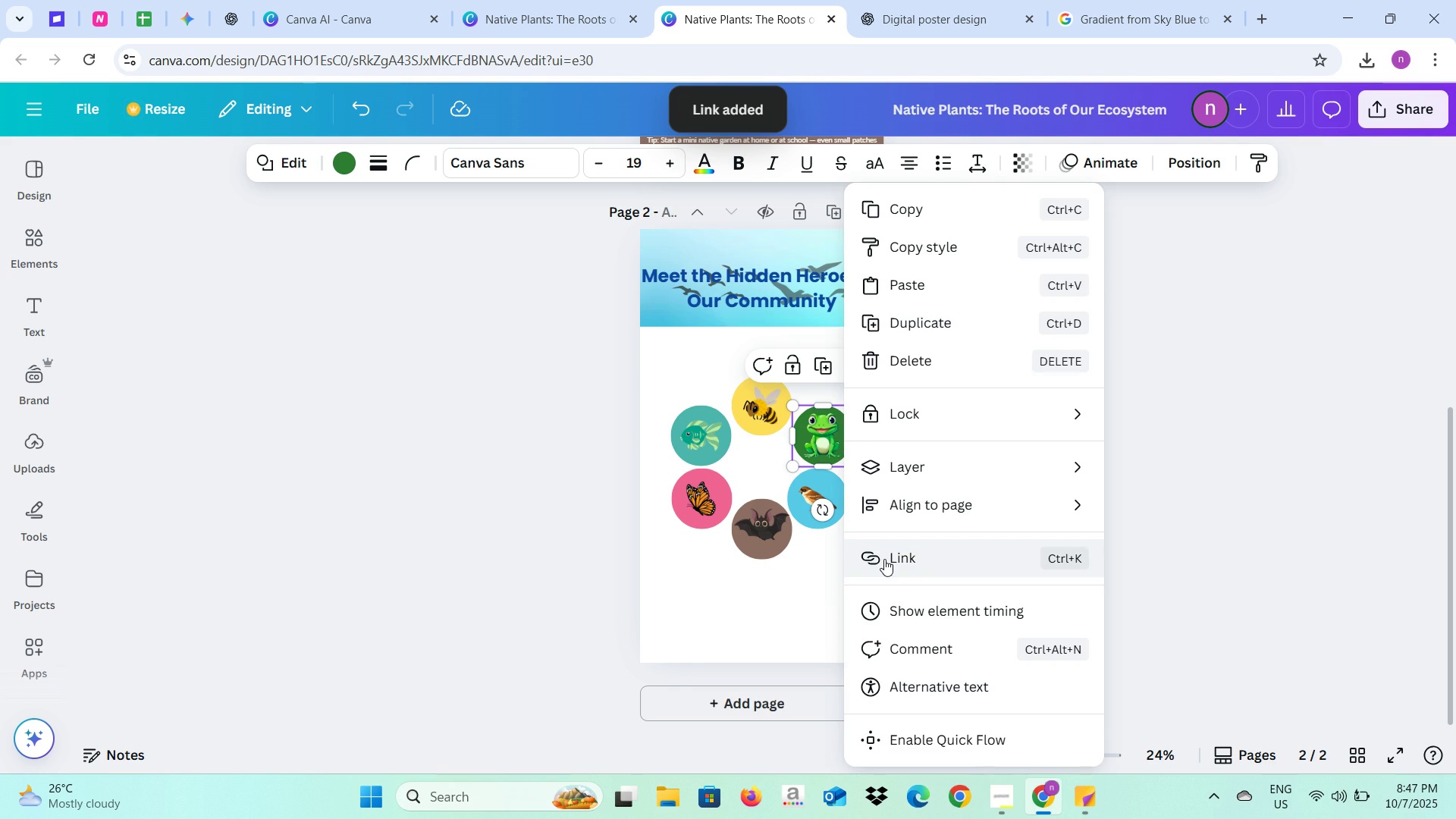 
left_click([884, 559])
 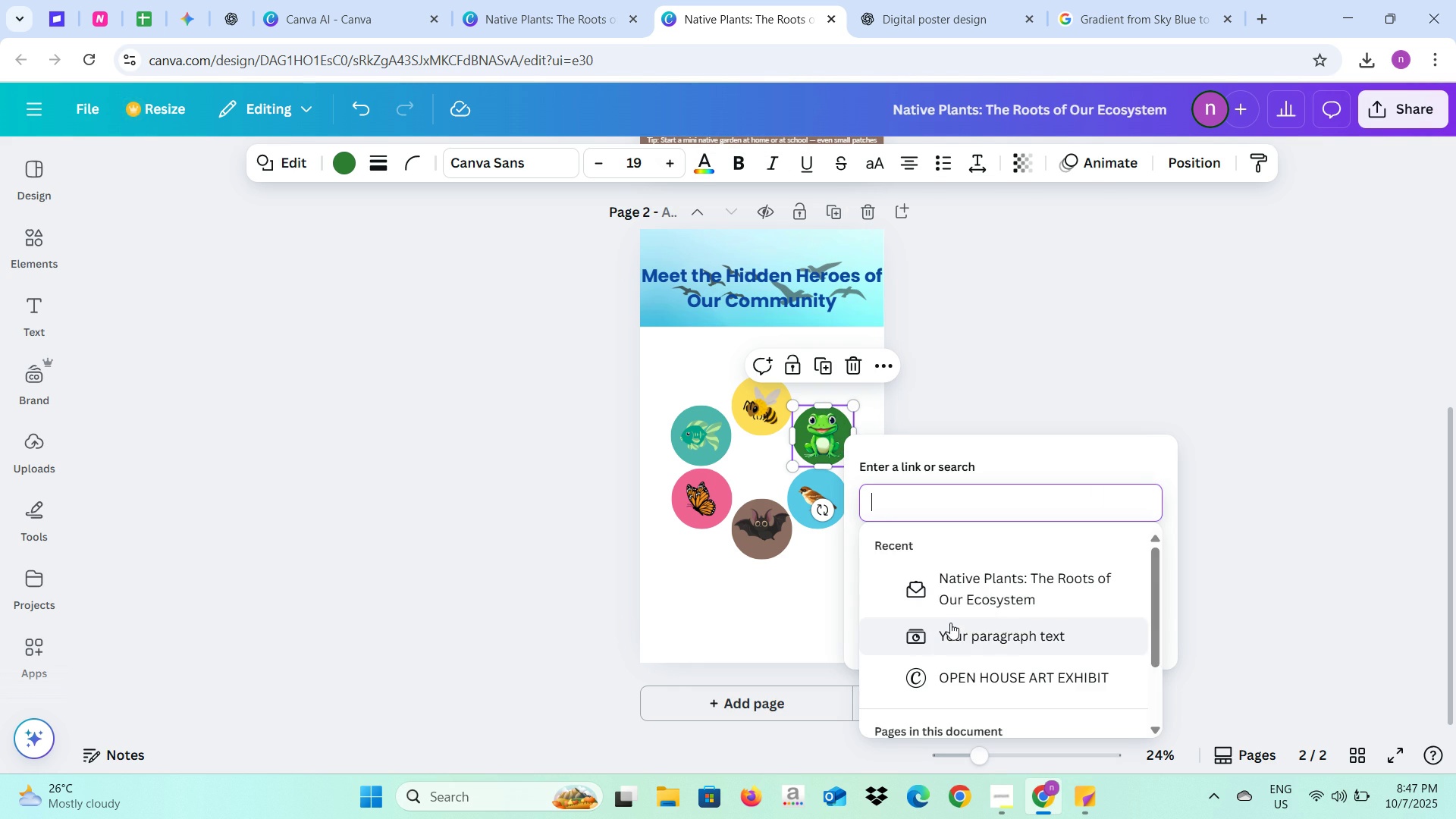 
scroll: coordinate [949, 625], scroll_direction: down, amount: 3.0
 